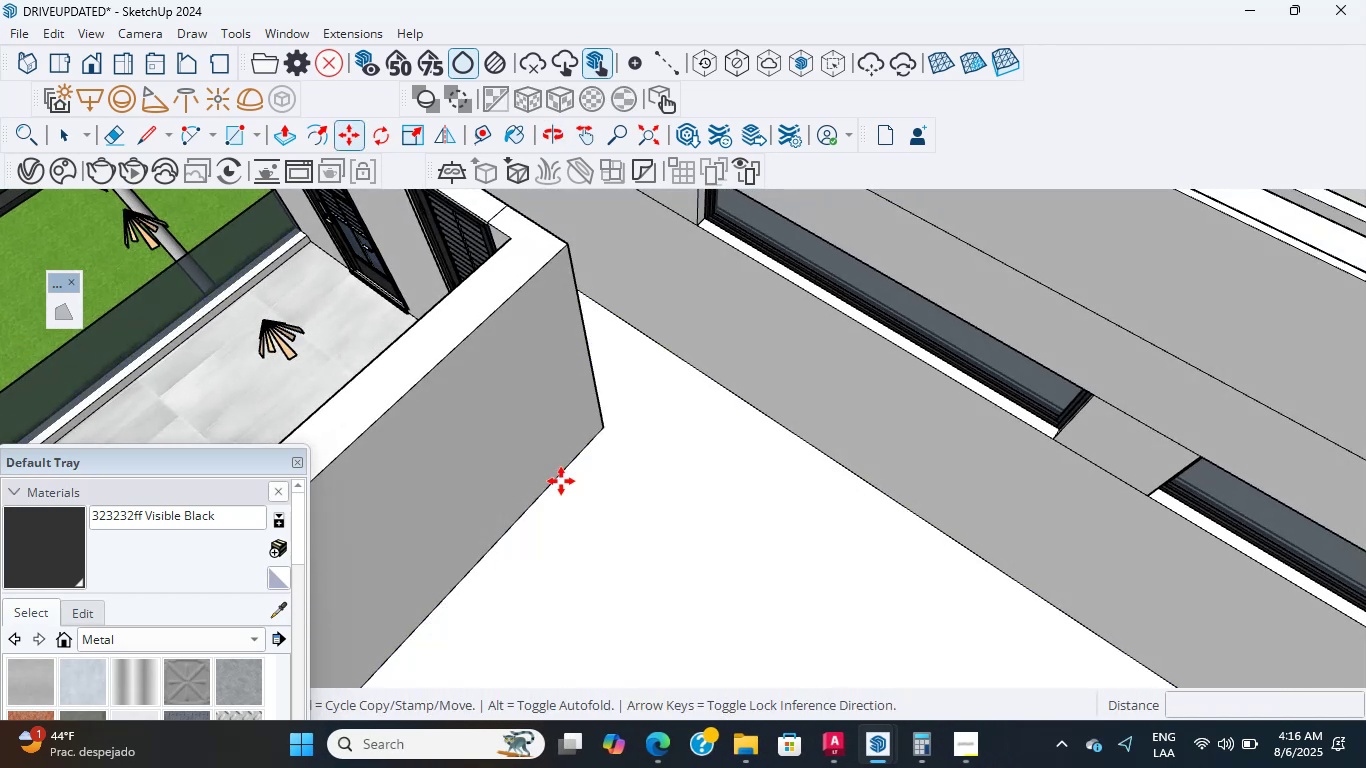 
scroll: coordinate [544, 484], scroll_direction: up, amount: 4.0
 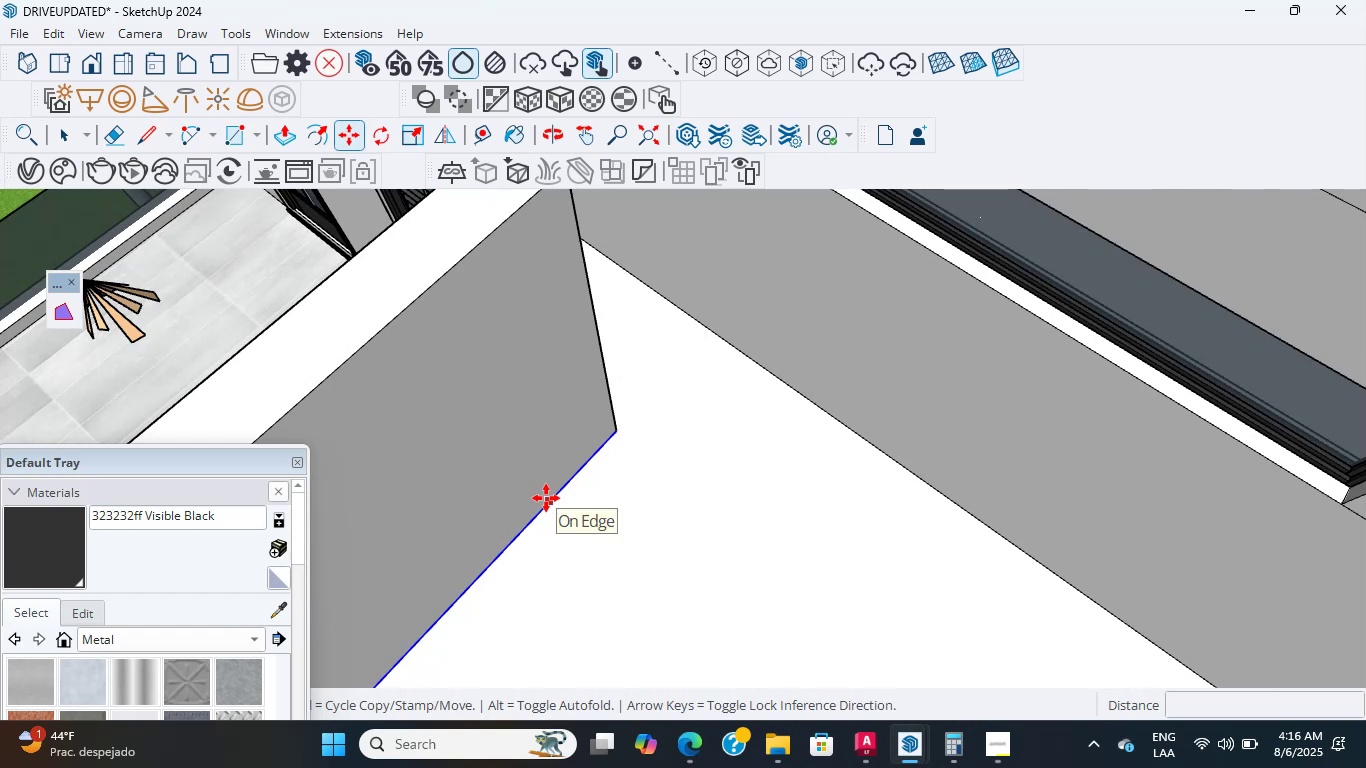 
wait(5.54)
 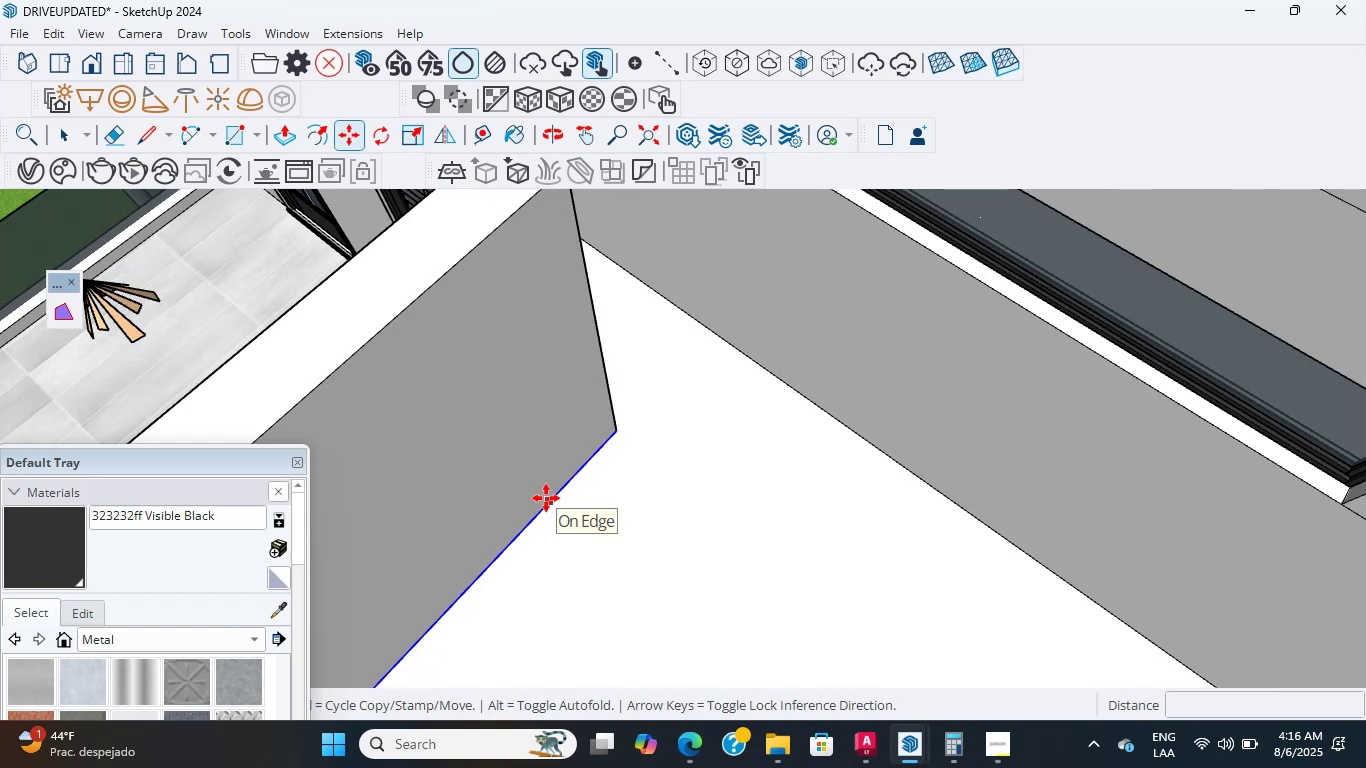 
scroll: coordinate [476, 463], scroll_direction: up, amount: 3.0
 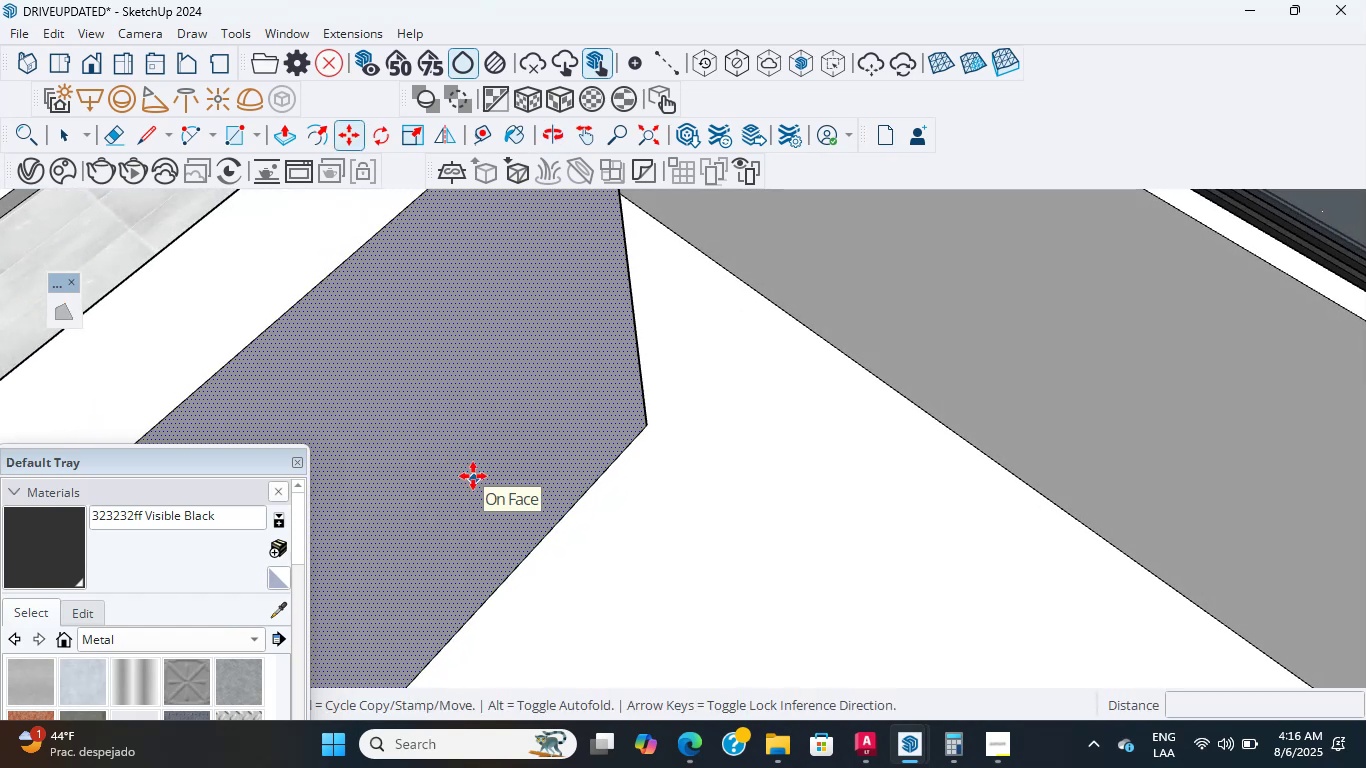 
wait(5.05)
 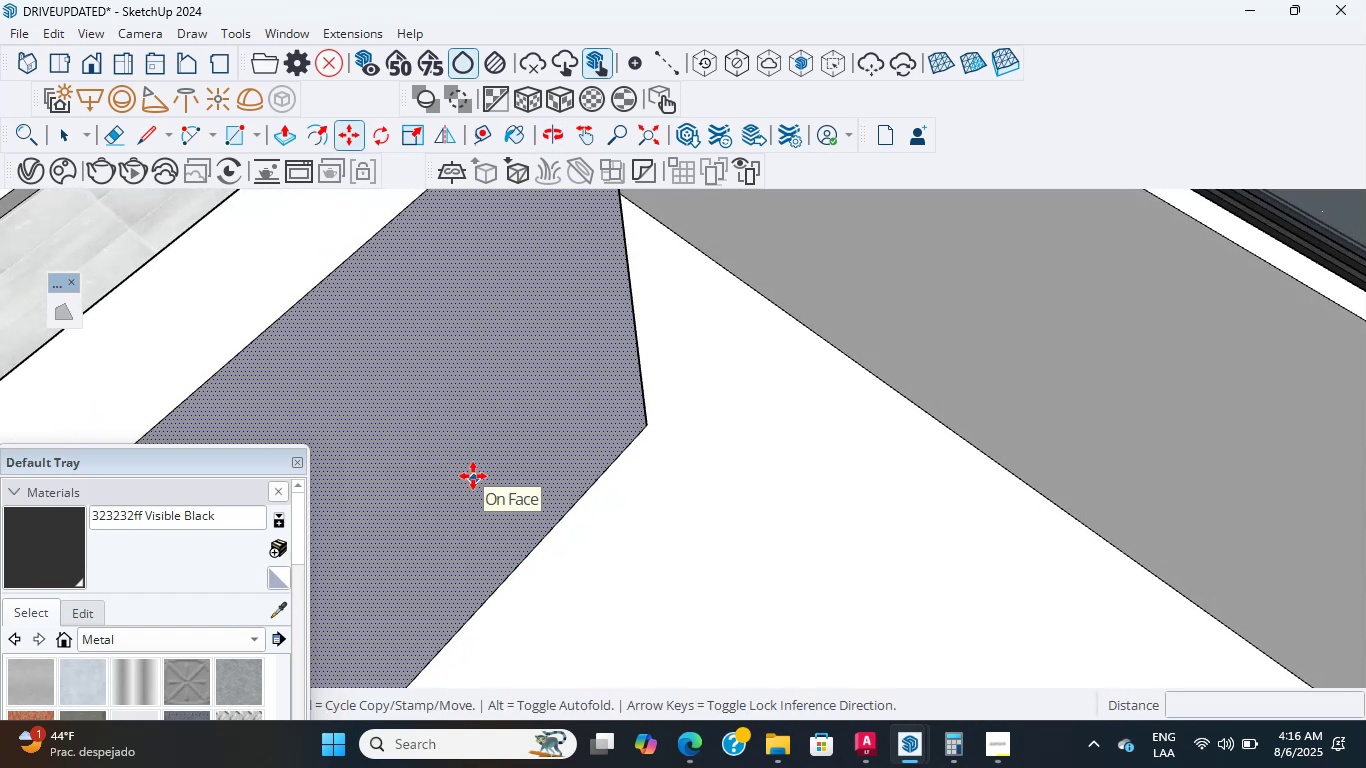 
scroll: coordinate [473, 476], scroll_direction: up, amount: 2.0
 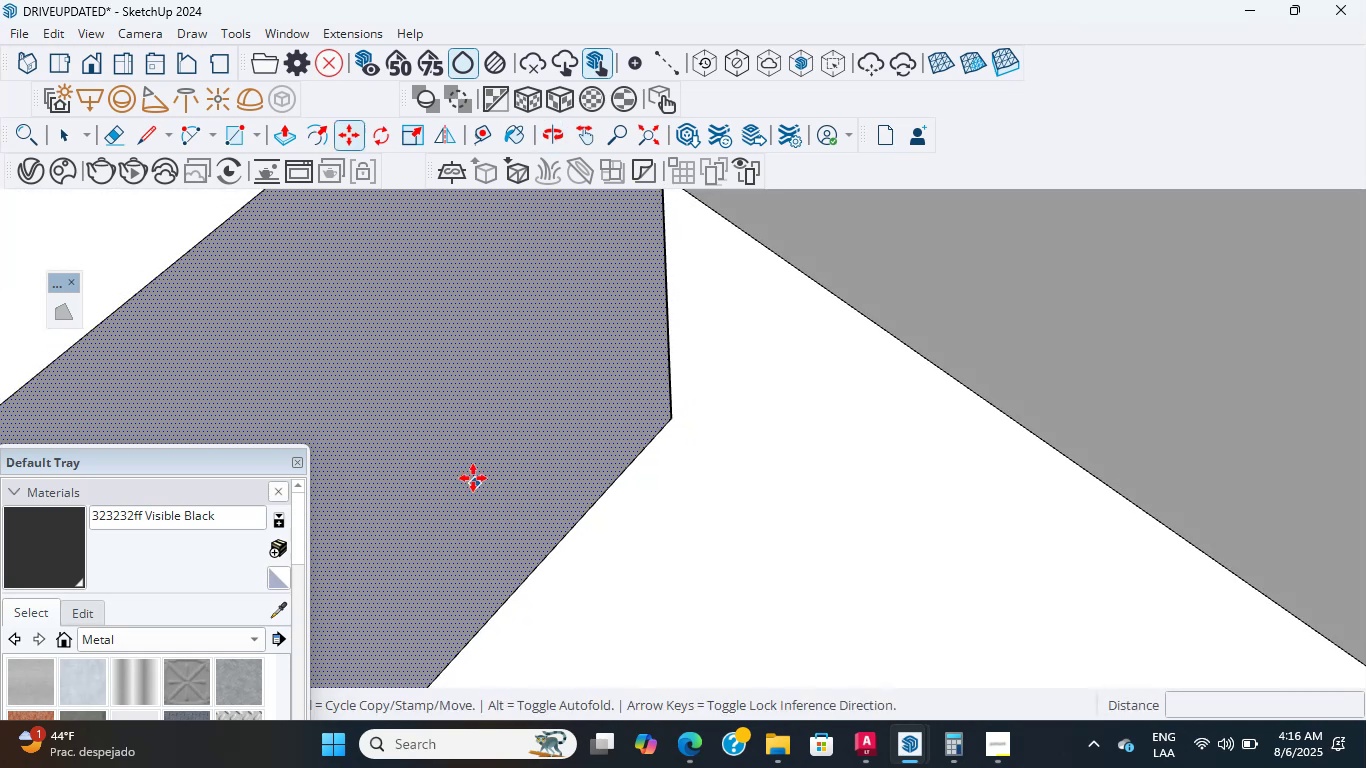 
scroll: coordinate [473, 478], scroll_direction: down, amount: 2.0
 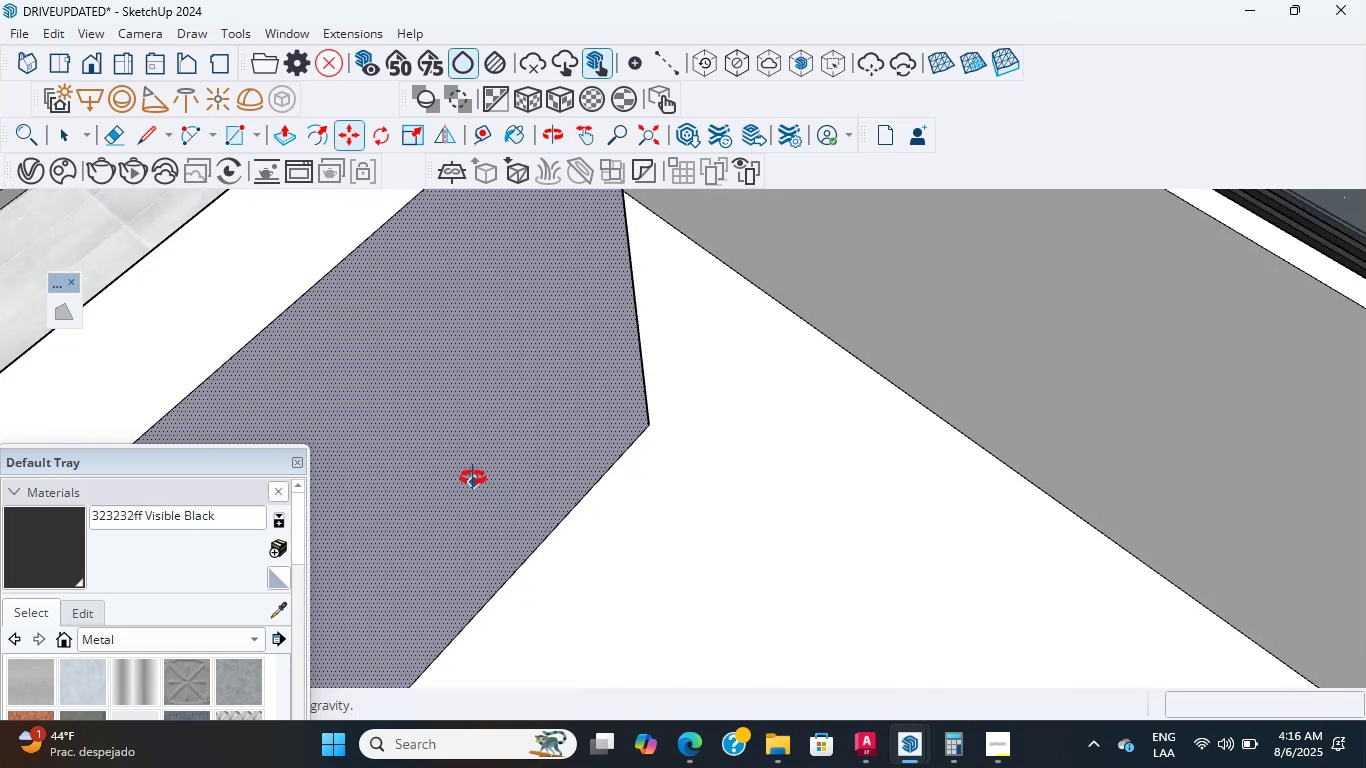 
middle_click([473, 478])
 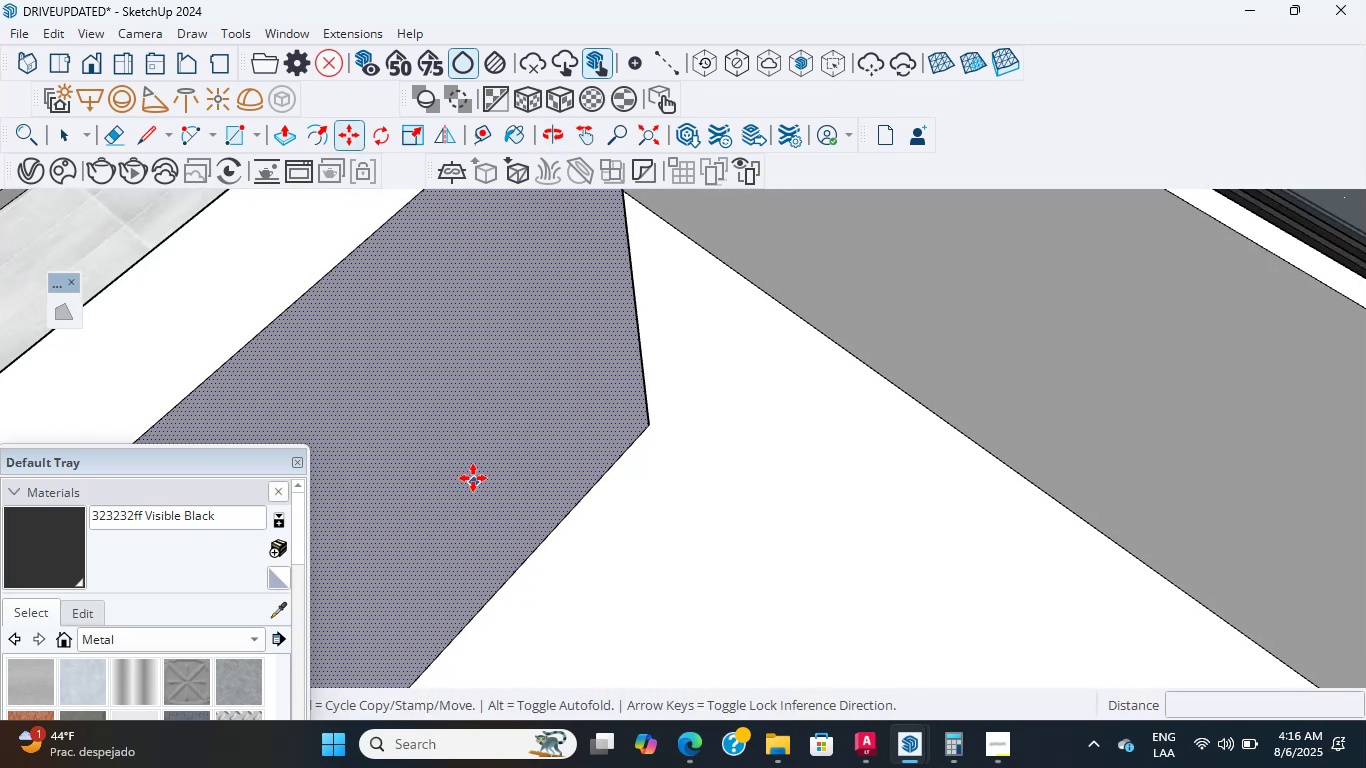 
wait(12.26)
 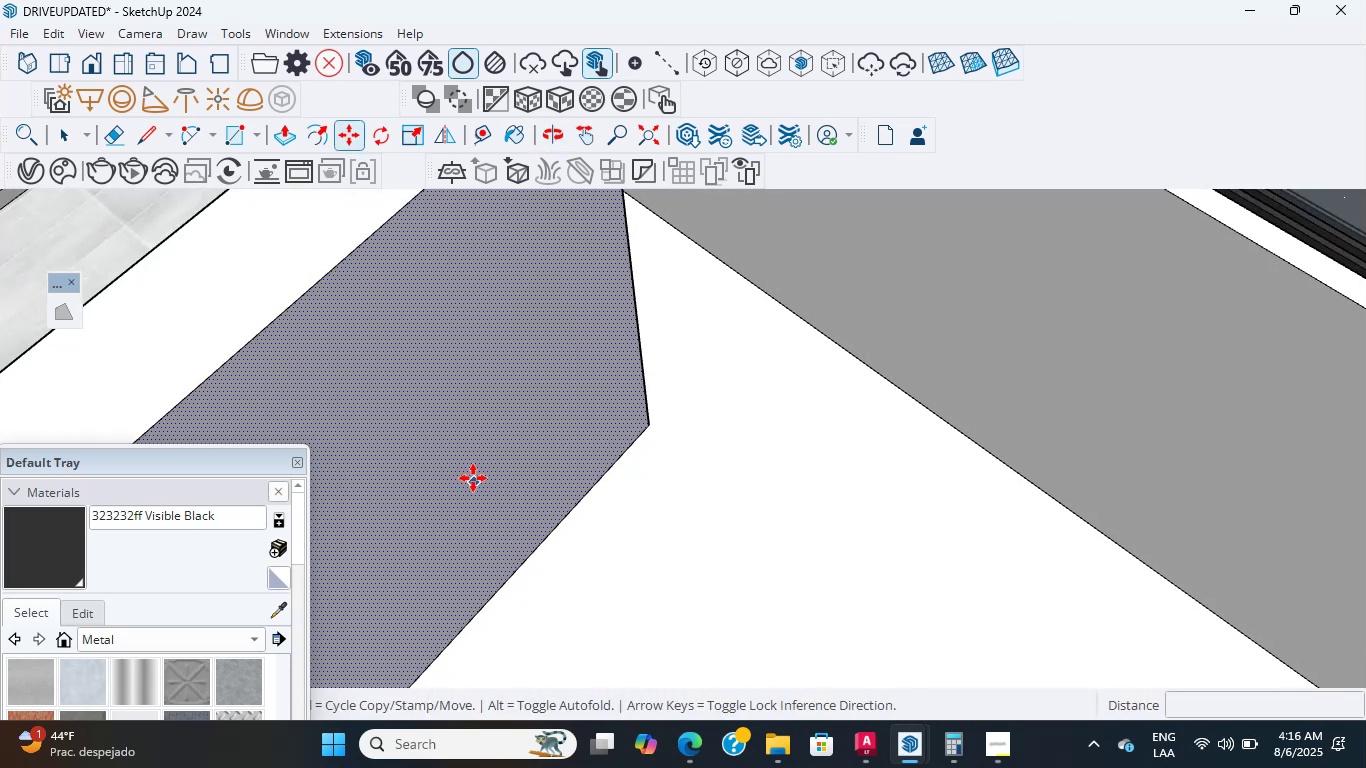 
scroll: coordinate [473, 478], scroll_direction: up, amount: 3.0
 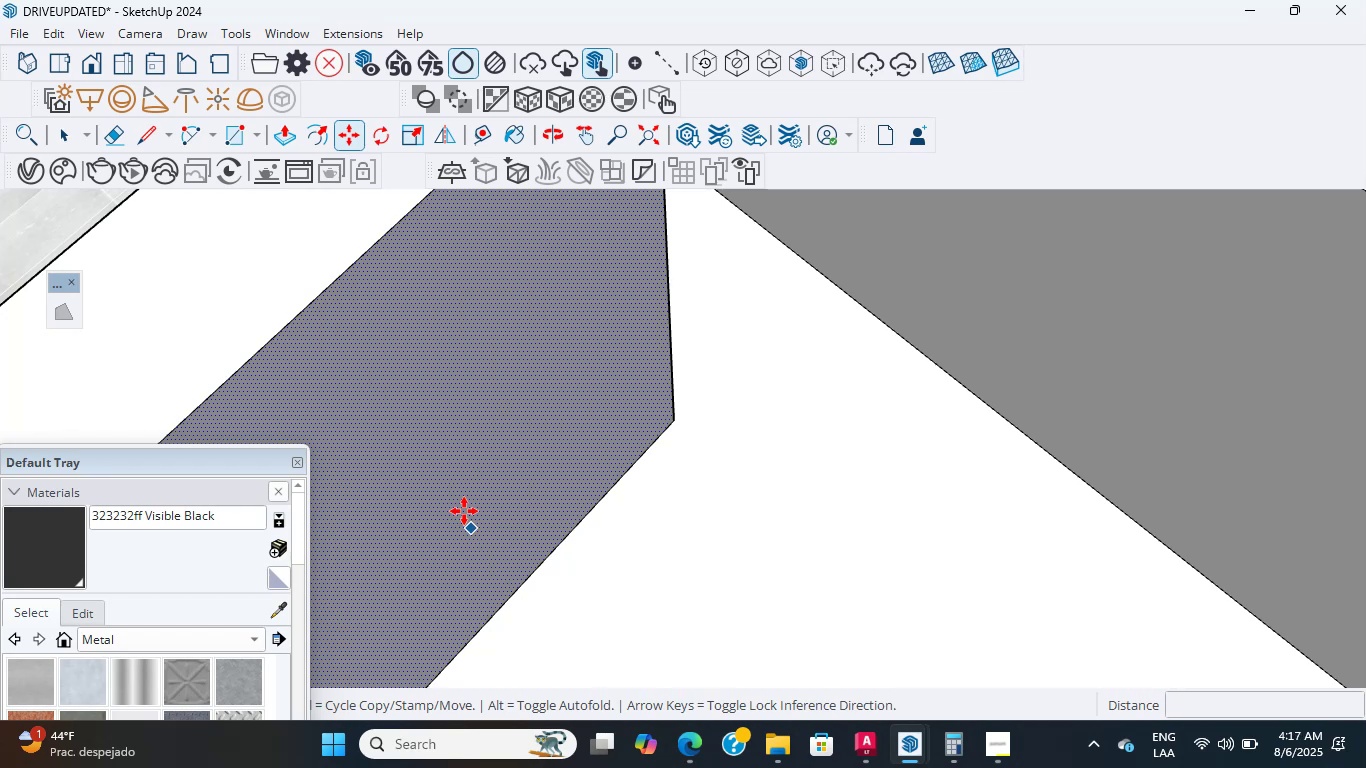 
wait(14.72)
 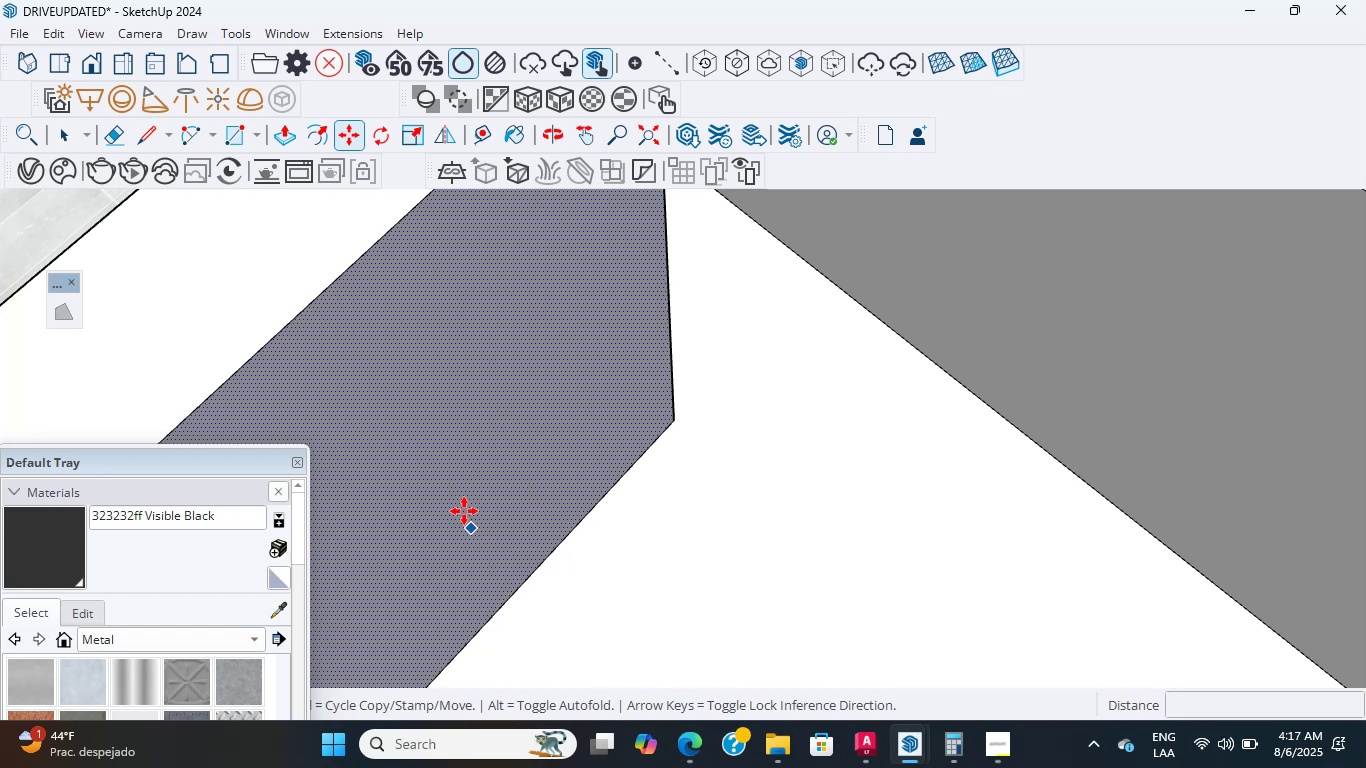 
scroll: coordinate [485, 475], scroll_direction: down, amount: 8.0
 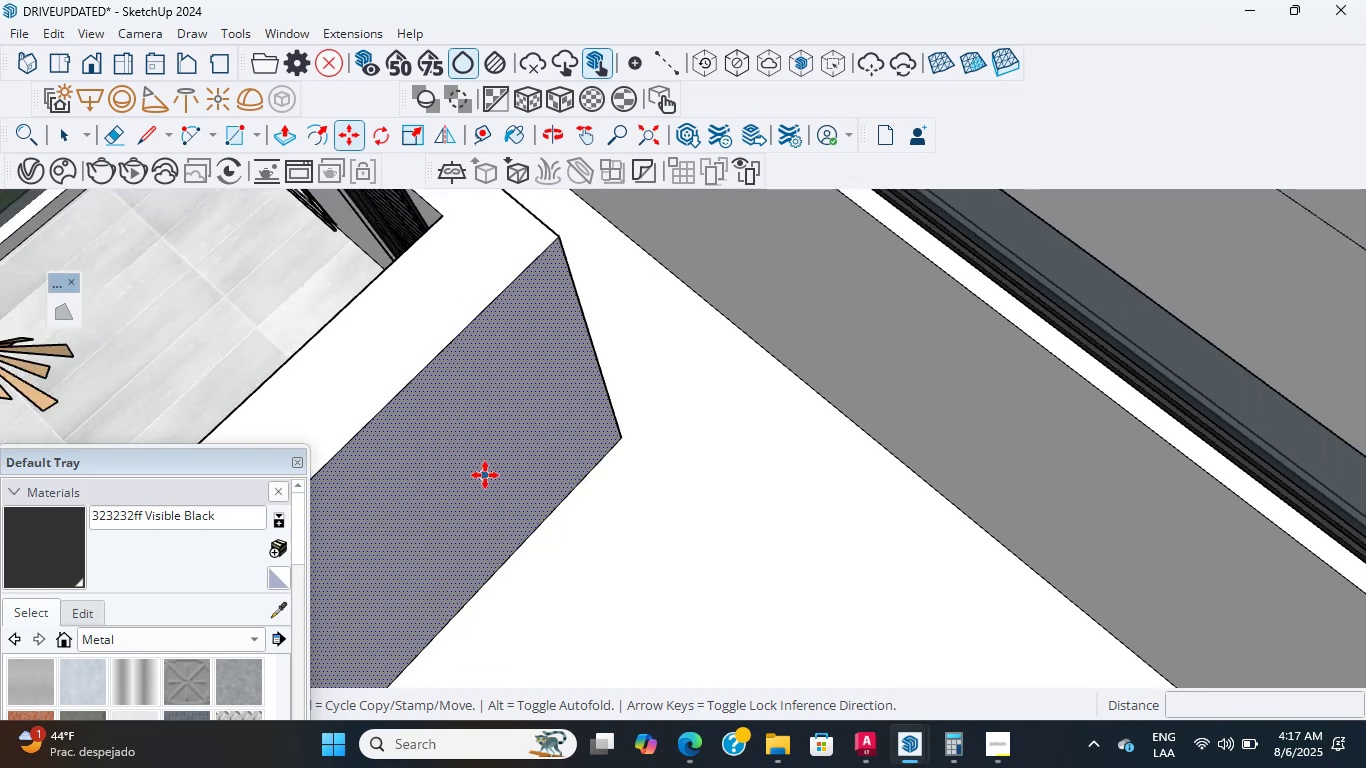 
hold_key(key=ShiftLeft, duration=0.75)
 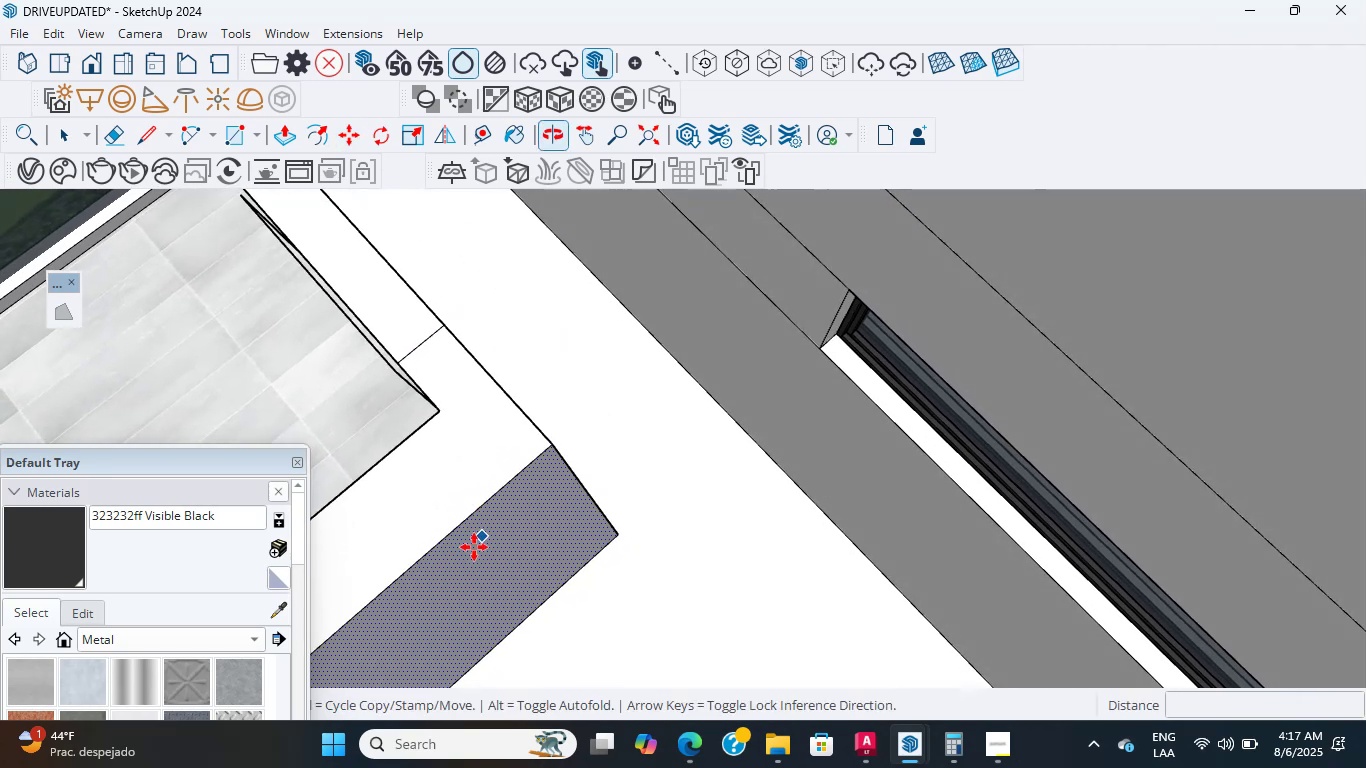 
hold_key(key=ShiftLeft, duration=0.38)
 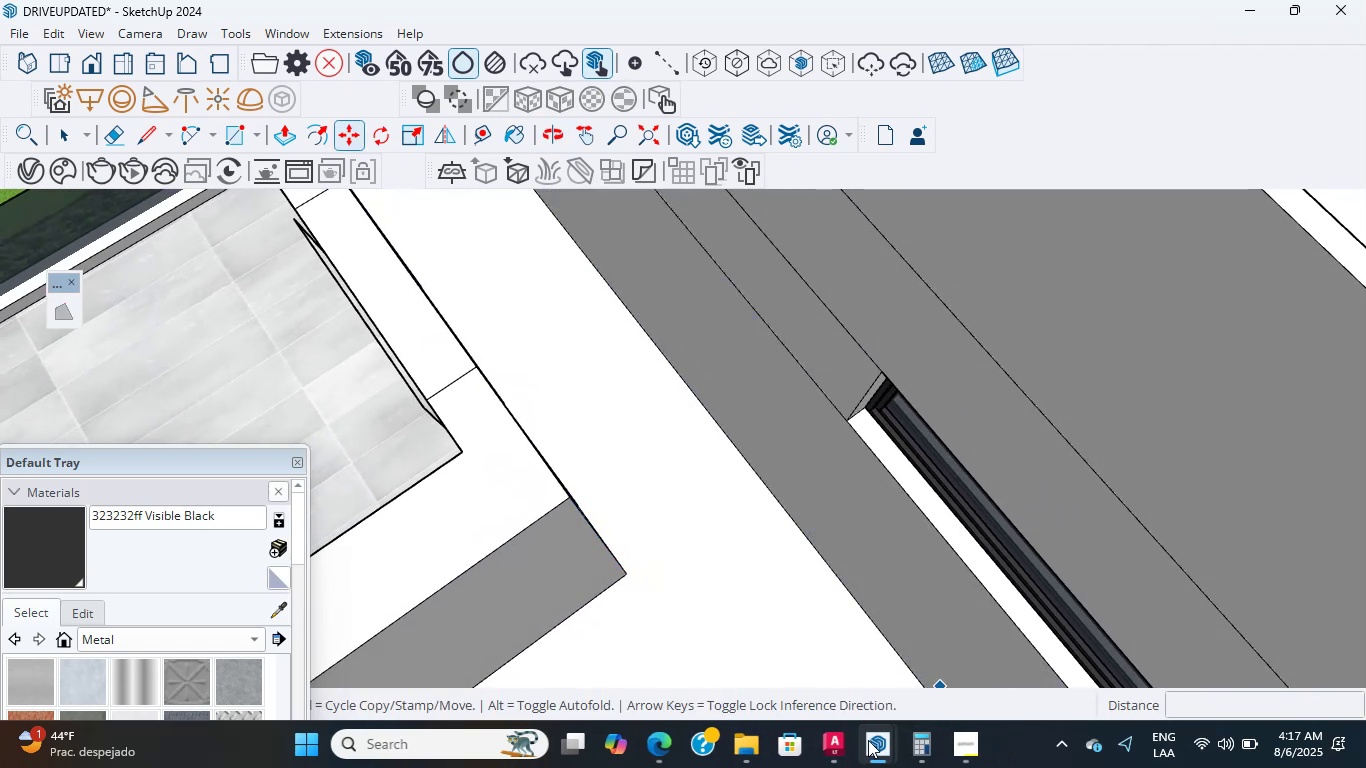 
wait(6.72)
 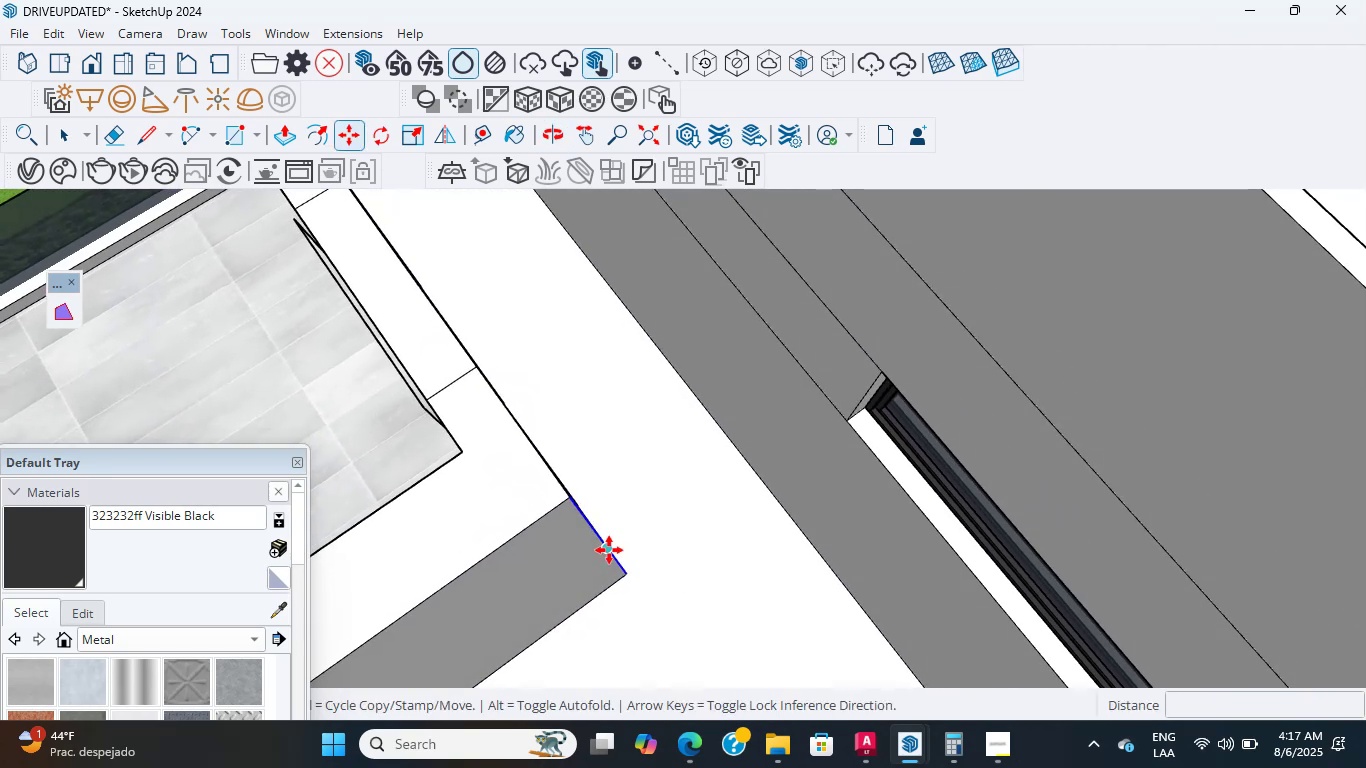 
scroll: coordinate [791, 549], scroll_direction: up, amount: 7.0
 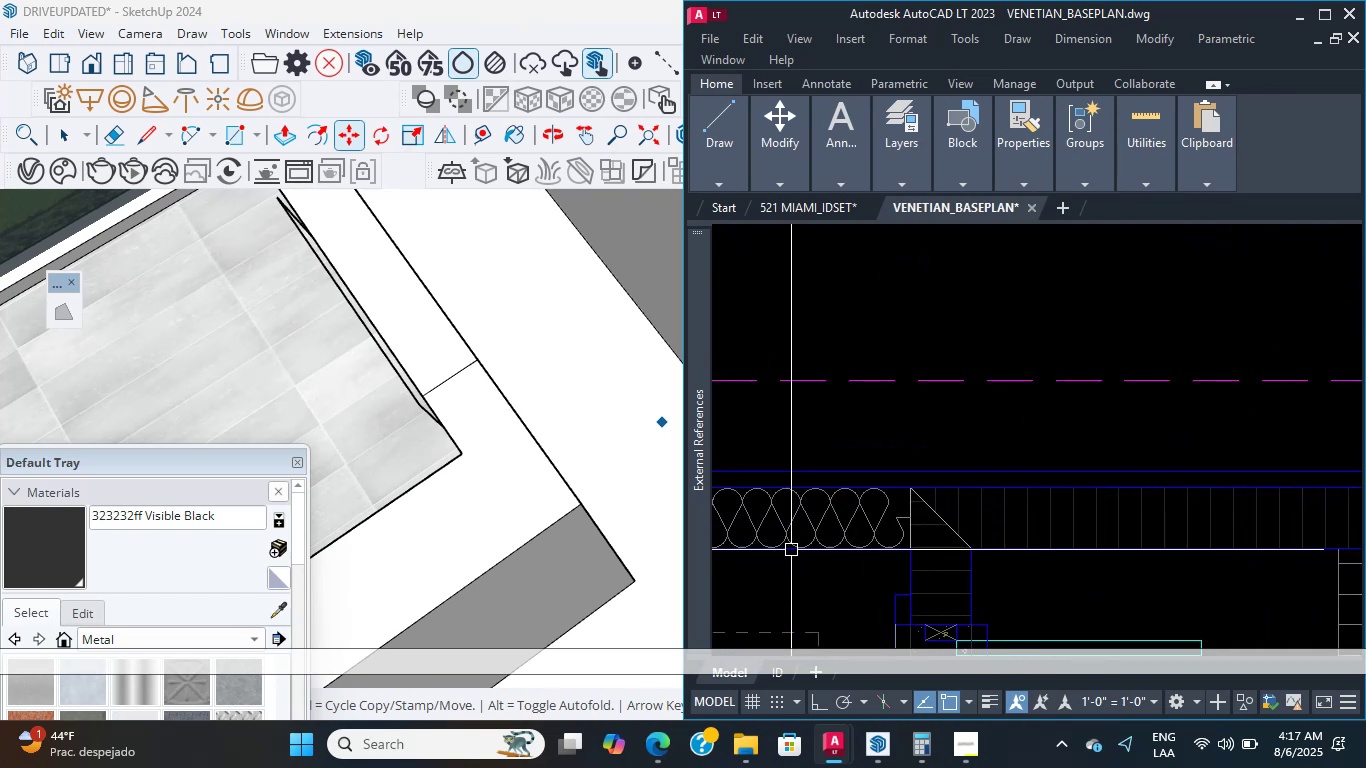 
mouse_move([894, 495])
 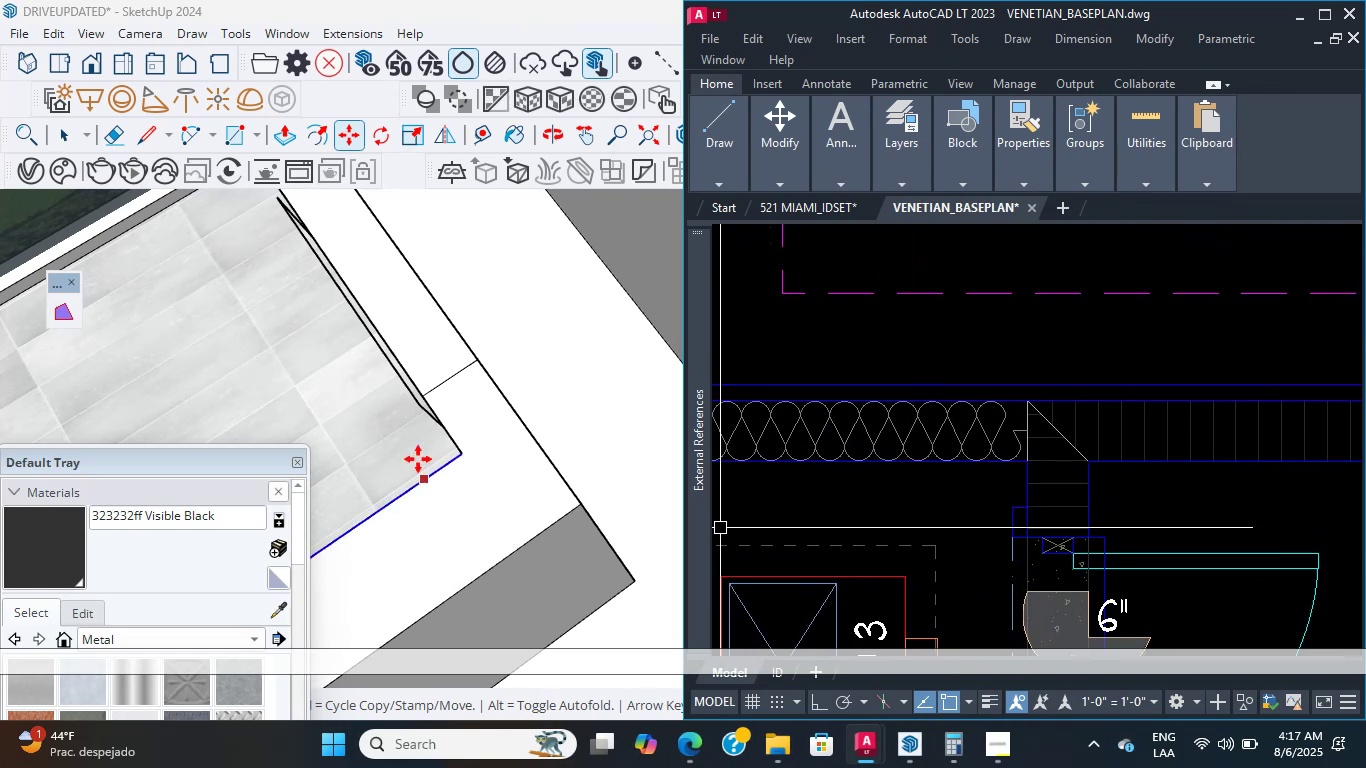 
scroll: coordinate [423, 450], scroll_direction: down, amount: 2.0
 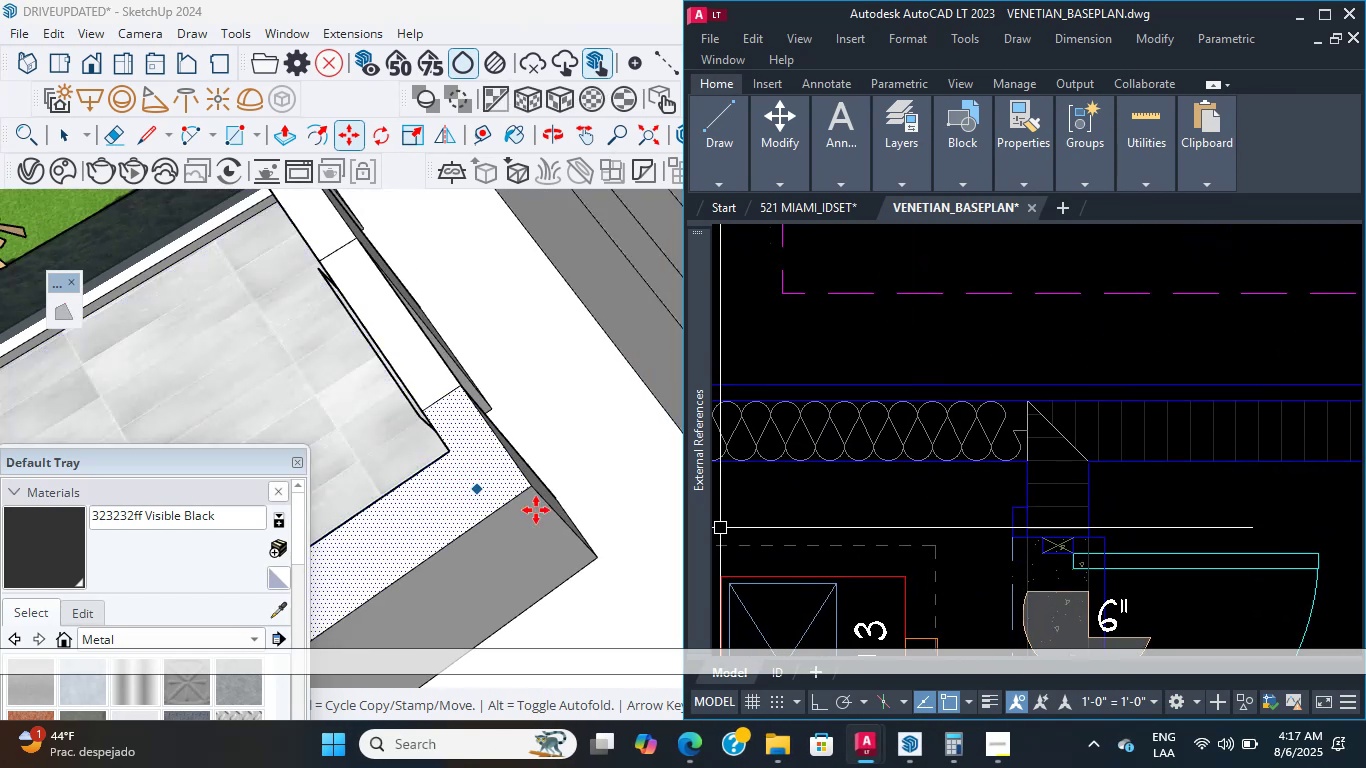 
hold_key(key=ShiftLeft, duration=0.49)
scroll: coordinate [538, 506], scroll_direction: down, amount: 3.0
 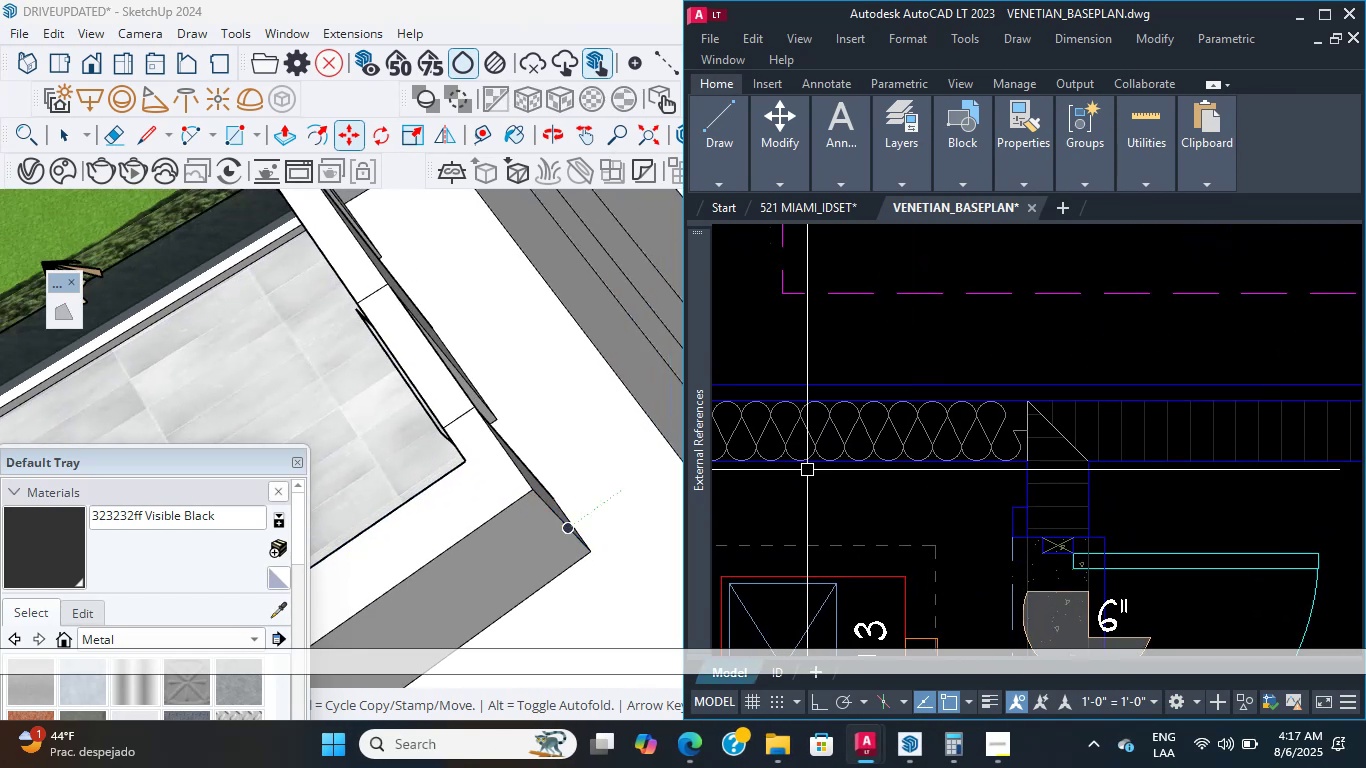 
scroll: coordinate [1012, 449], scroll_direction: up, amount: 1.0
 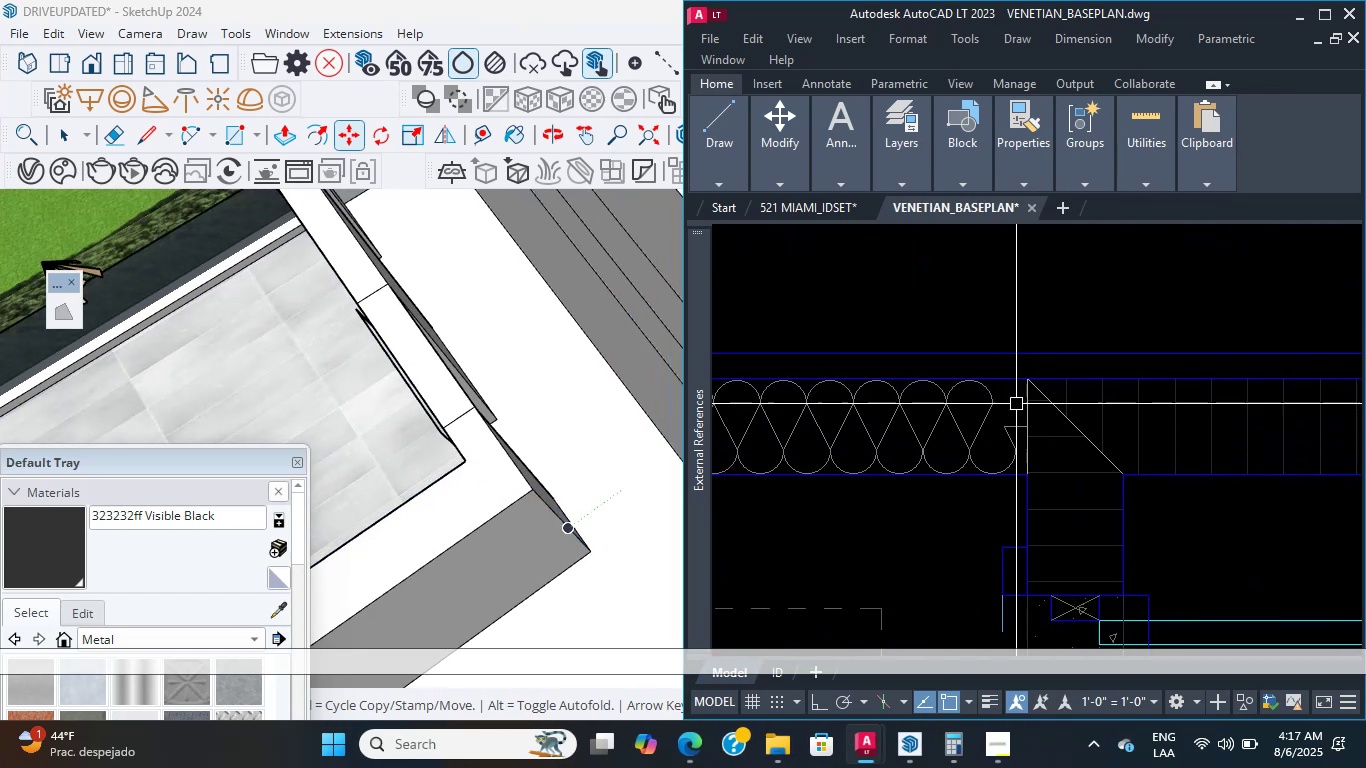 
type(dli )
 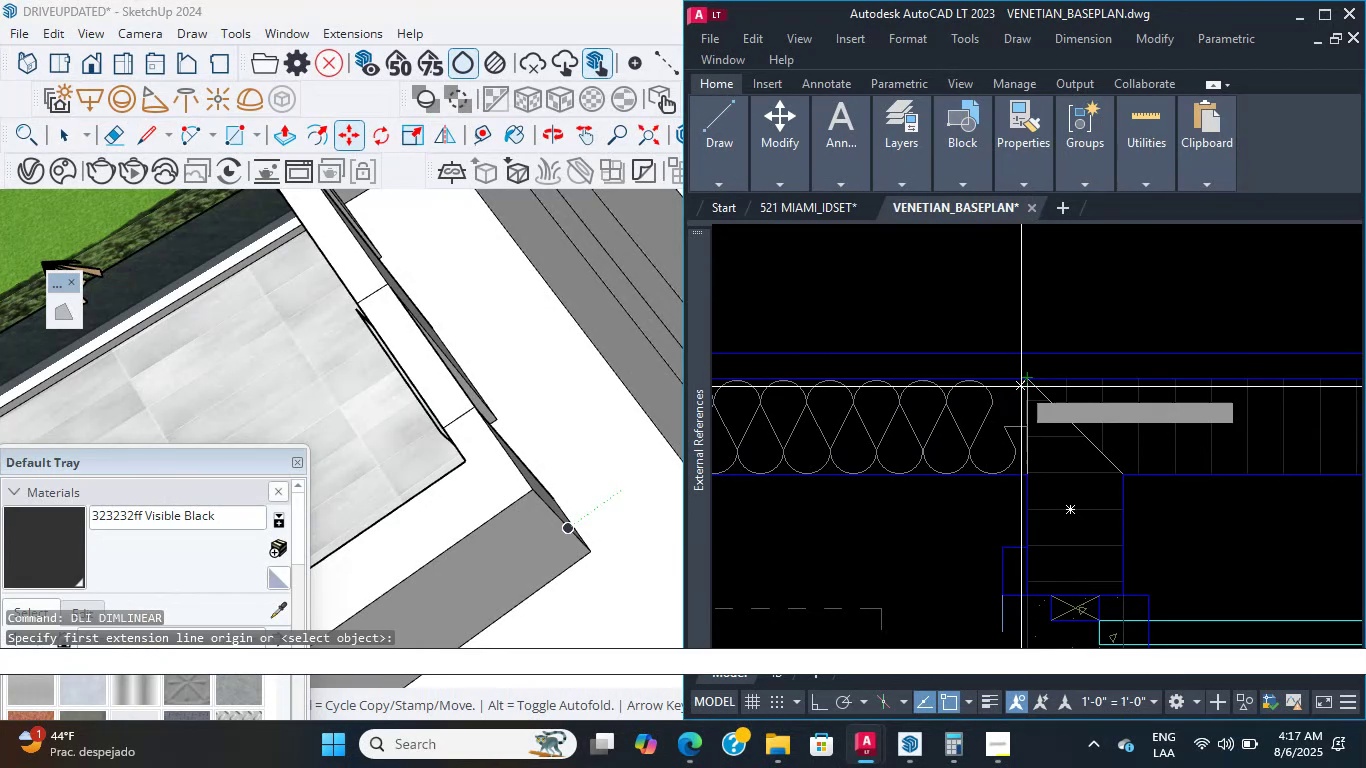 
left_click([1023, 476])
 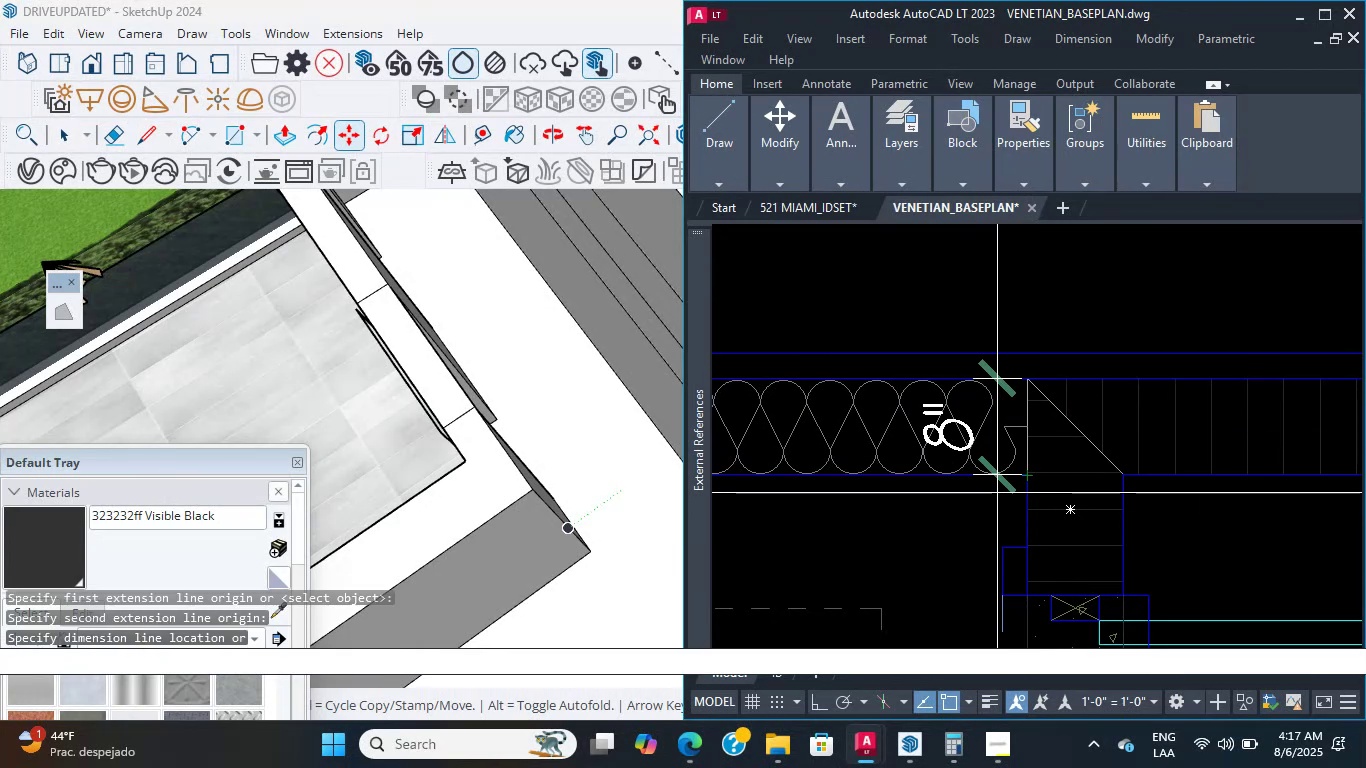 
key(Escape)
 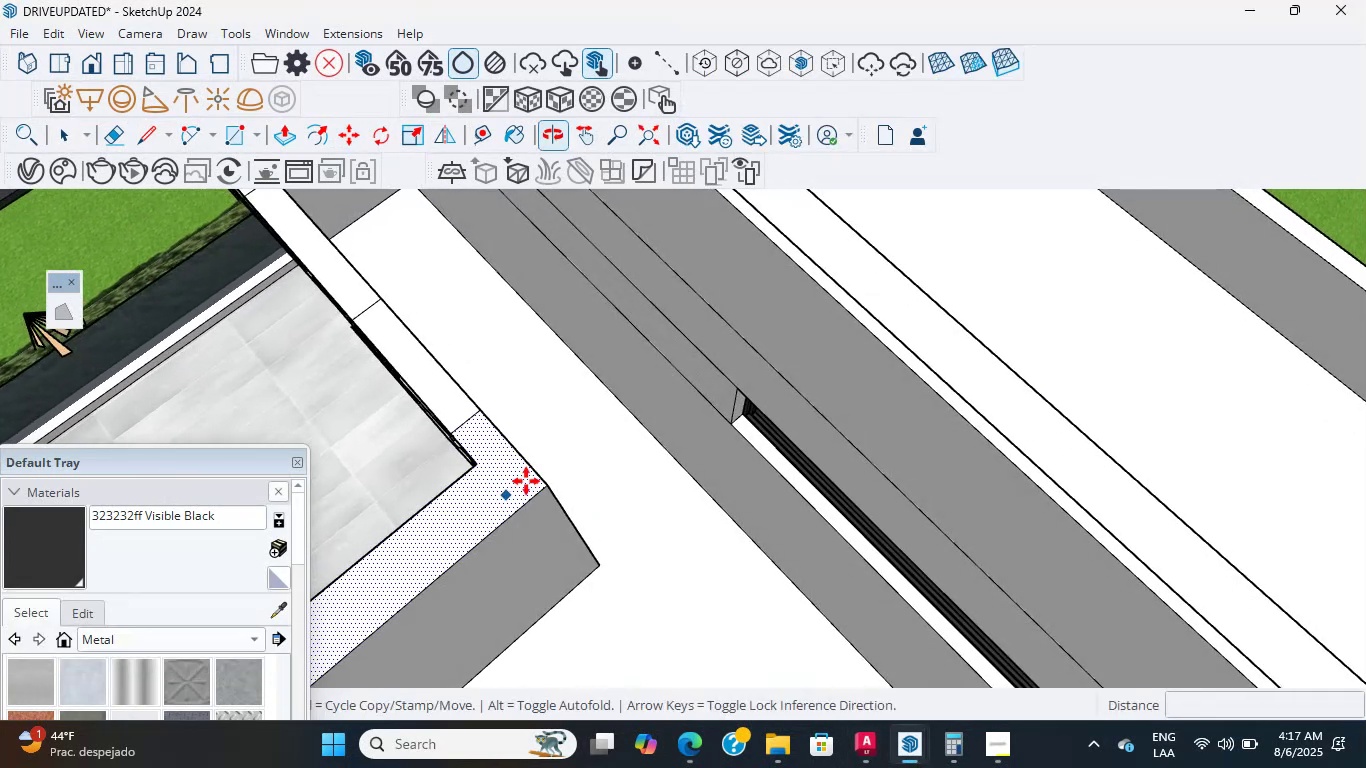 
hold_key(key=ShiftLeft, duration=1.04)
 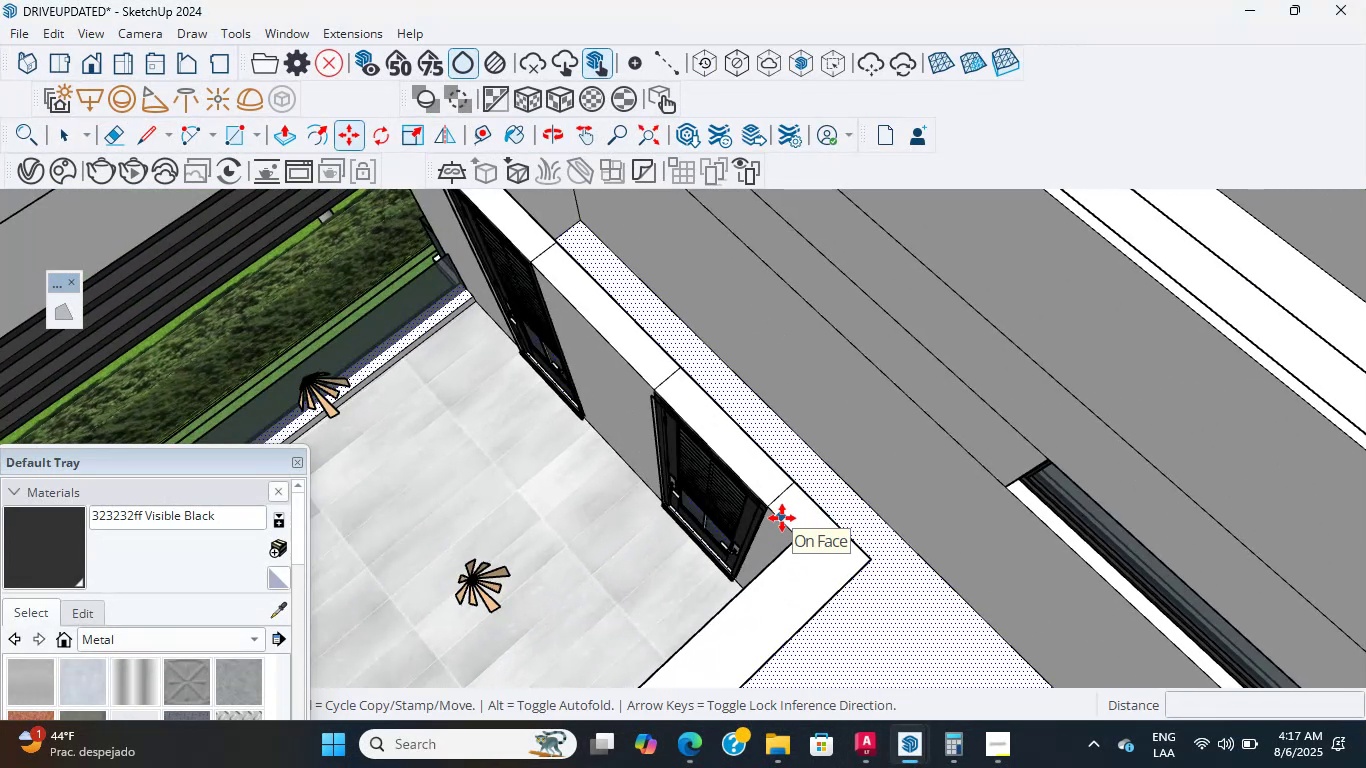 
wait(6.4)
 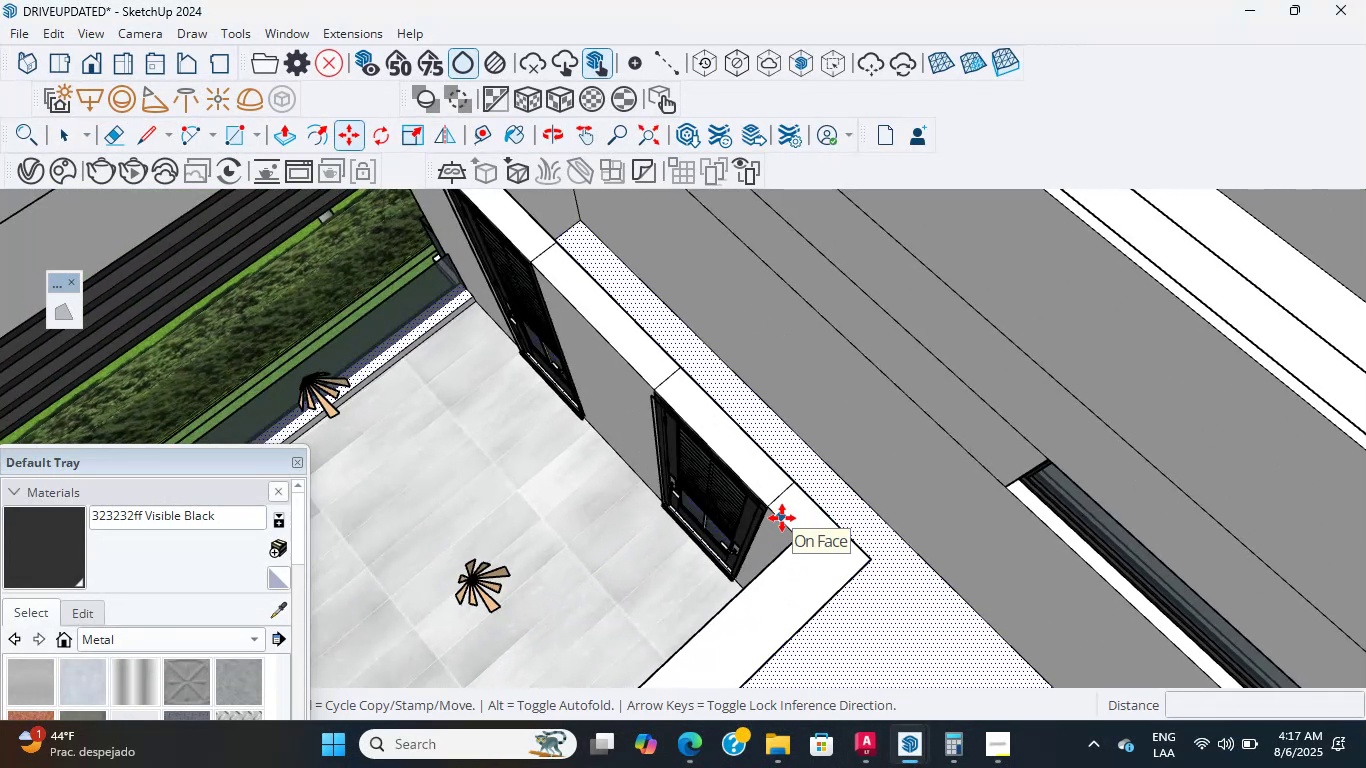 
scroll: coordinate [638, 559], scroll_direction: up, amount: 8.0
 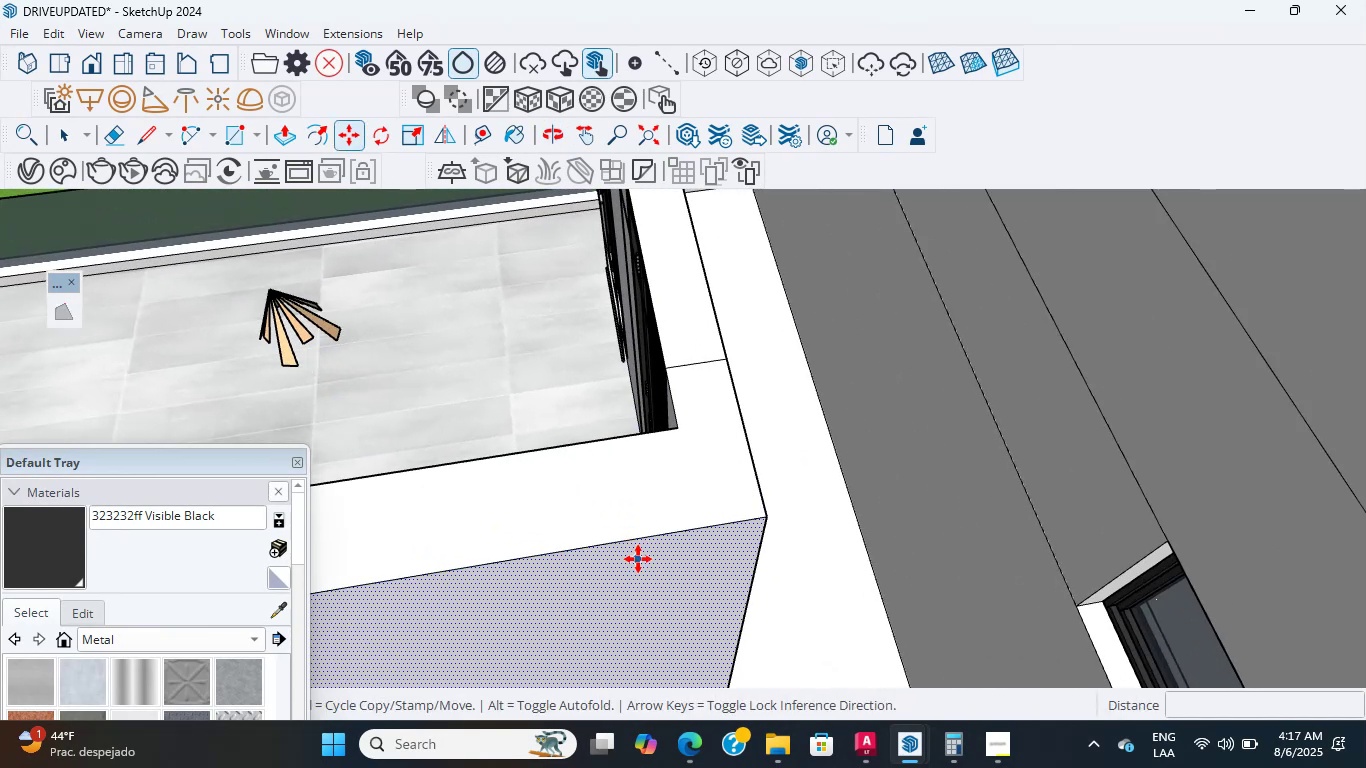 
hold_key(key=ShiftLeft, duration=0.75)
 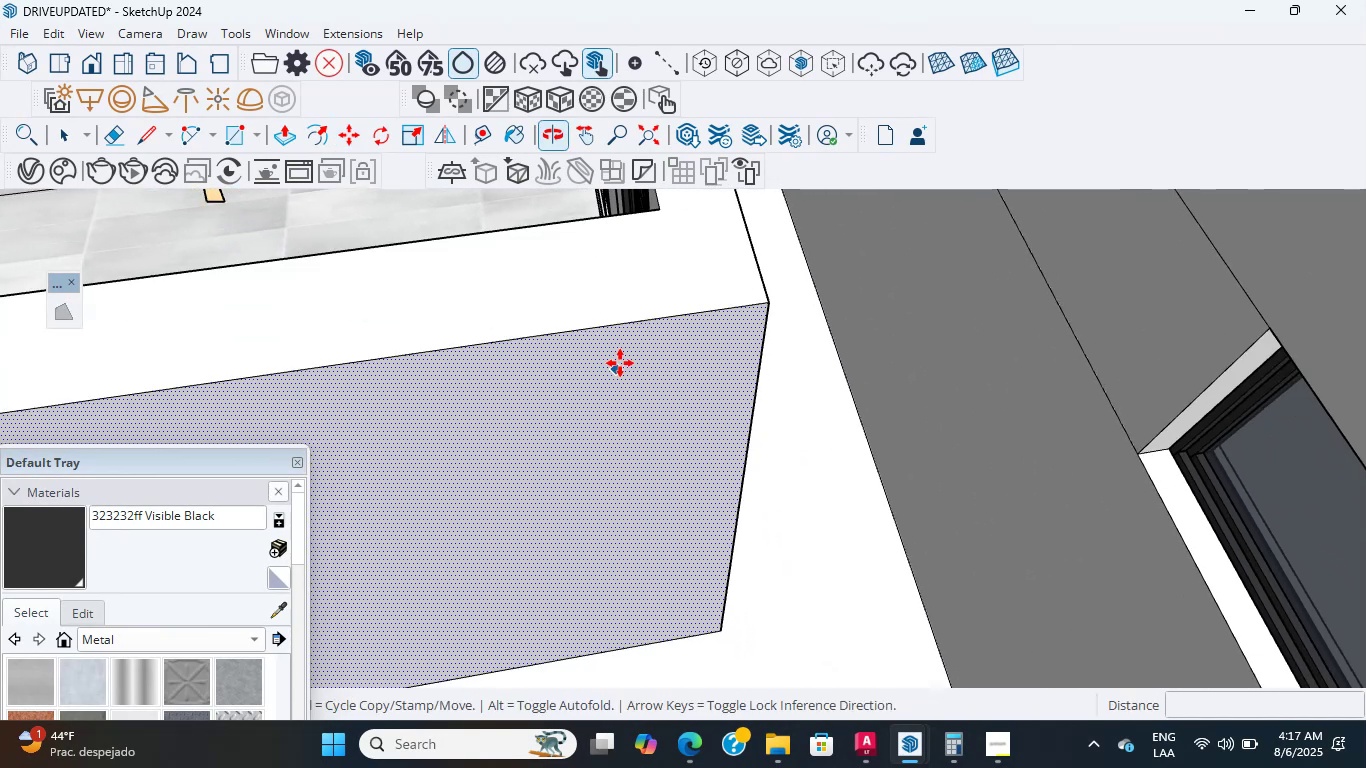 
scroll: coordinate [561, 580], scroll_direction: up, amount: 4.0
 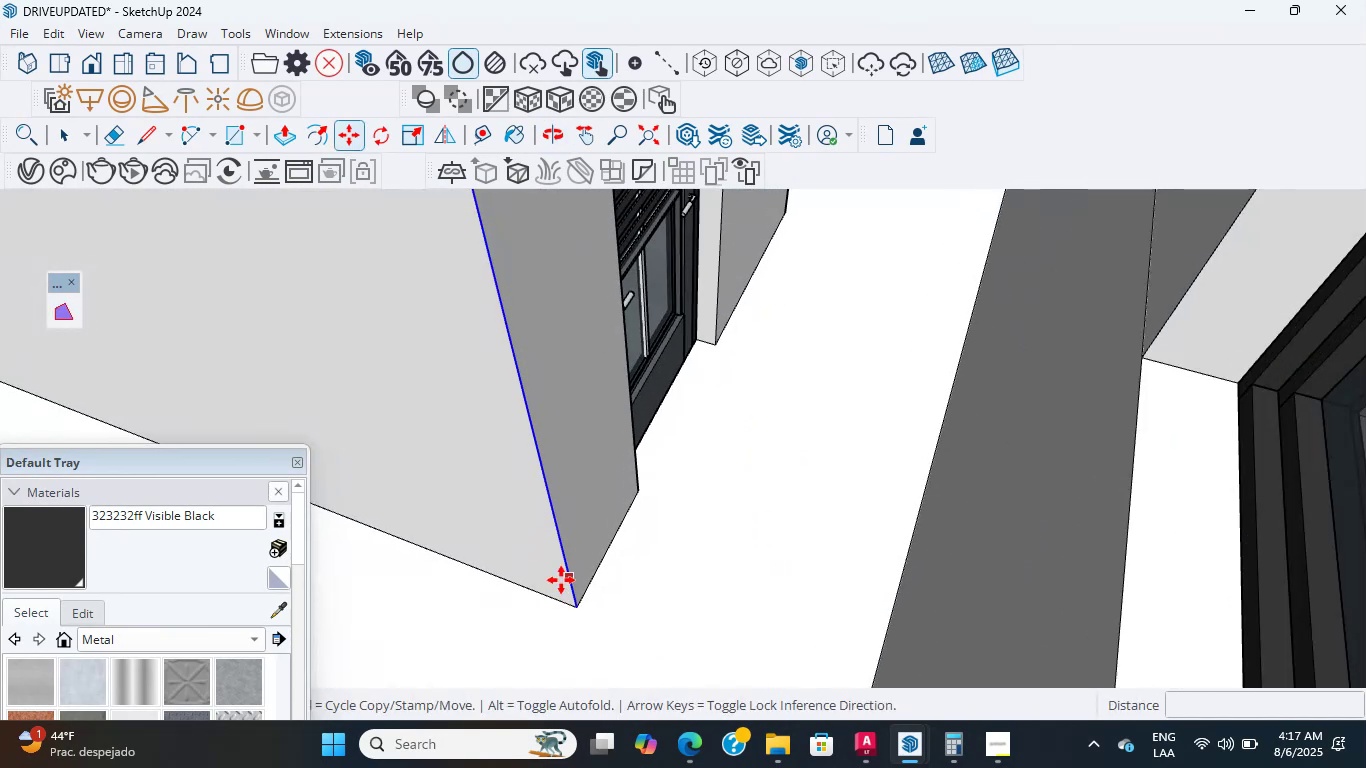 
key(L)
 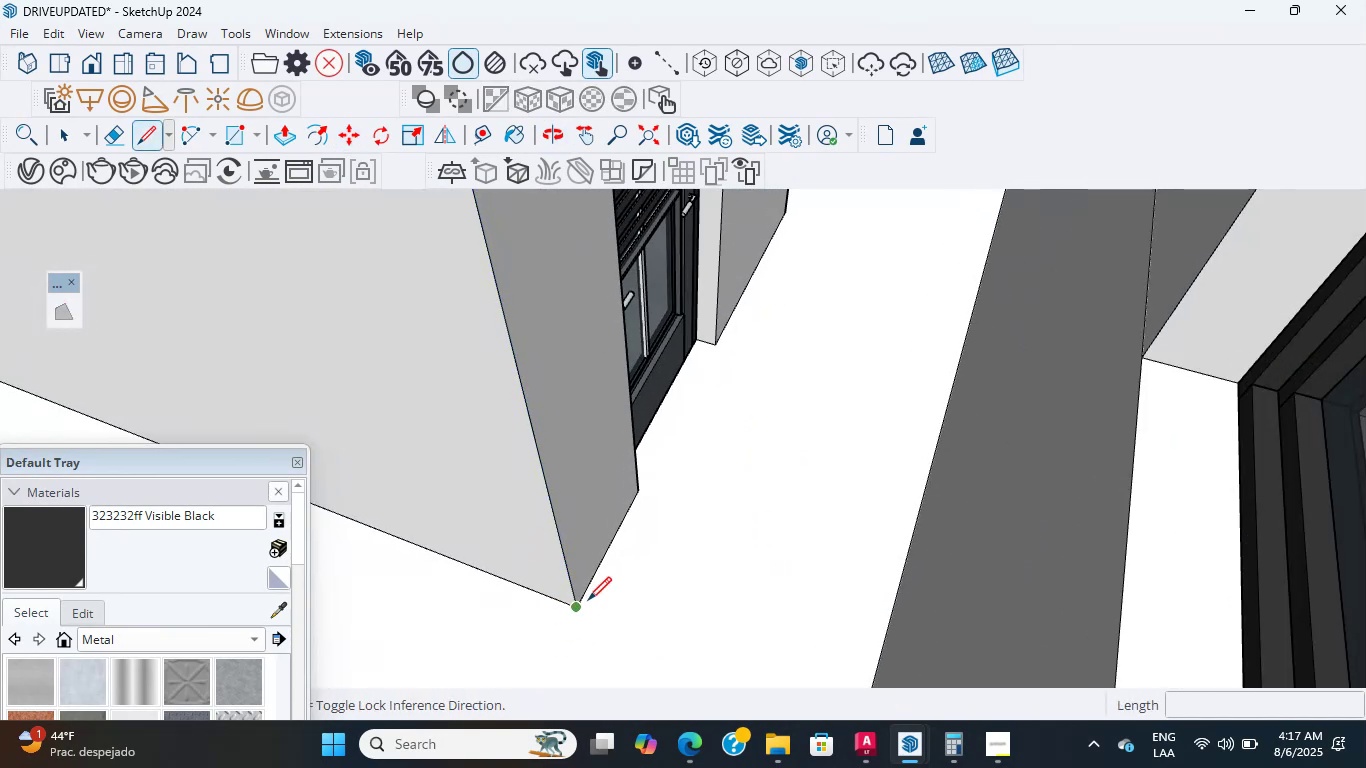 
left_click([588, 599])
 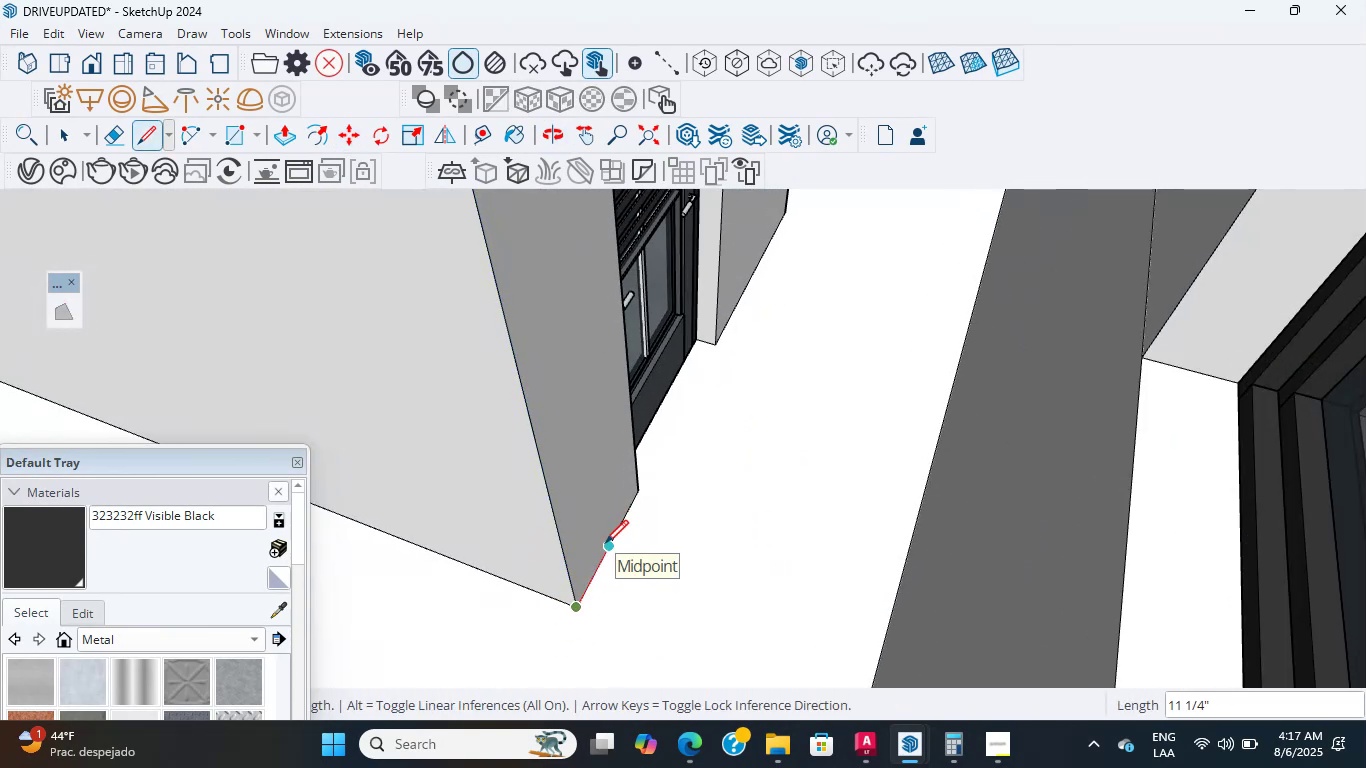 
key(Numpad8)
 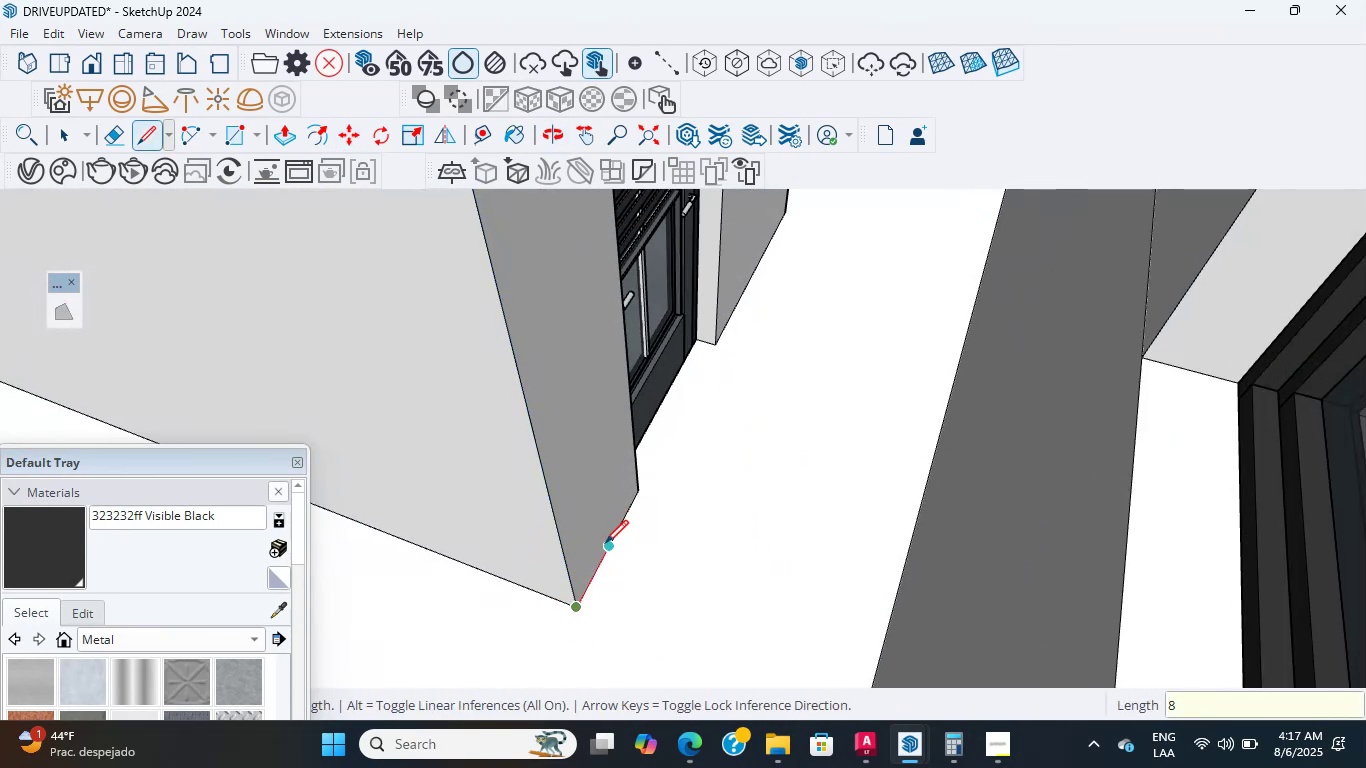 
key(NumpadEnter)
 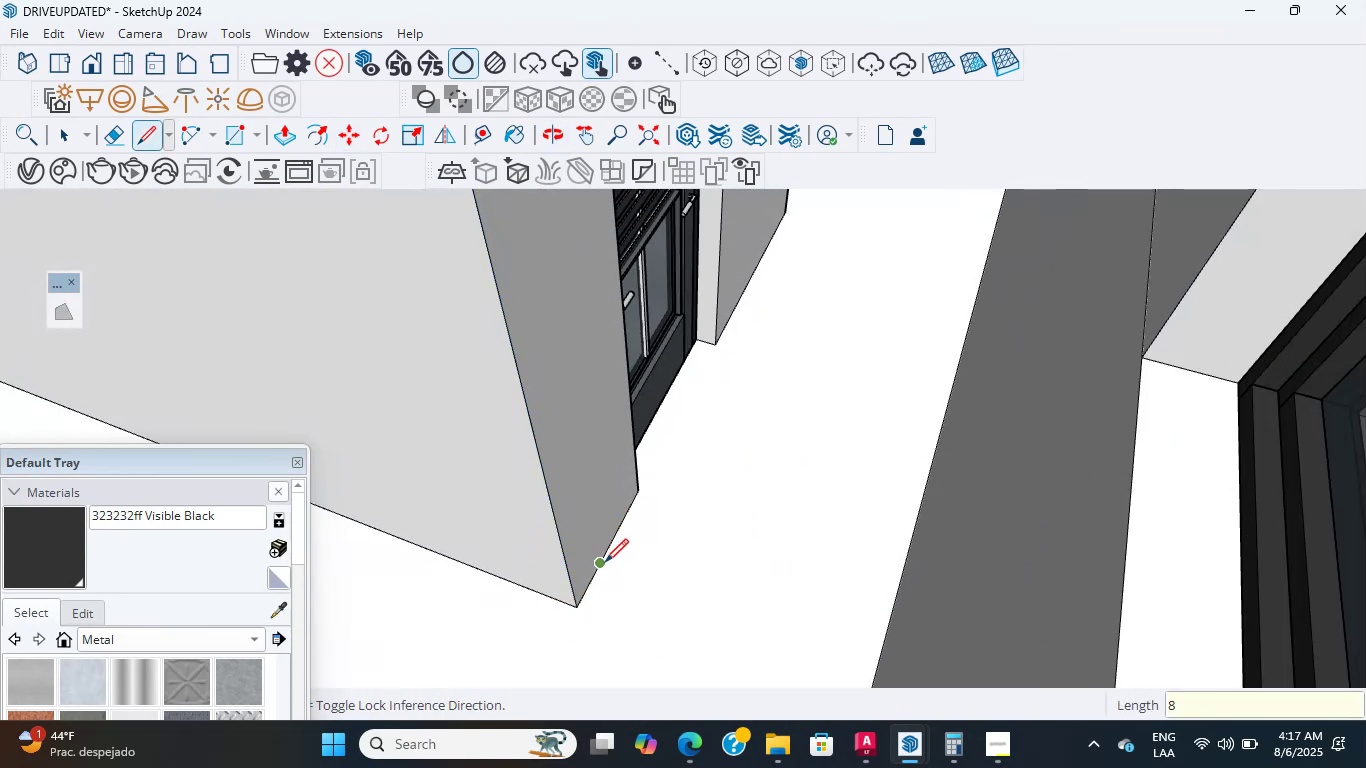 
left_click([605, 562])
 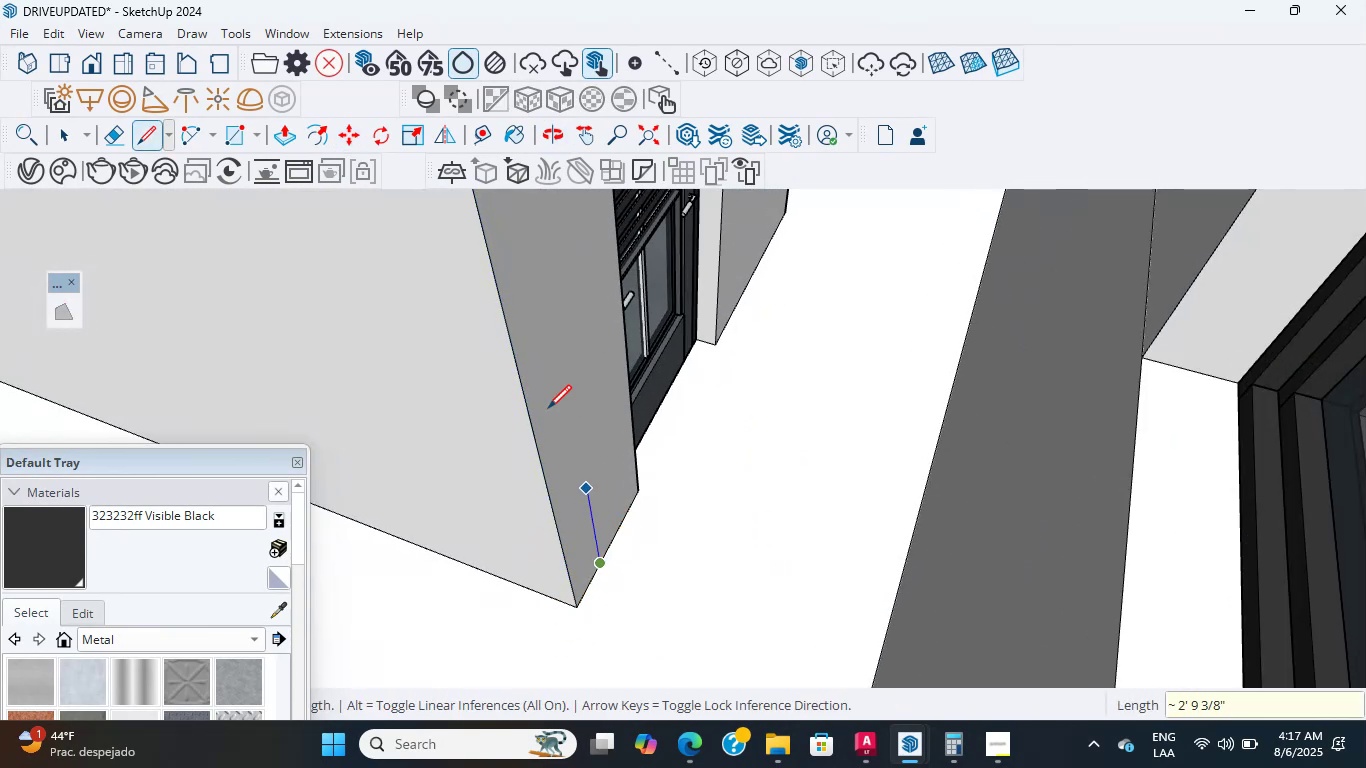 
hold_key(key=ShiftLeft, duration=3.03)
scroll: coordinate [596, 402], scroll_direction: down, amount: 5.0
 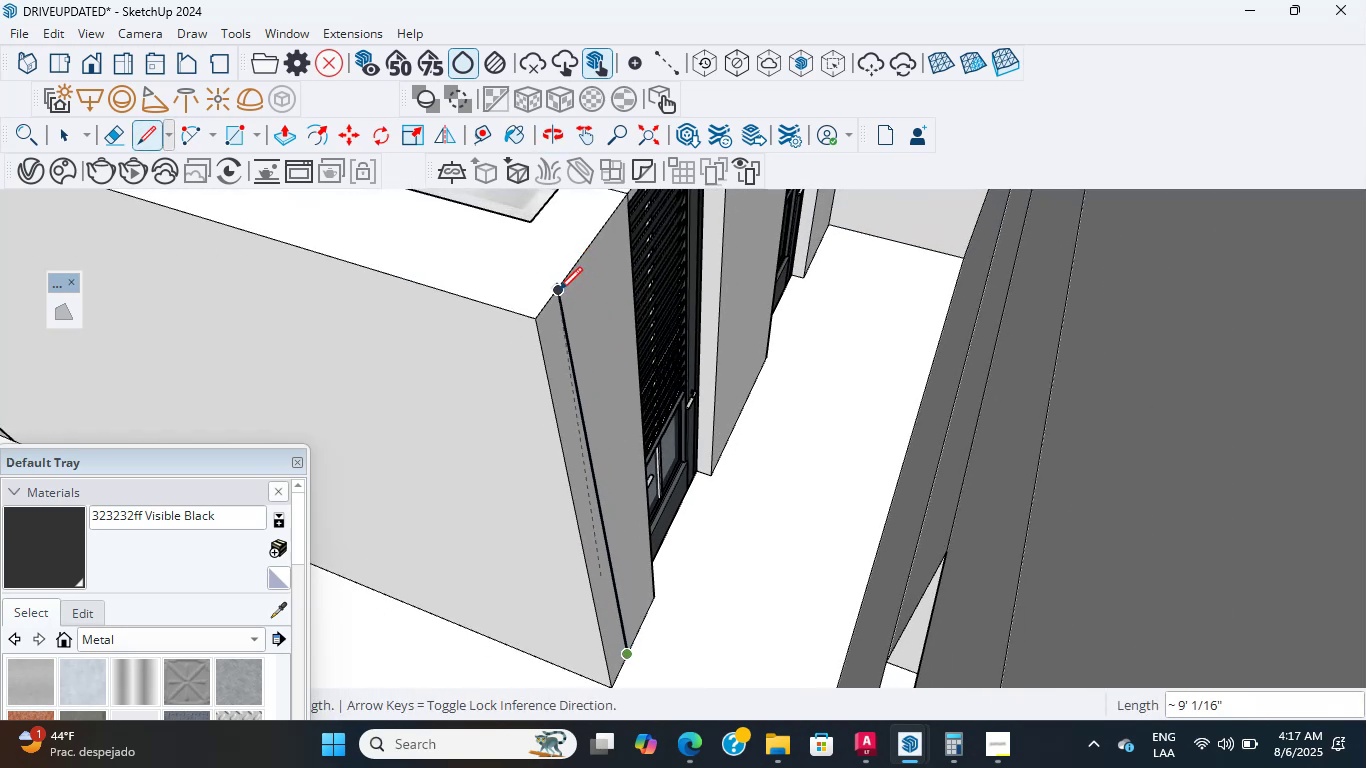 
left_click([564, 275])
 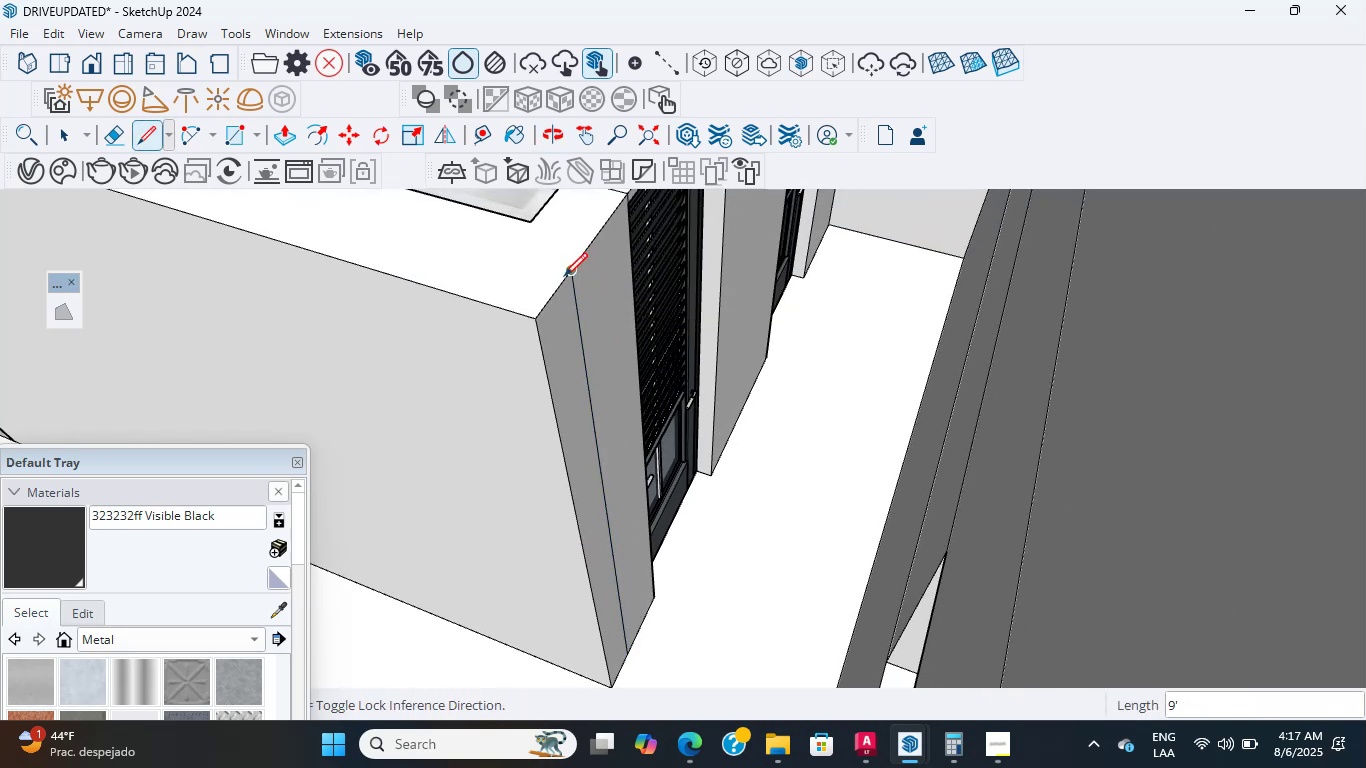 
type(op)
 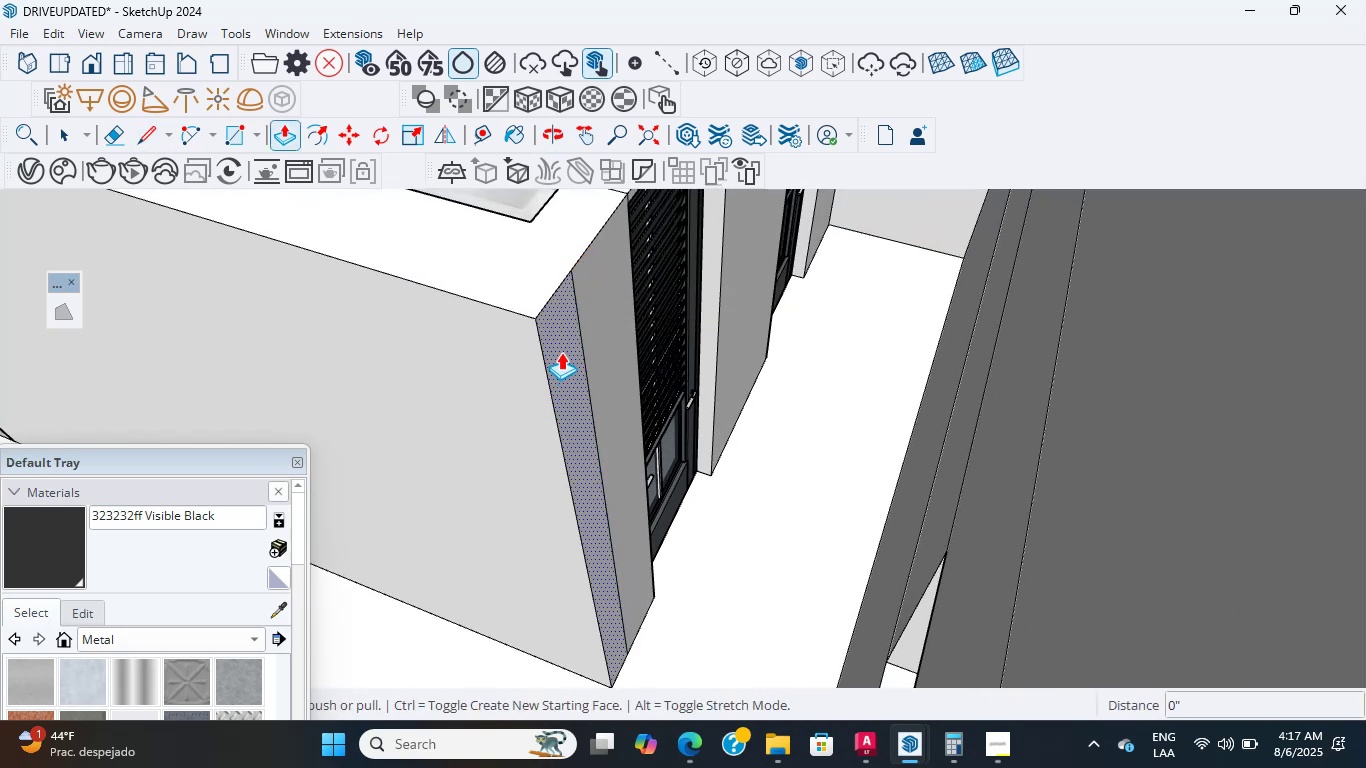 
left_click_drag(start_coordinate=[561, 354], to_coordinate=[561, 359])
 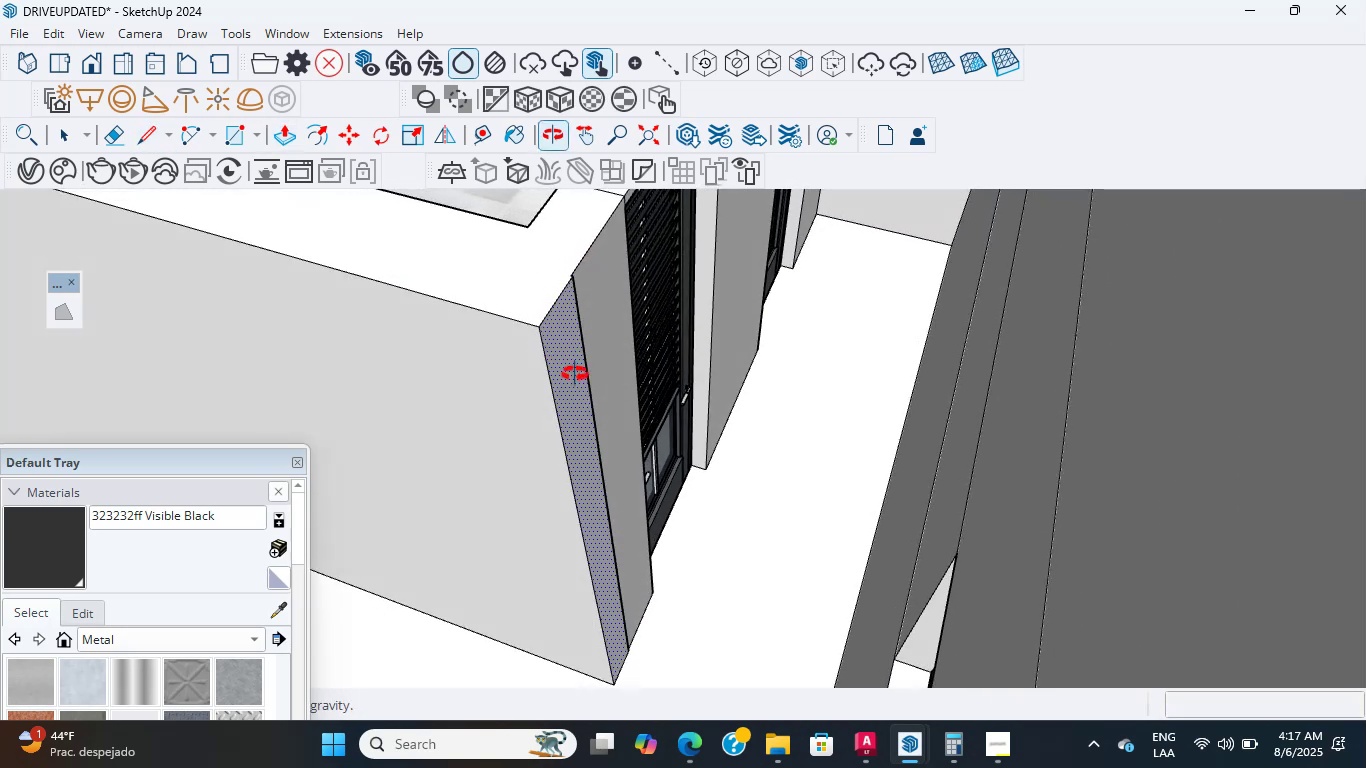 
hold_key(key=ShiftLeft, duration=2.81)
scroll: coordinate [664, 400], scroll_direction: down, amount: 1.0
 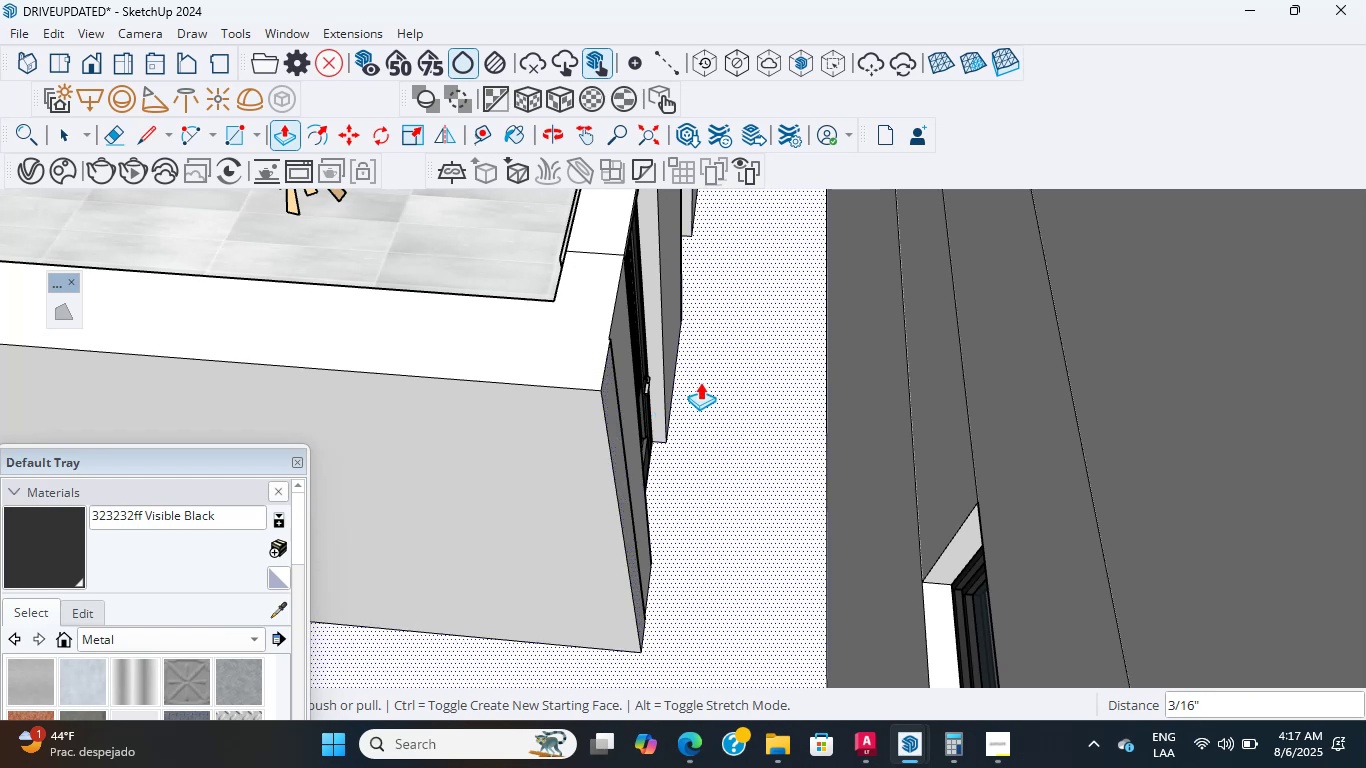 
hold_key(key=ShiftLeft, duration=0.35)
 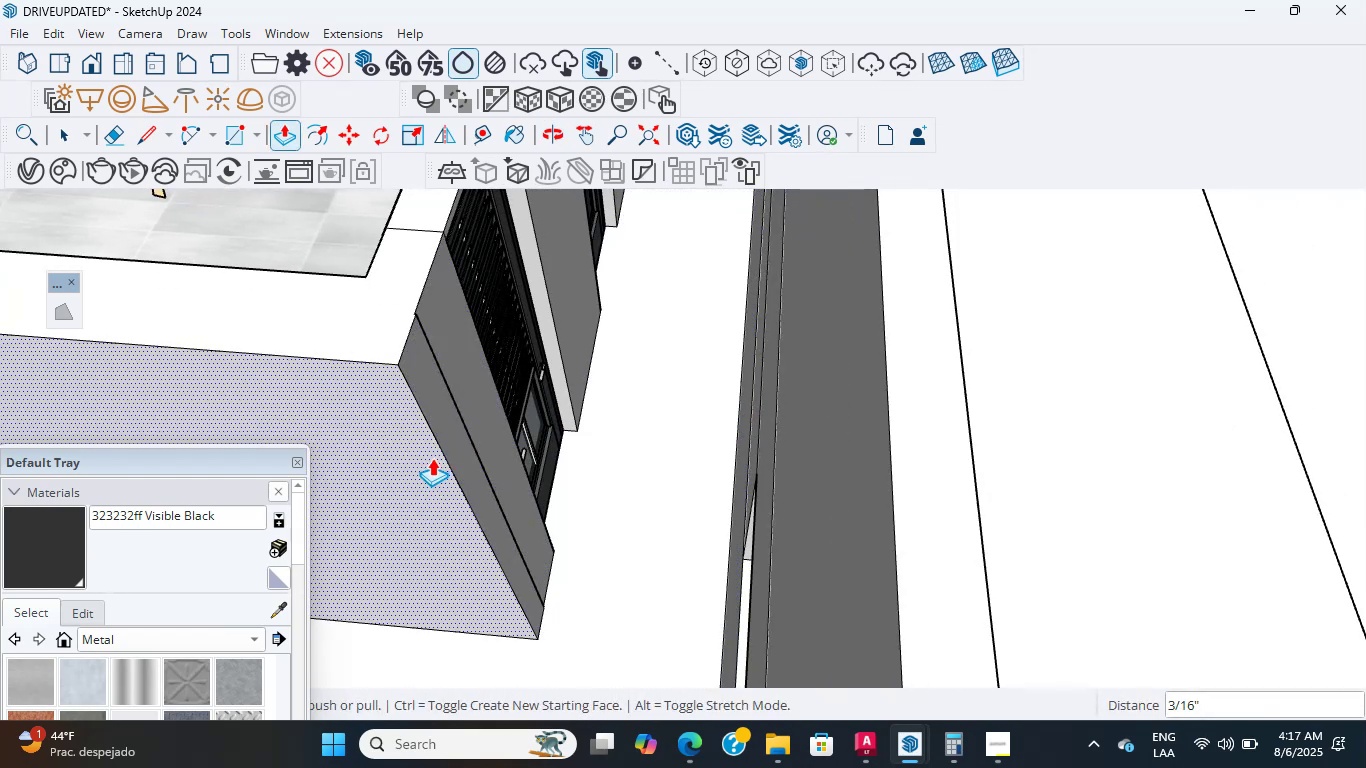 
left_click([448, 419])
 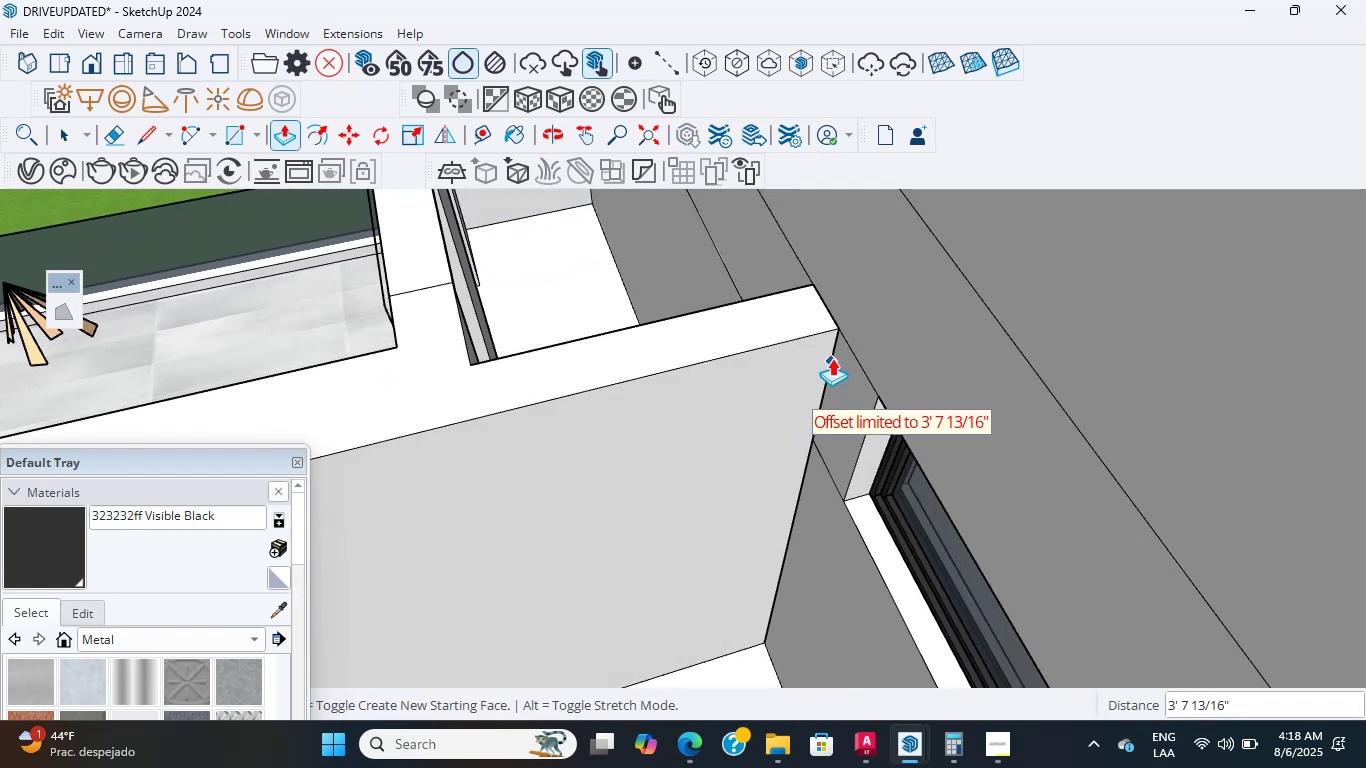 
left_click([844, 341])
 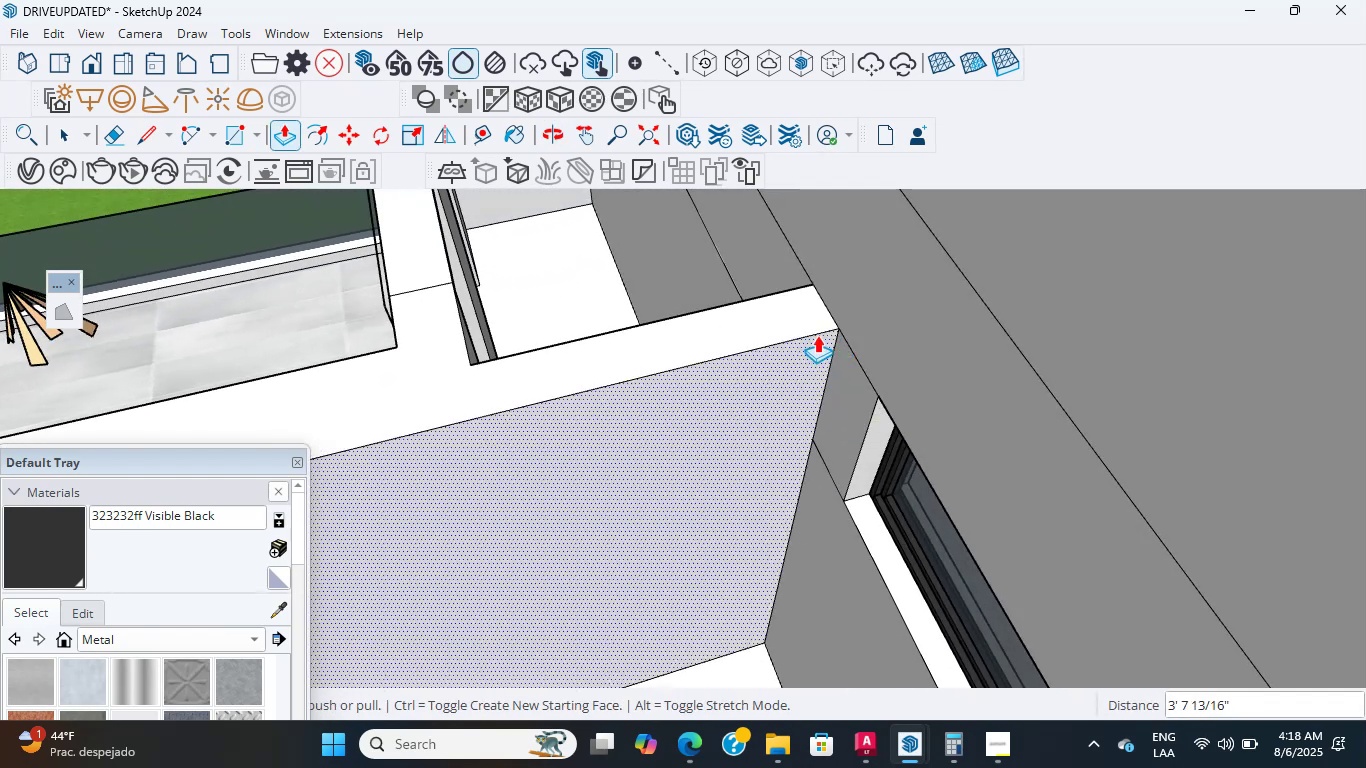 
scroll: coordinate [626, 482], scroll_direction: down, amount: 9.0
 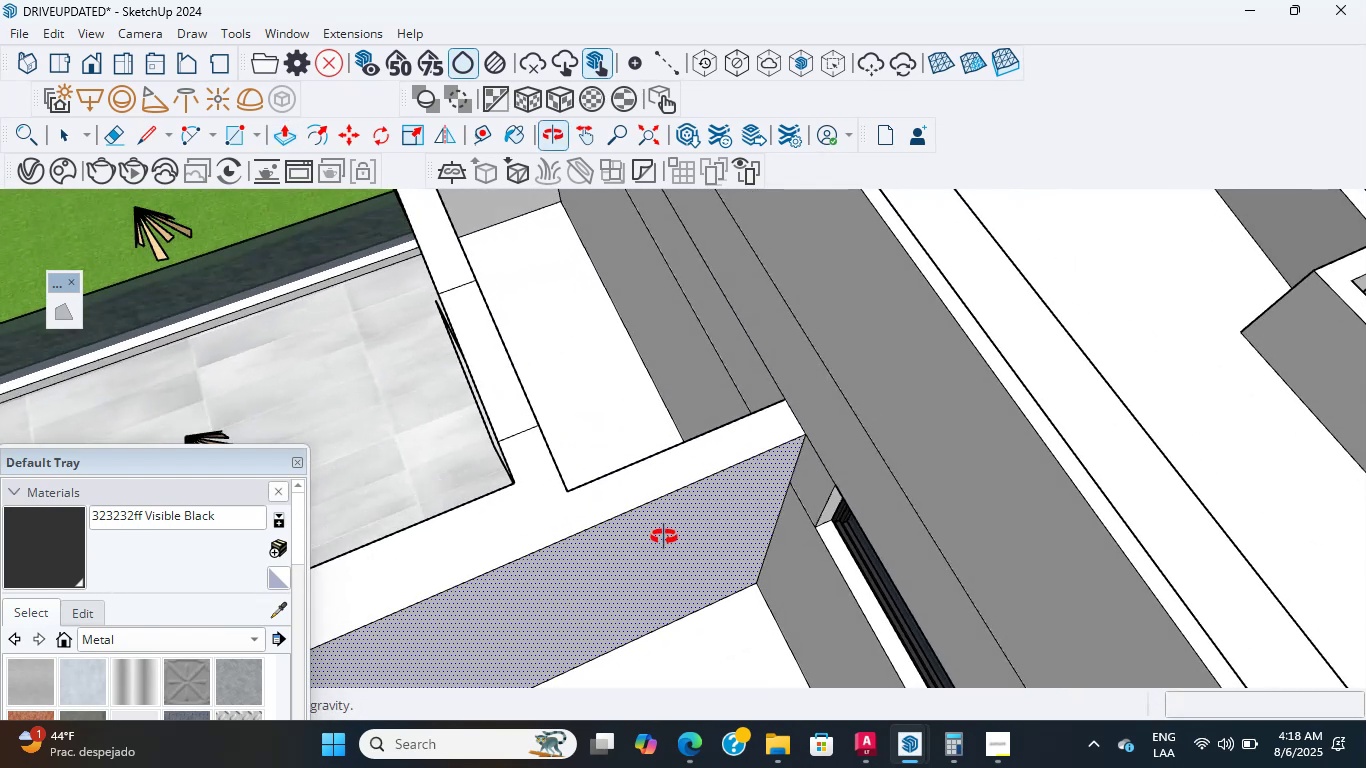 
key(Shift+ShiftLeft)
 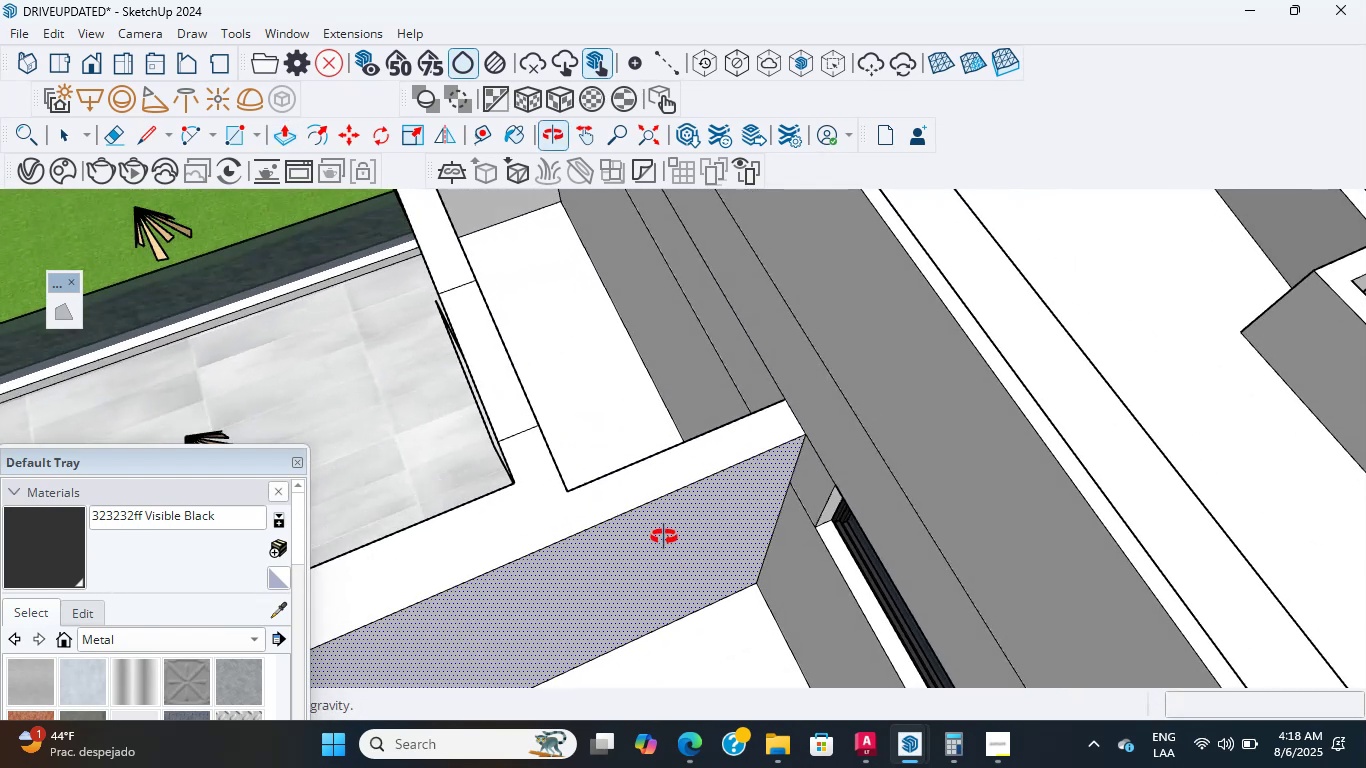 
scroll: coordinate [633, 464], scroll_direction: down, amount: 5.0
 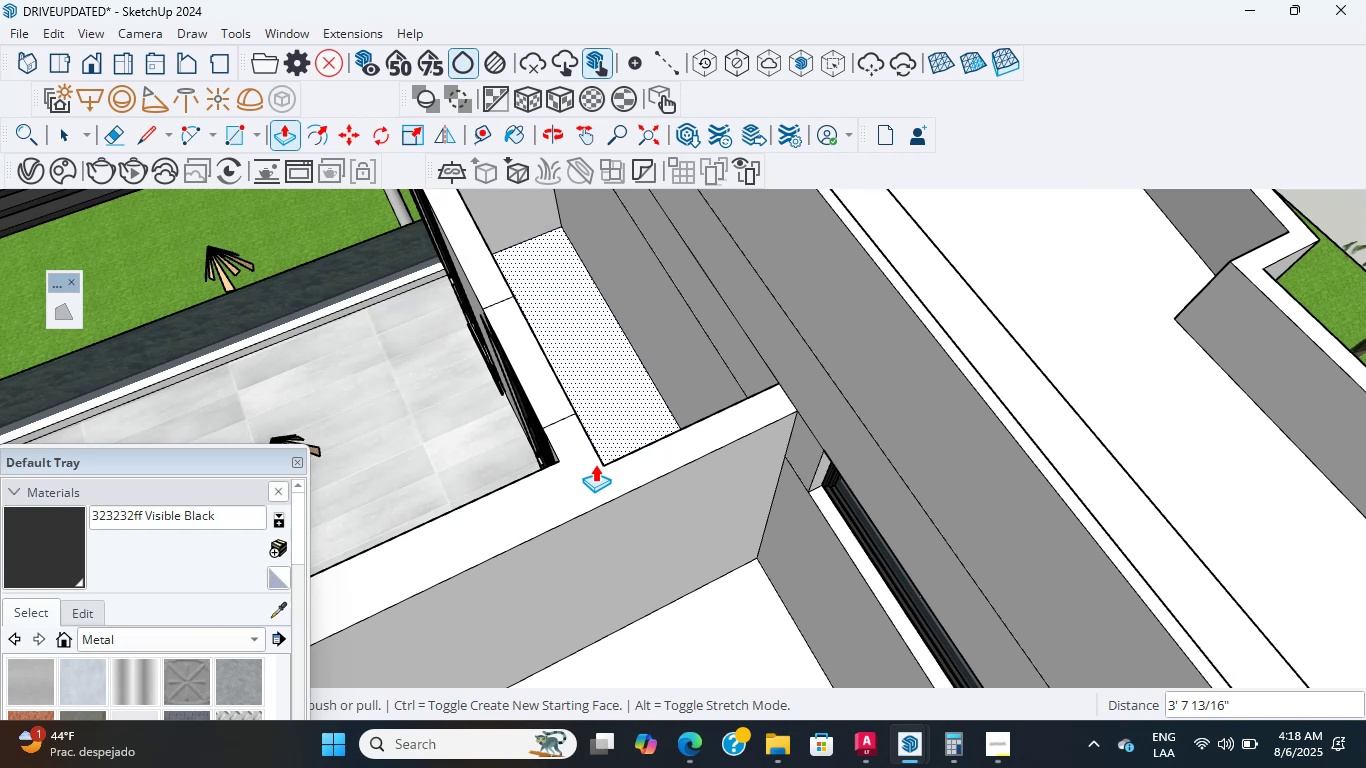 
wait(9.43)
 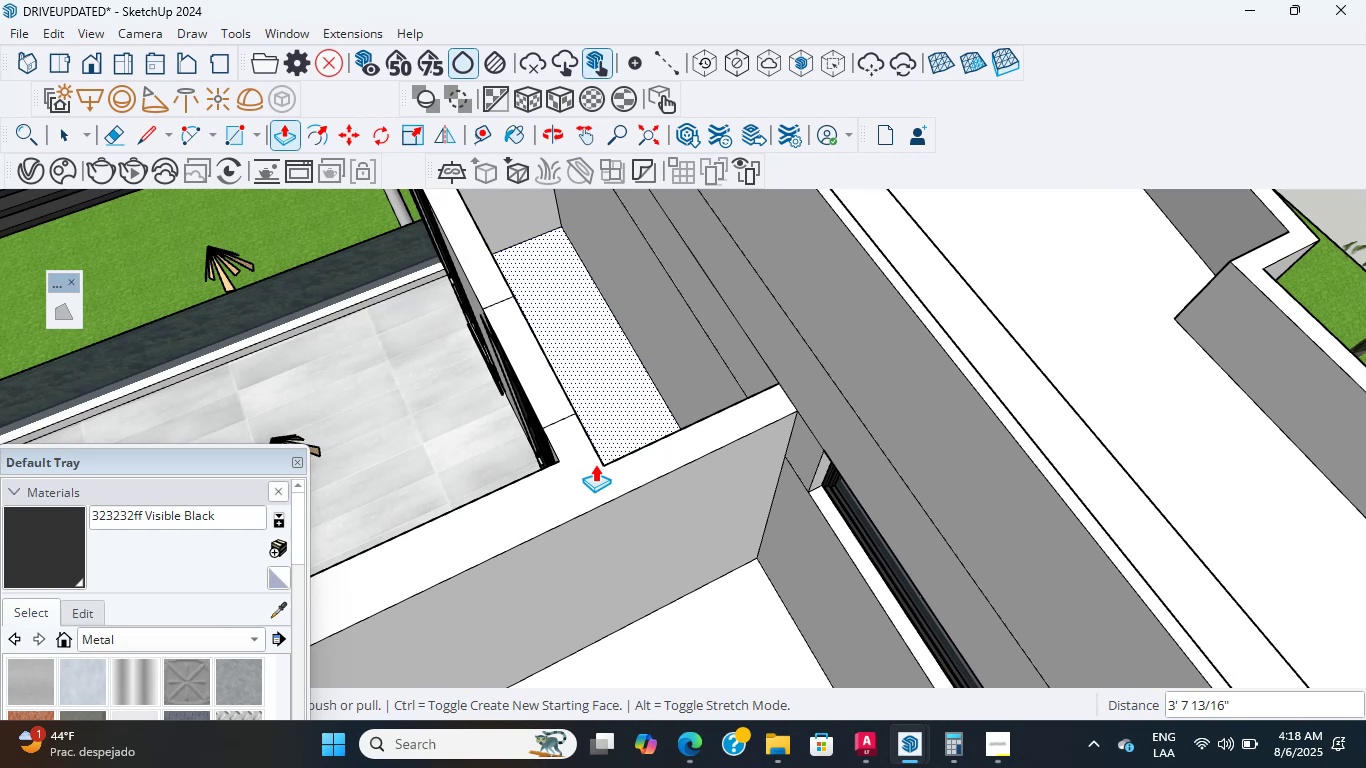 
scroll: coordinate [677, 404], scroll_direction: down, amount: 10.0
 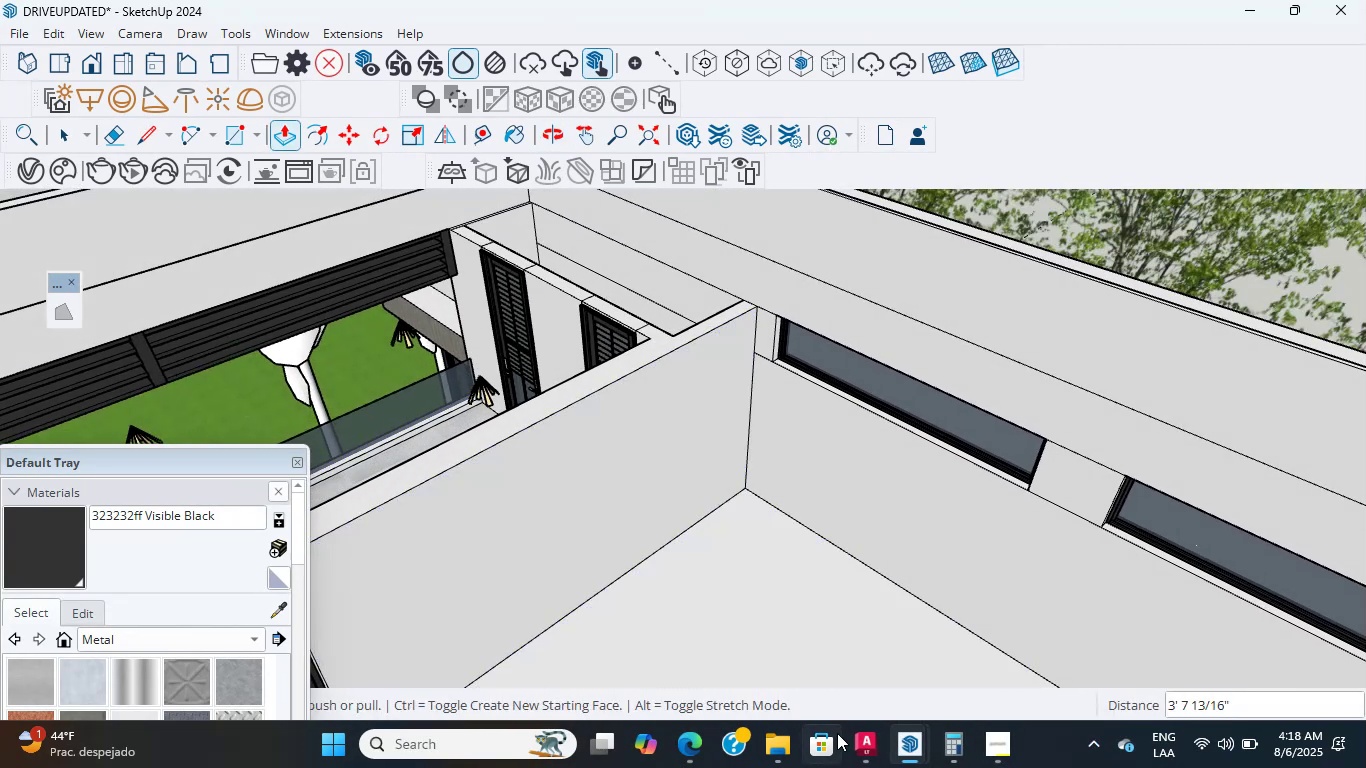 
left_click([850, 744])
 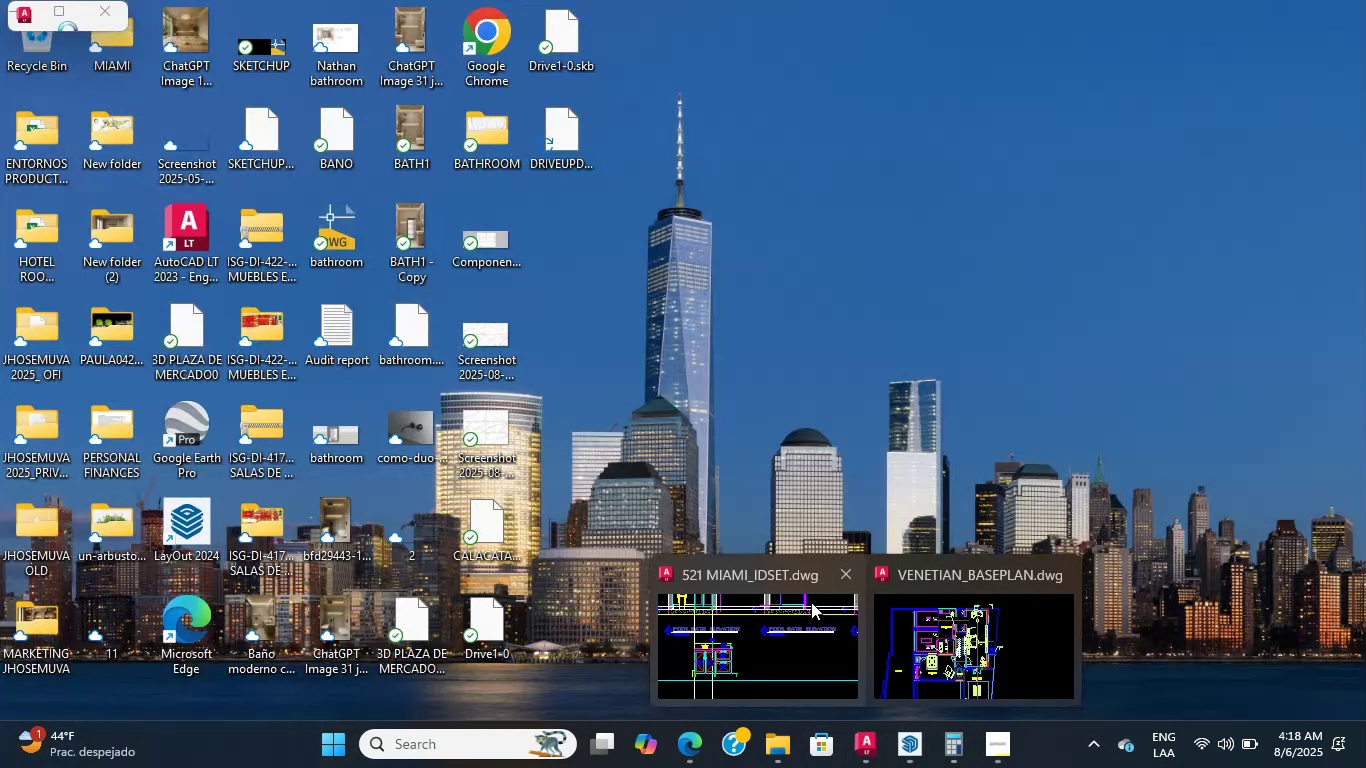 
mouse_move([909, 595])
 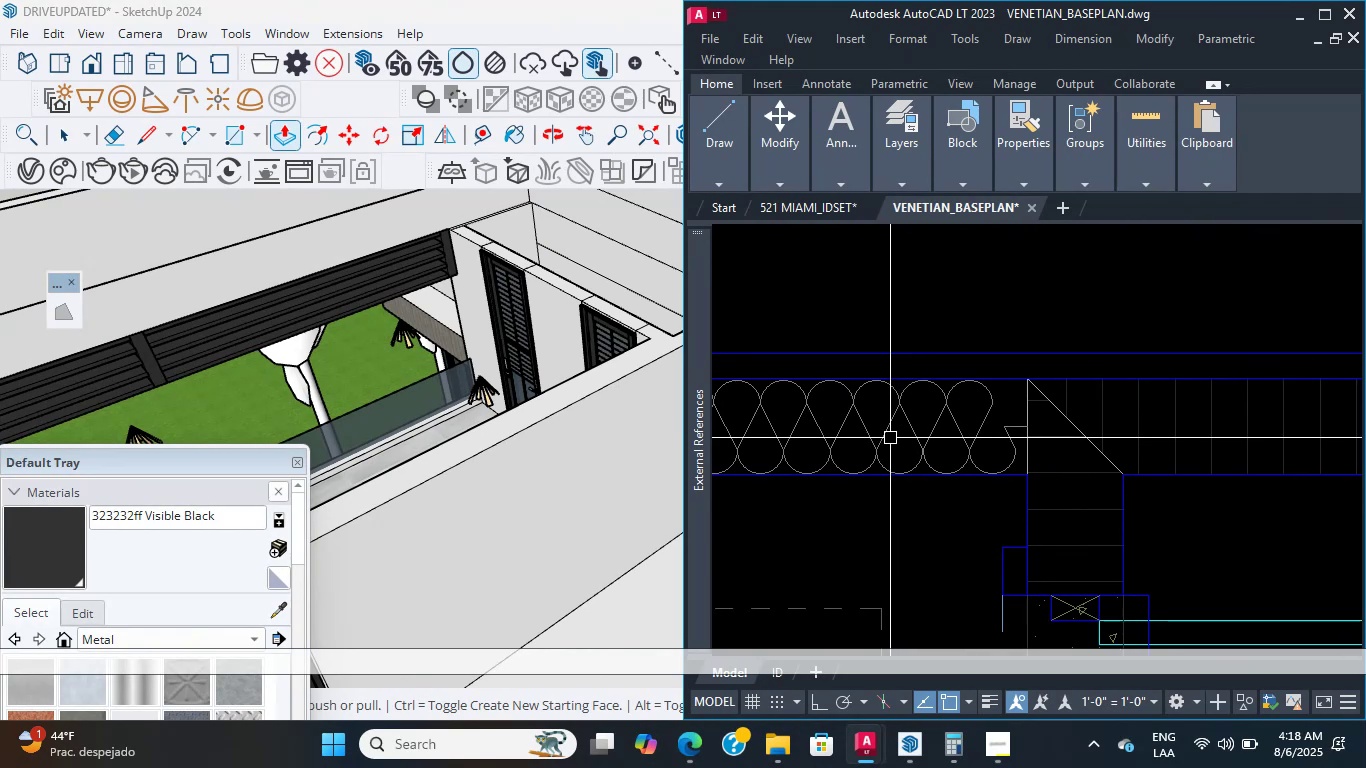 
scroll: coordinate [812, 454], scroll_direction: down, amount: 10.0
 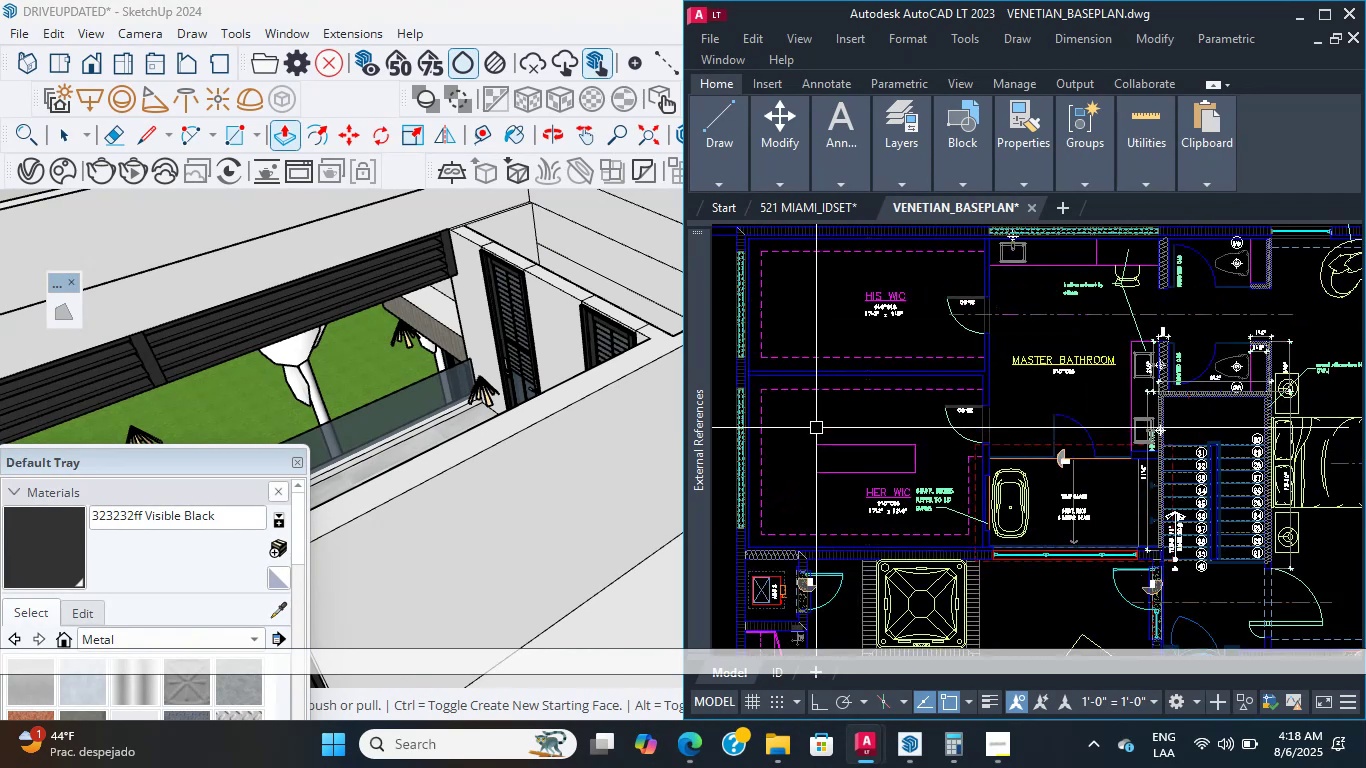 
mouse_move([825, 484])
 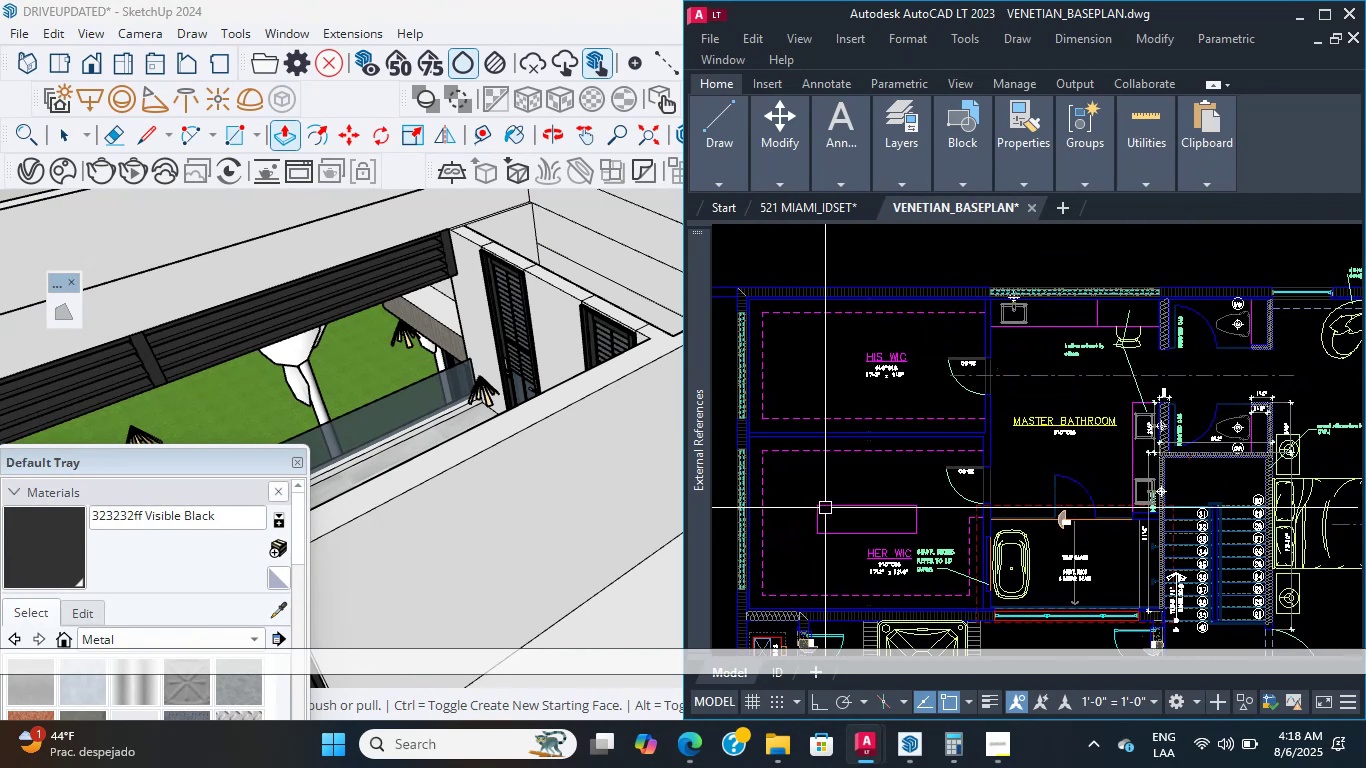 
scroll: coordinate [825, 508], scroll_direction: up, amount: 1.0
 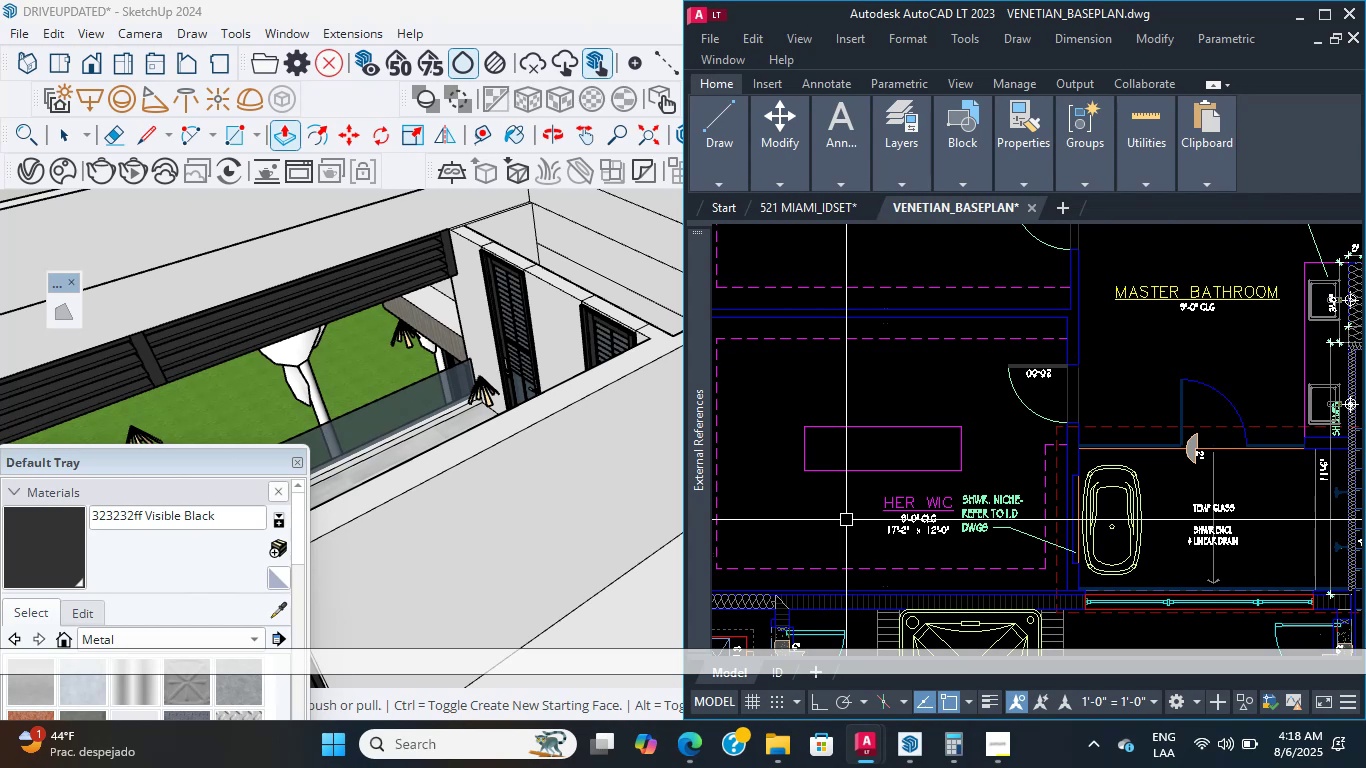 
wait(6.66)
 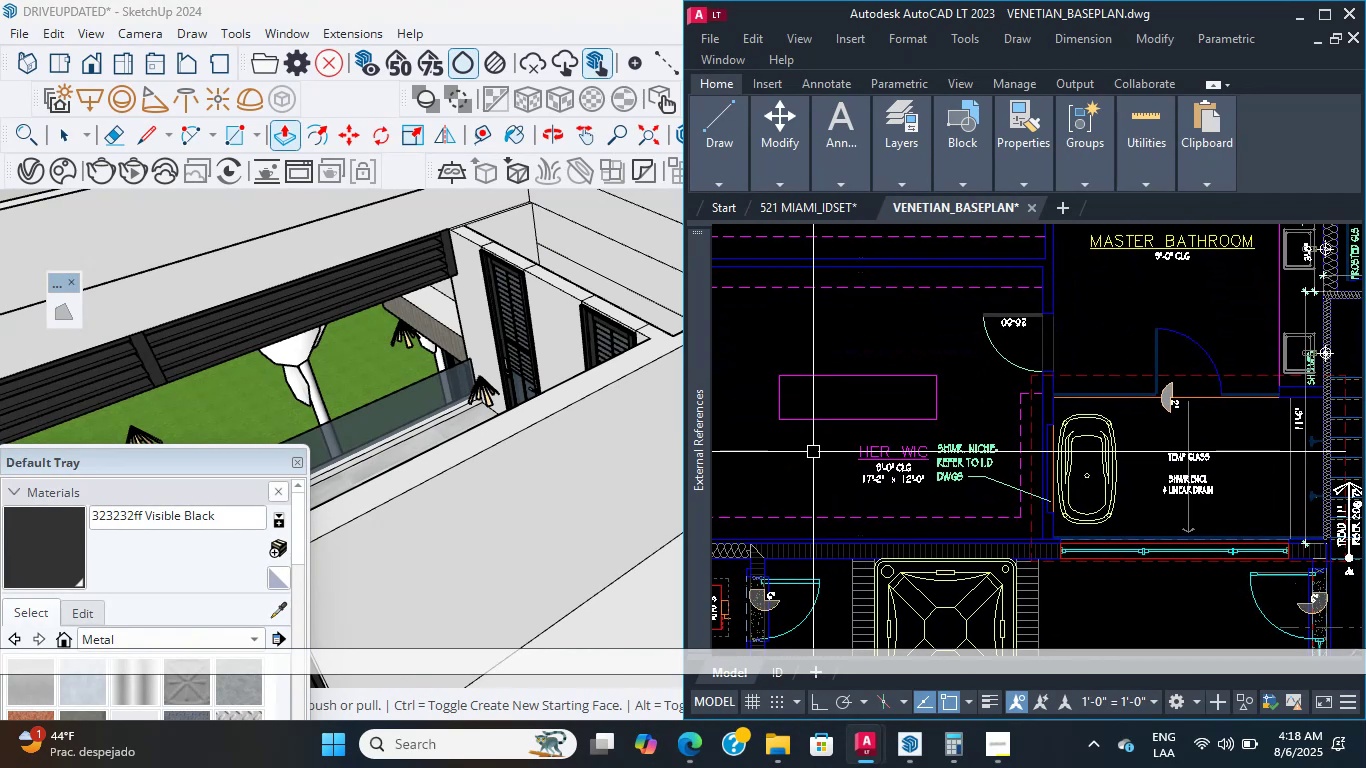 
scroll: coordinate [846, 520], scroll_direction: up, amount: 1.0
 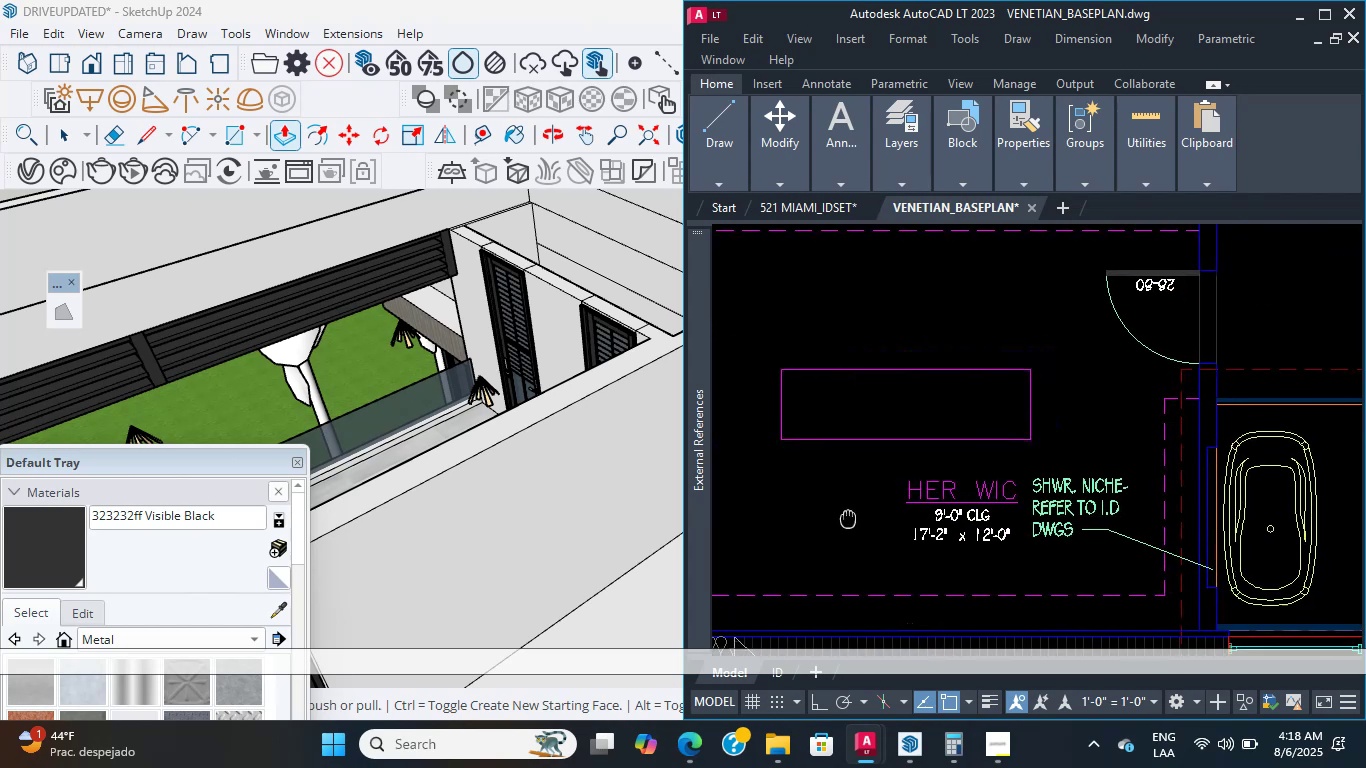 
type(dli )
 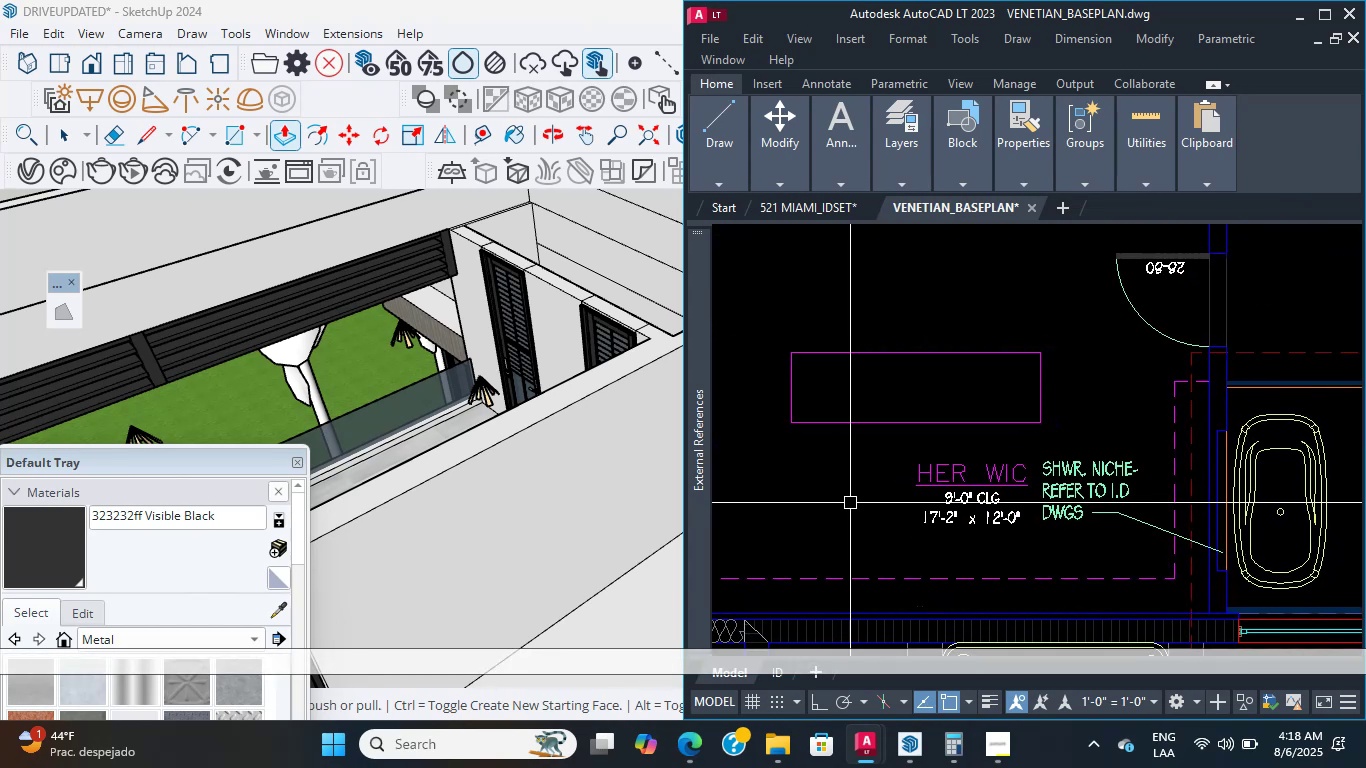 
scroll: coordinate [849, 500], scroll_direction: down, amount: 1.0
 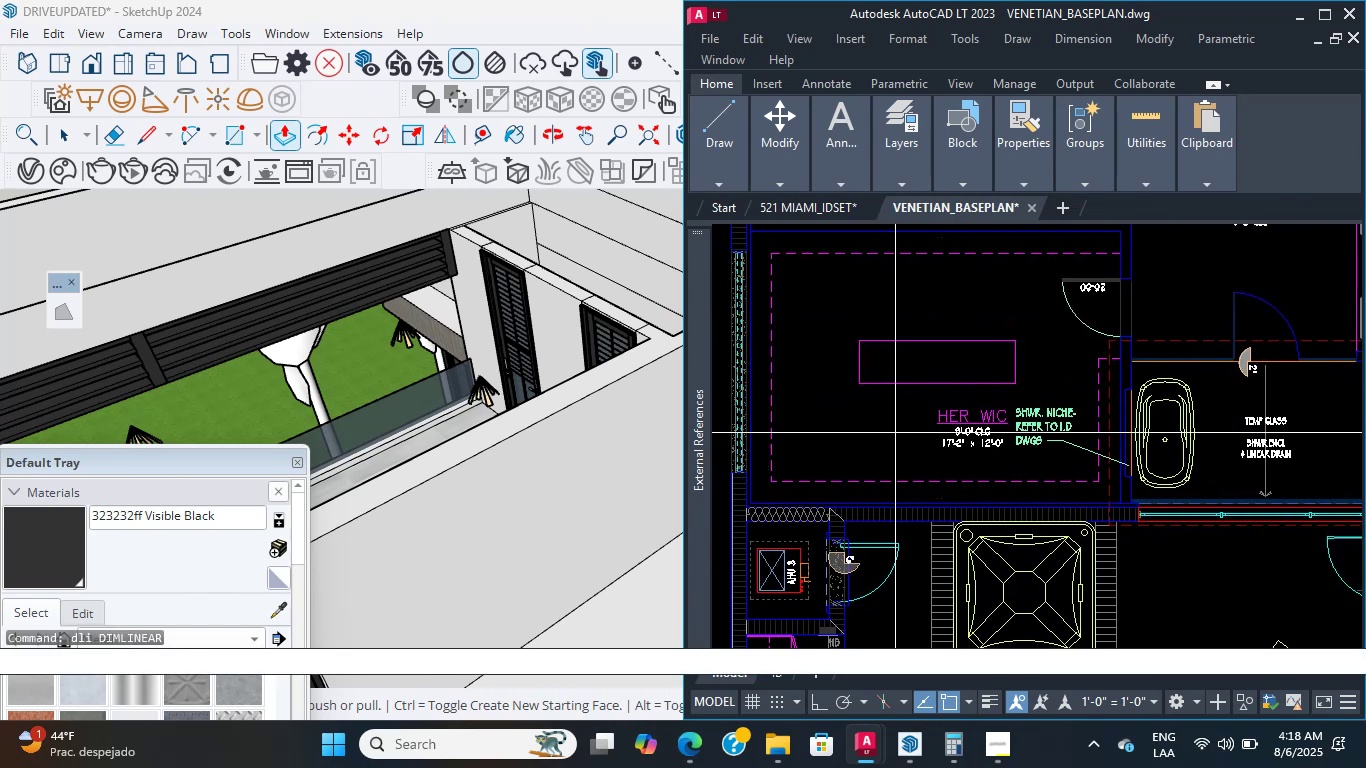 
scroll: coordinate [817, 489], scroll_direction: up, amount: 2.0
 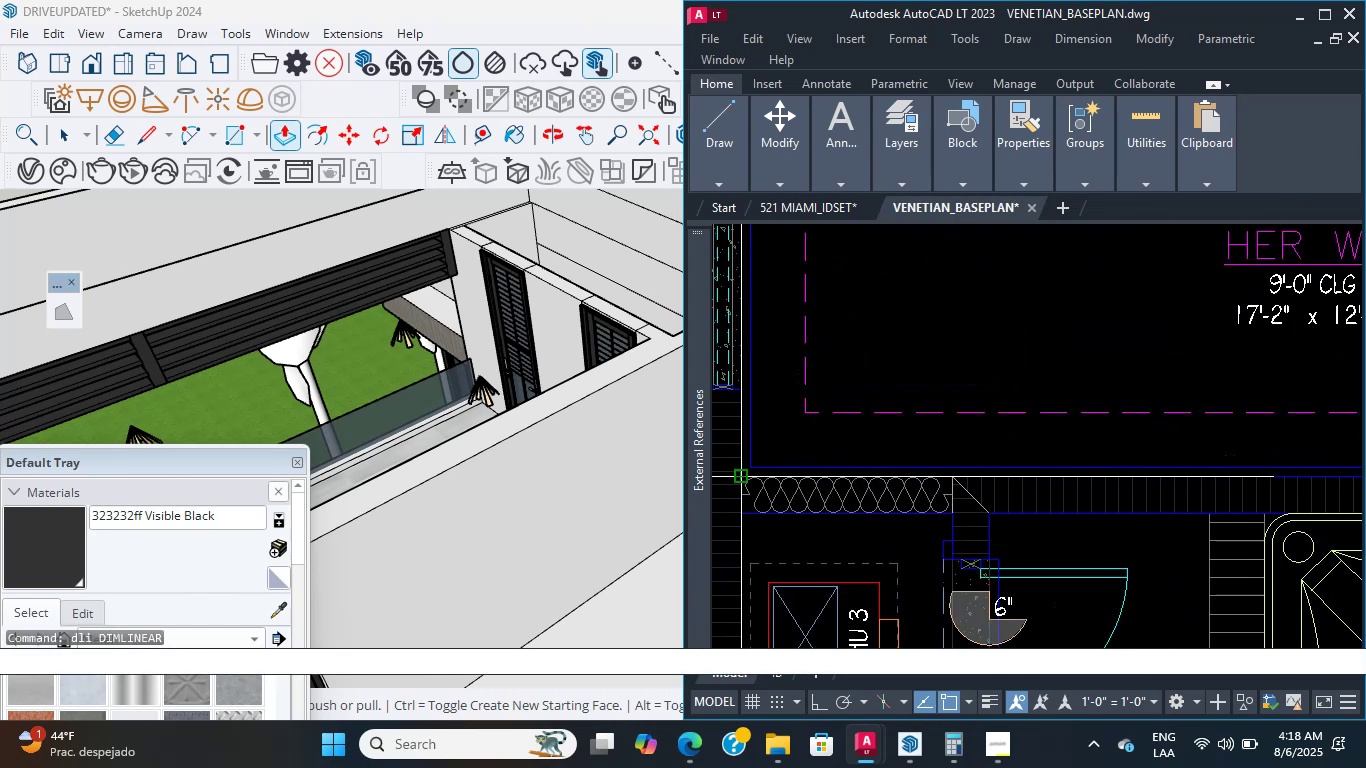 
left_click([739, 472])
 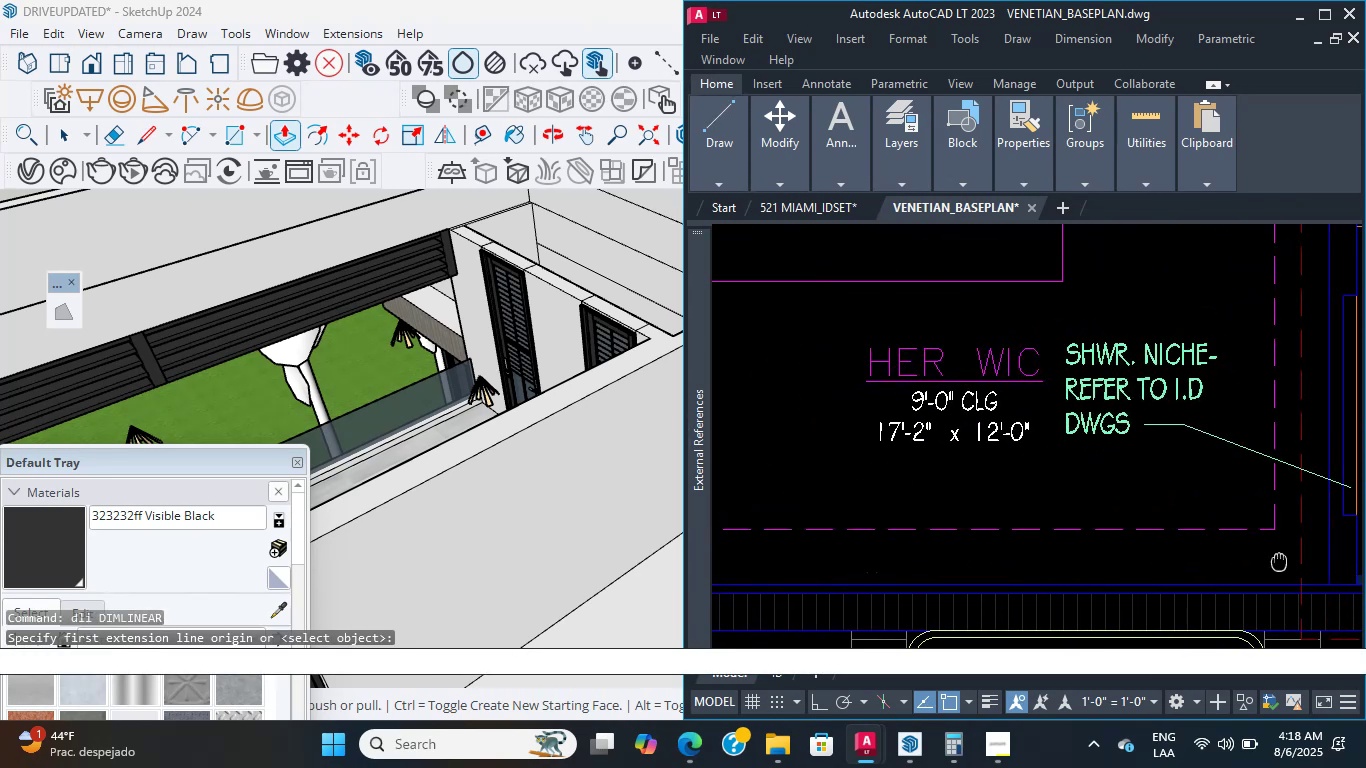 
scroll: coordinate [884, 523], scroll_direction: up, amount: 3.0
 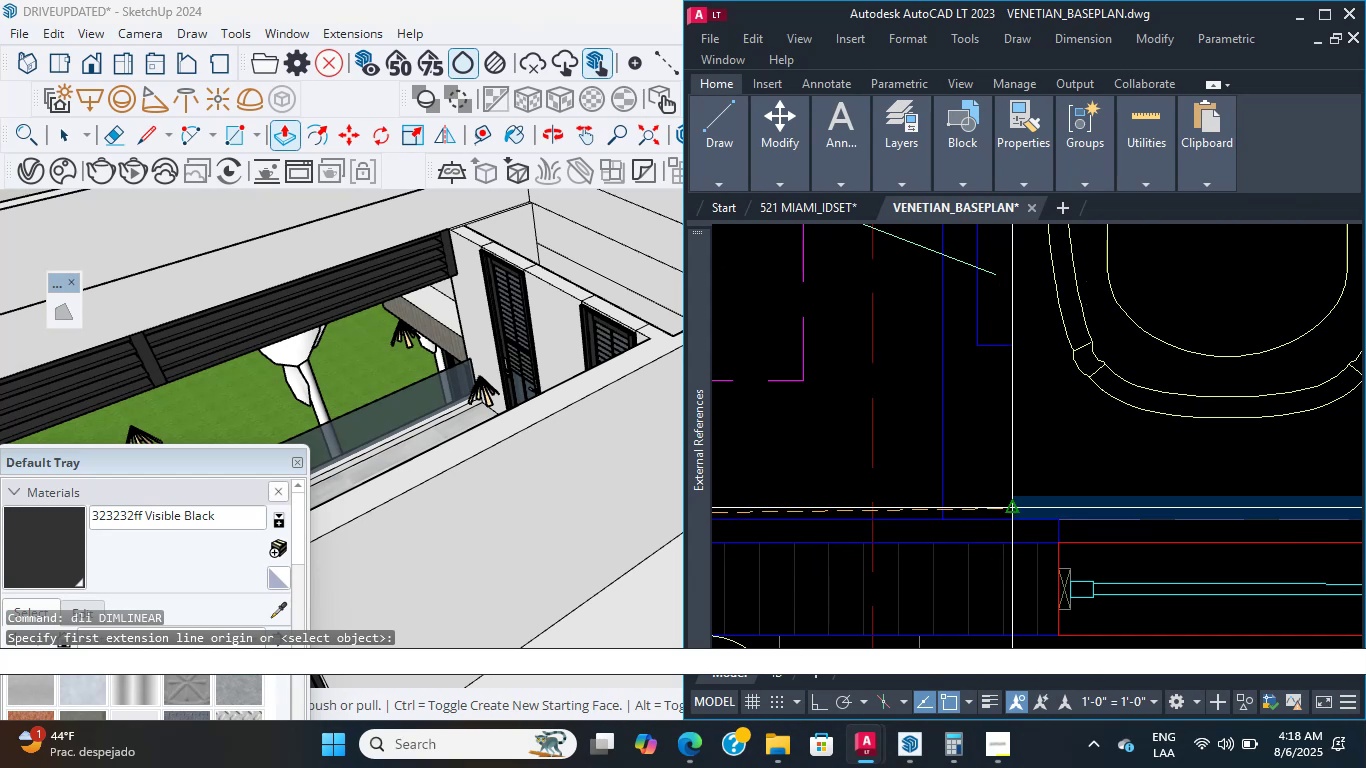 
scroll: coordinate [929, 535], scroll_direction: down, amount: 5.0
 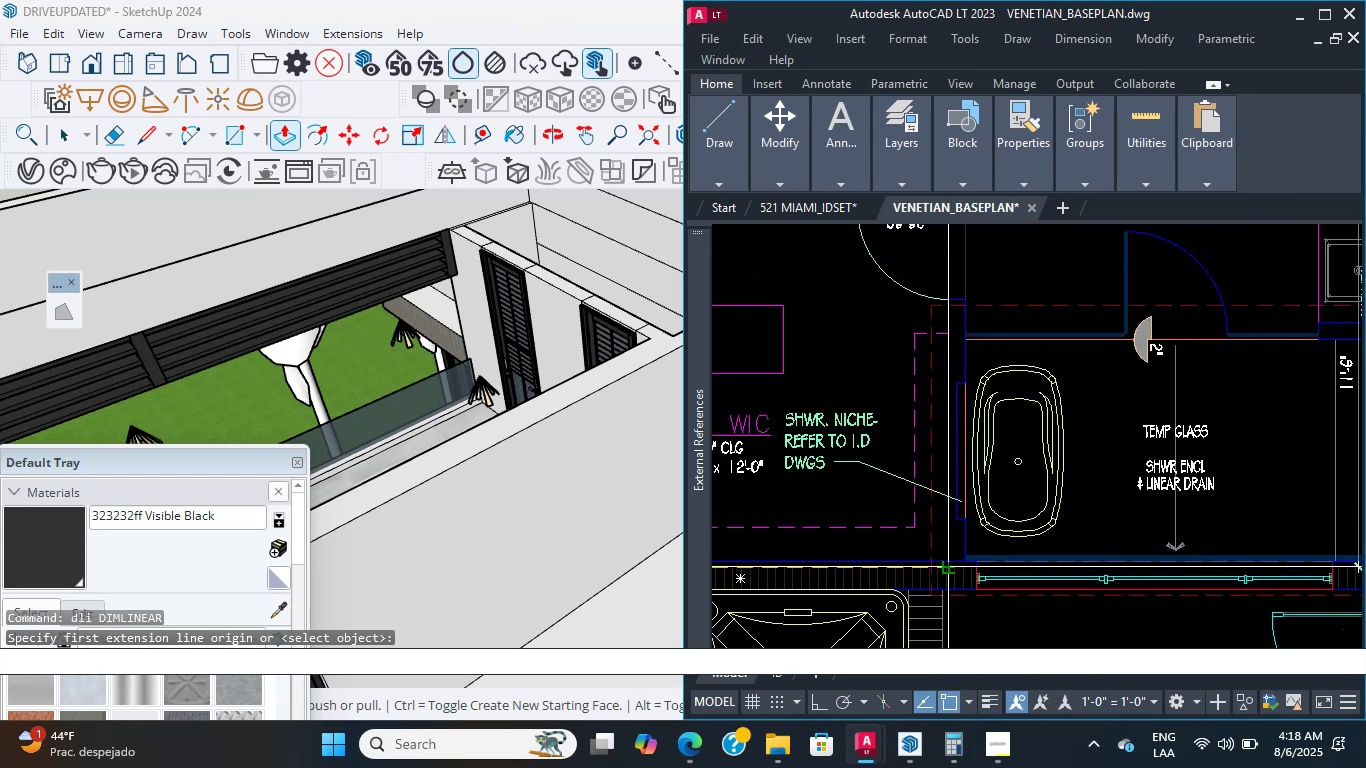 
scroll: coordinate [960, 557], scroll_direction: up, amount: 4.0
 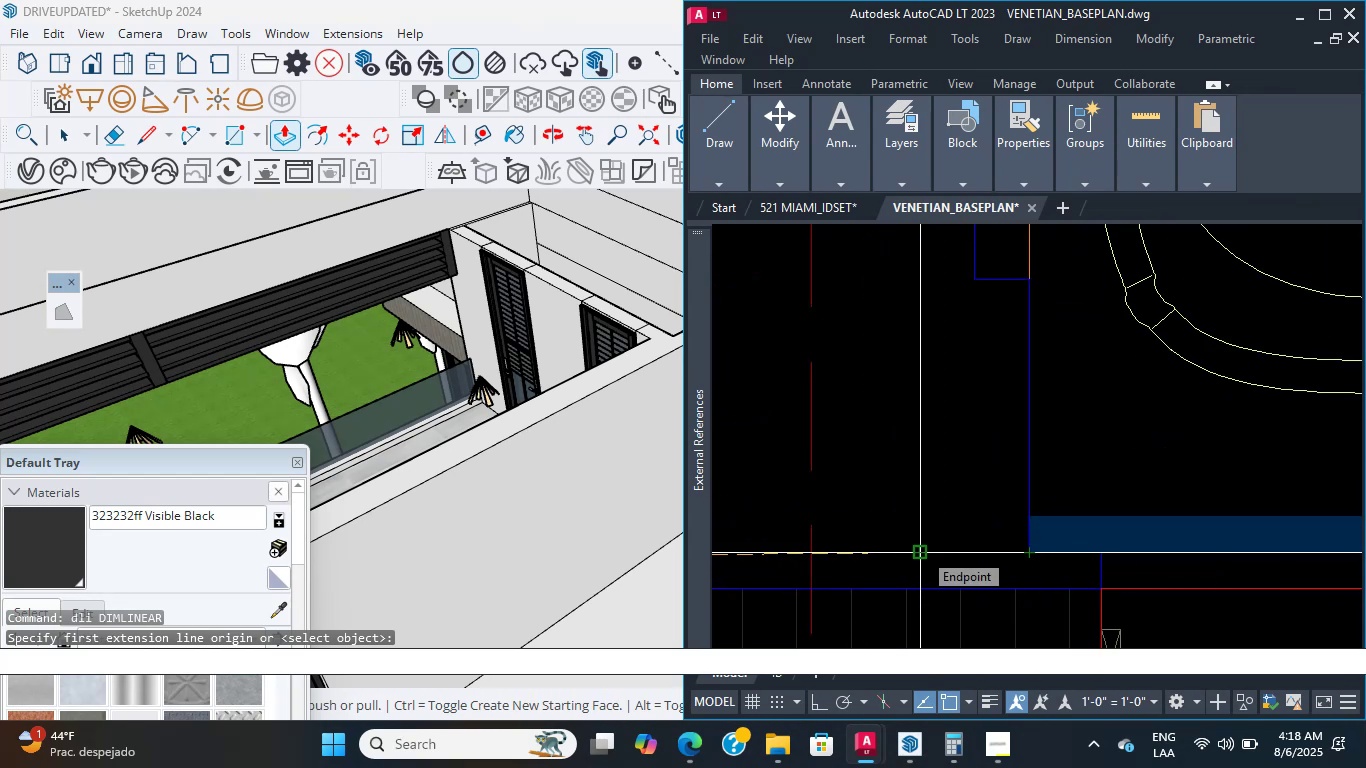 
wait(6.77)
 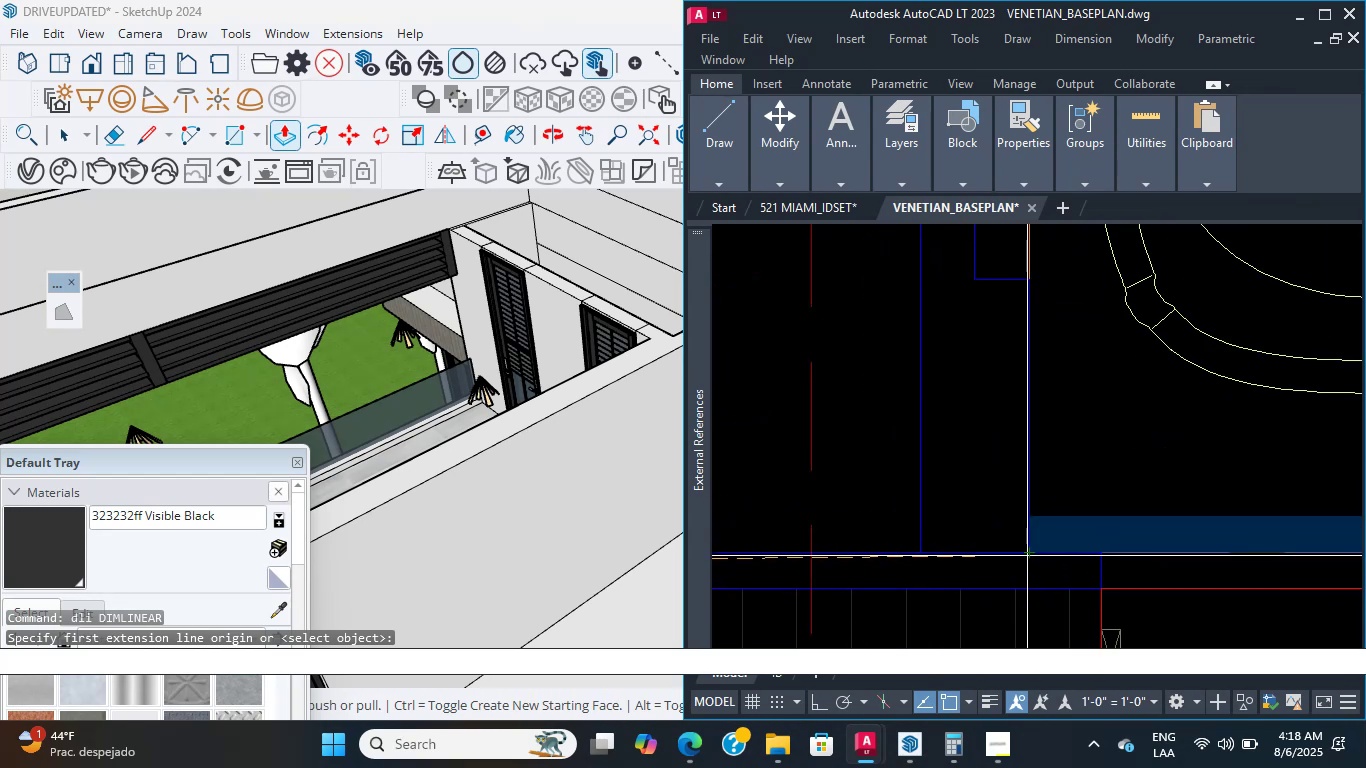 
scroll: coordinate [969, 348], scroll_direction: down, amount: 5.0
 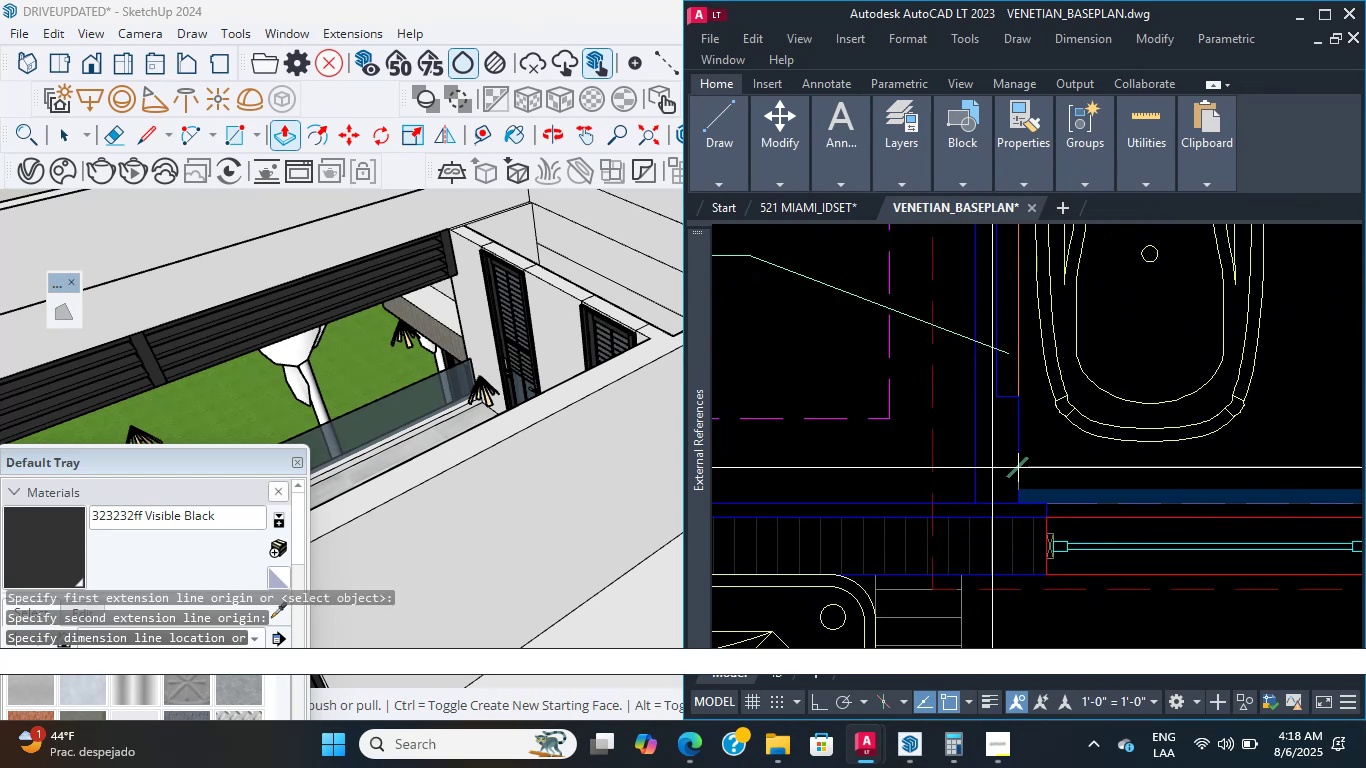 
left_click([994, 463])
 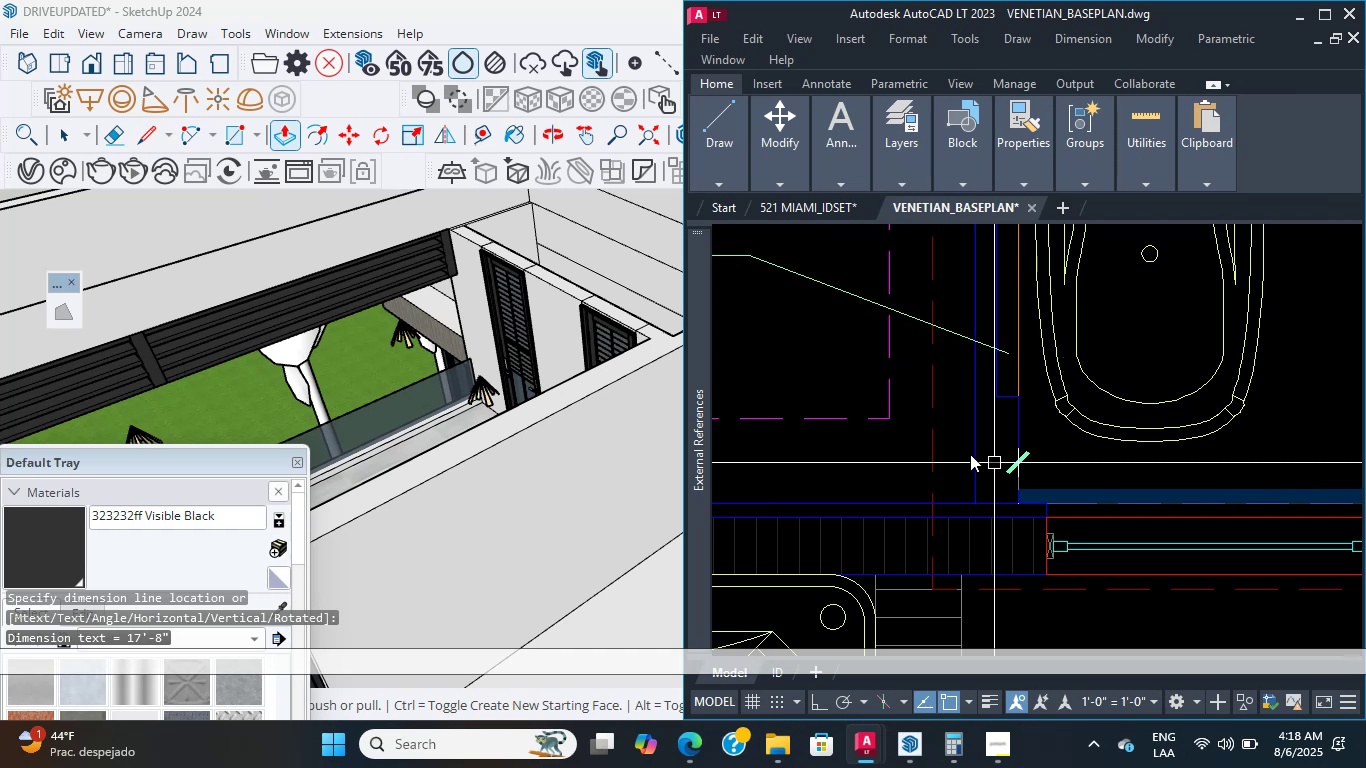 
scroll: coordinate [963, 462], scroll_direction: down, amount: 4.0
 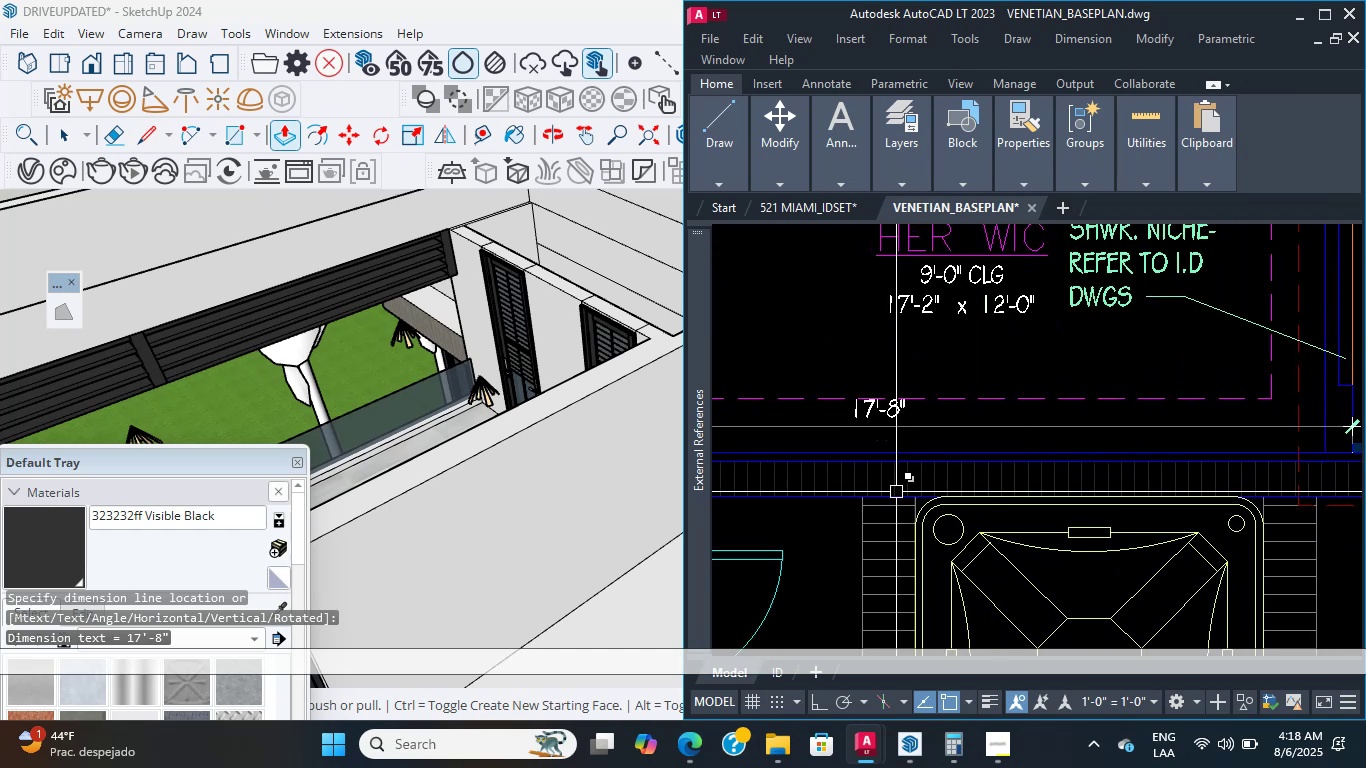 
hold_key(key=ShiftLeft, duration=0.47)
scroll: coordinate [437, 530], scroll_direction: down, amount: 2.0
 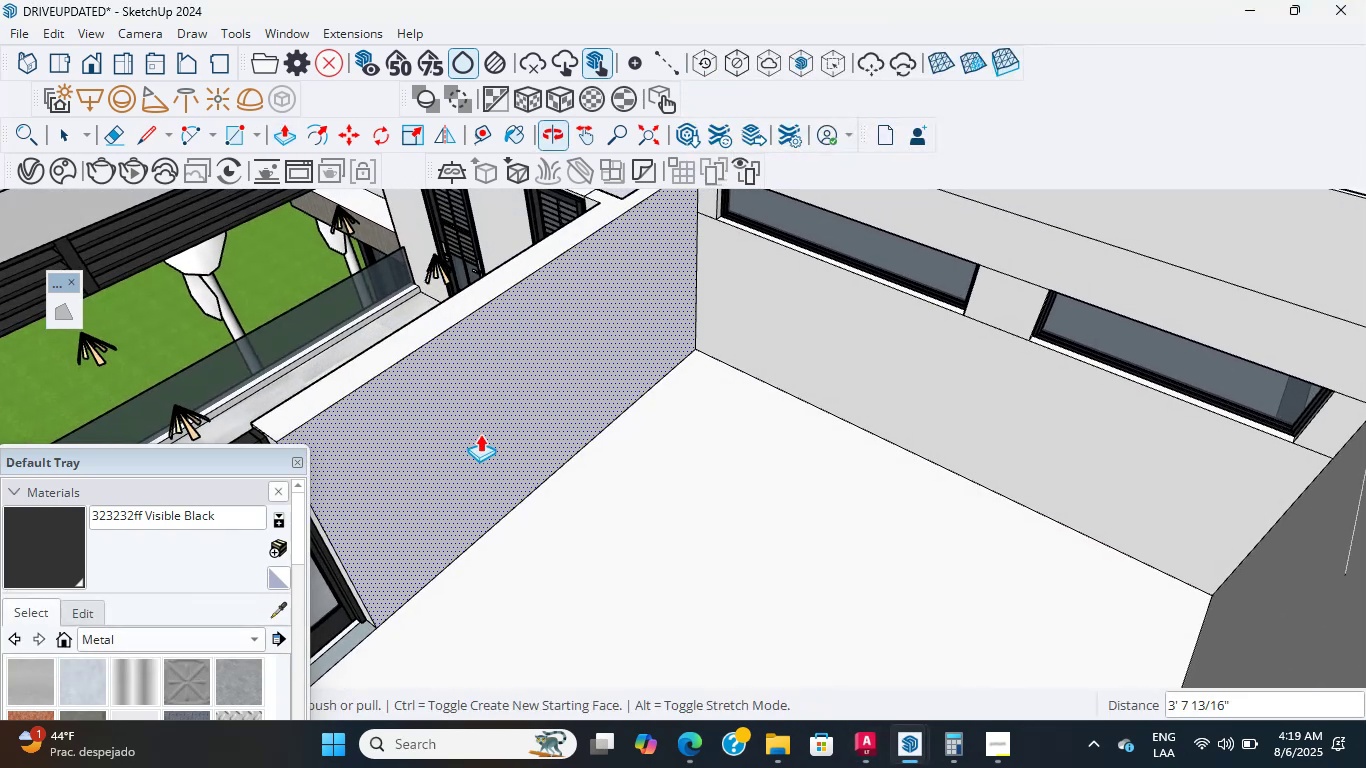 
key(L)
 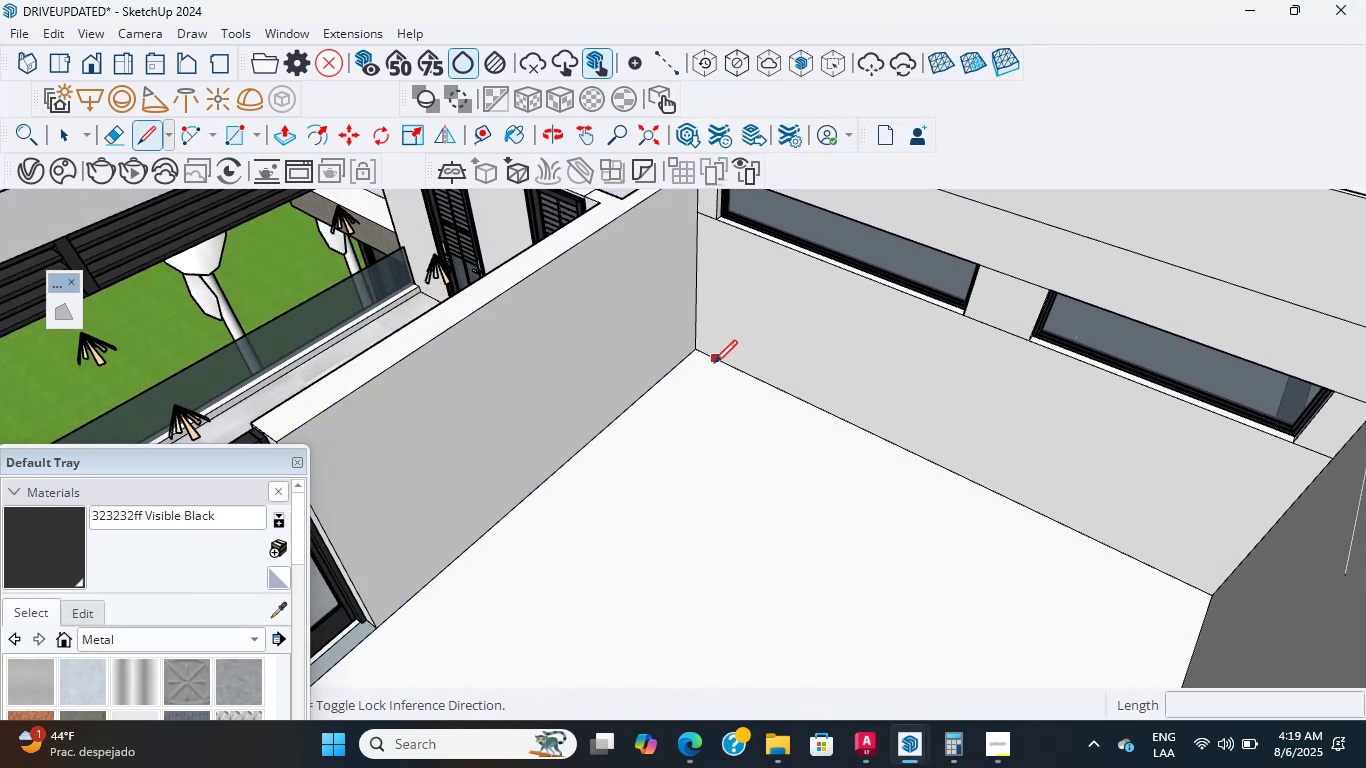 
left_click([715, 363])
 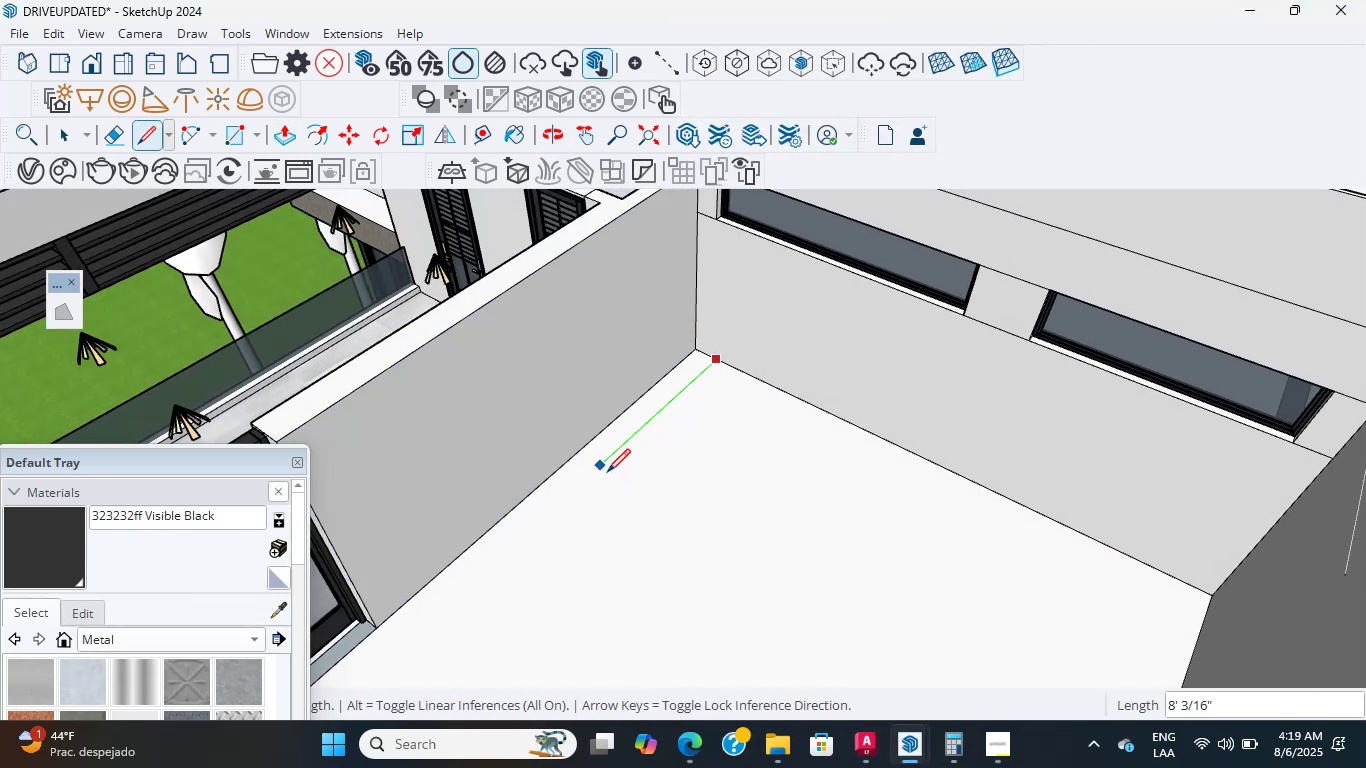 
key(Numpad1)
 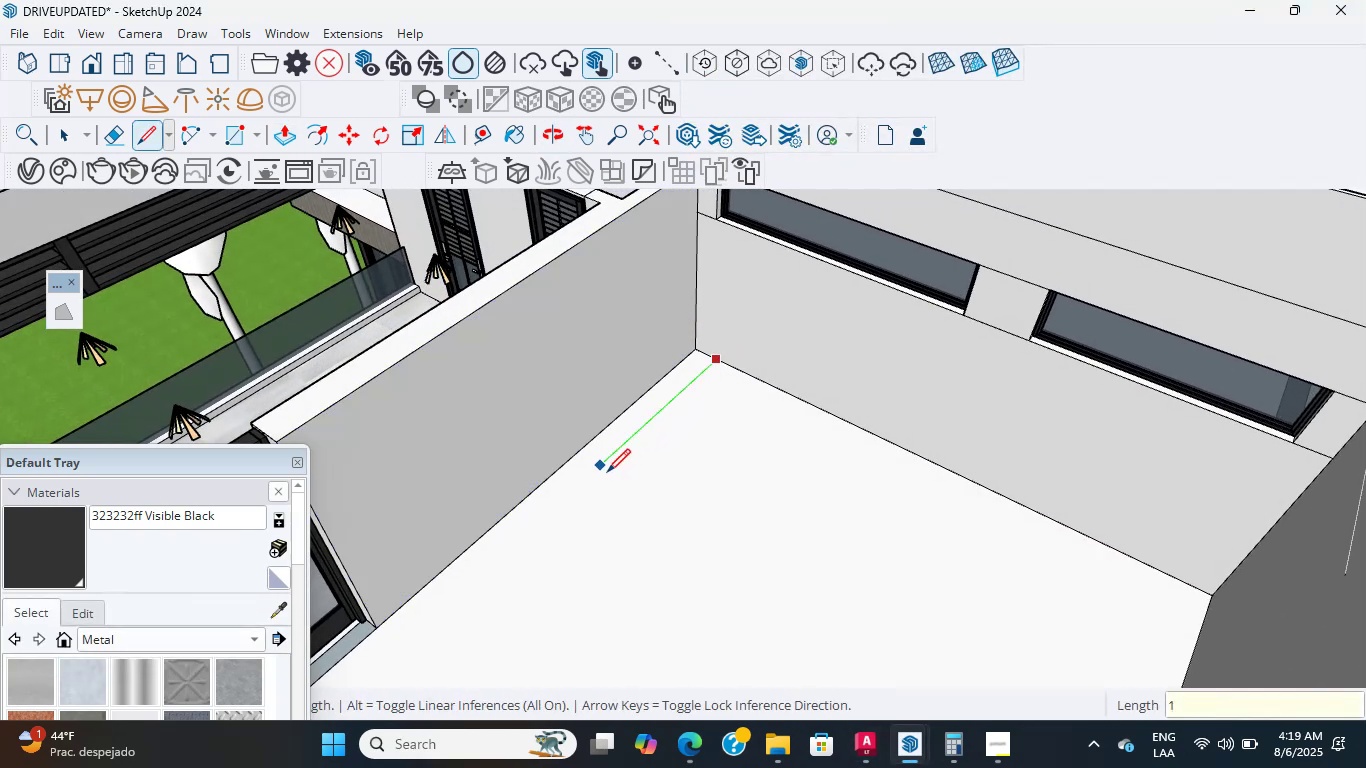 
key(Numpad7)
 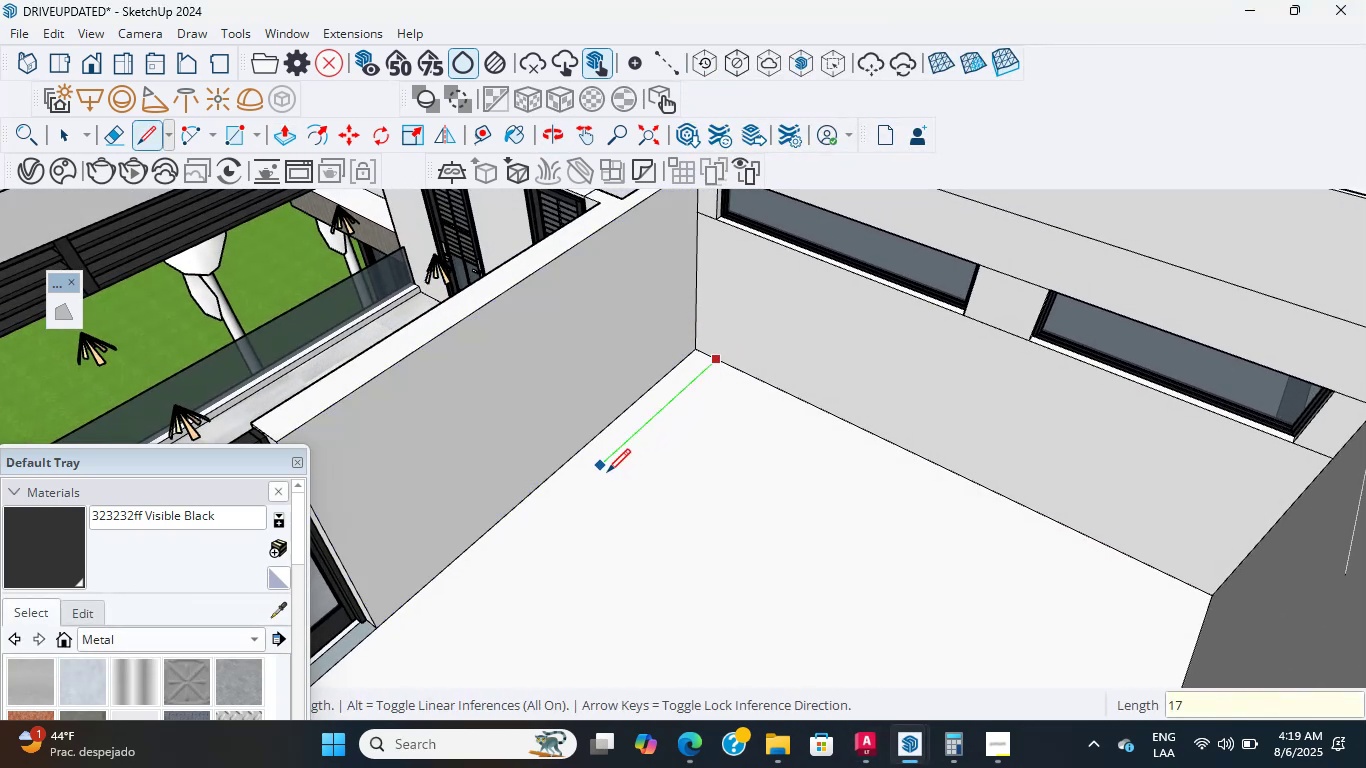 
key(BracketLeft)
 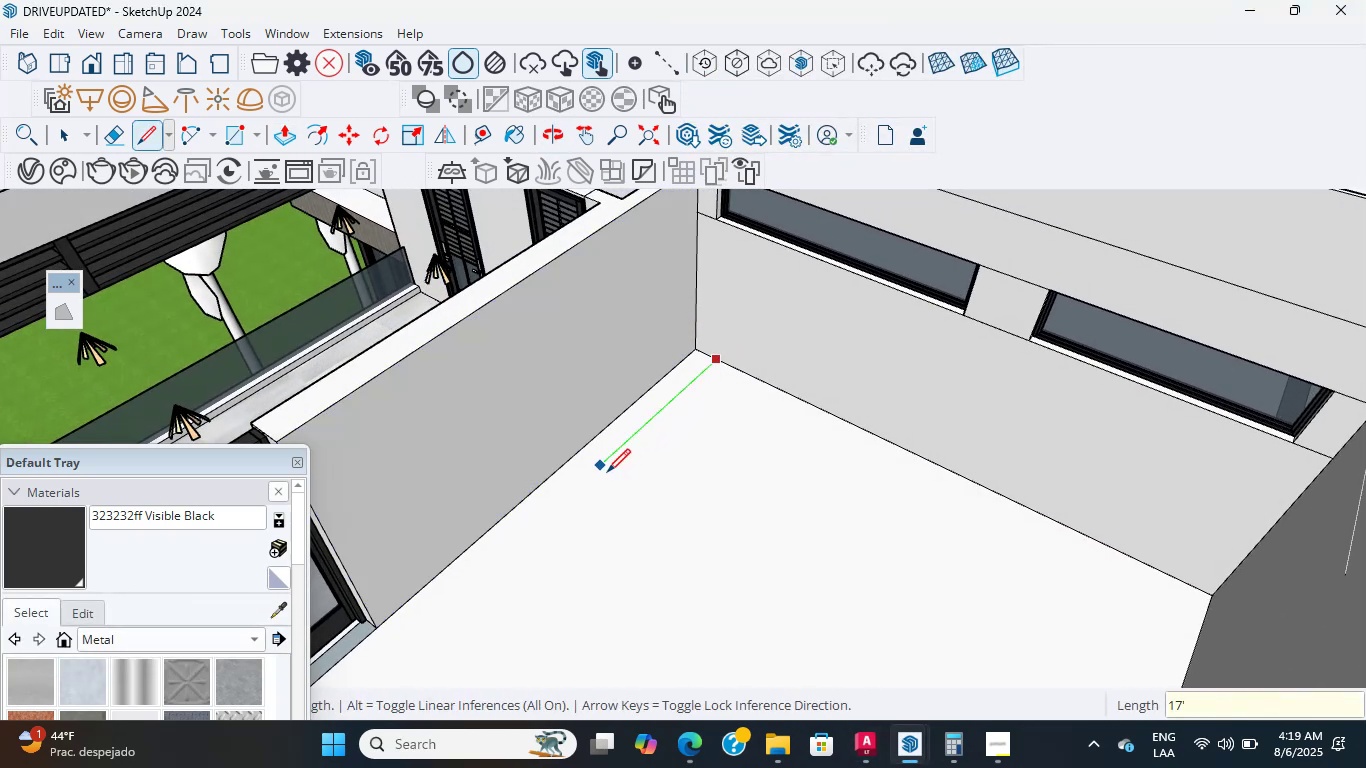 
key(Numpad8)
 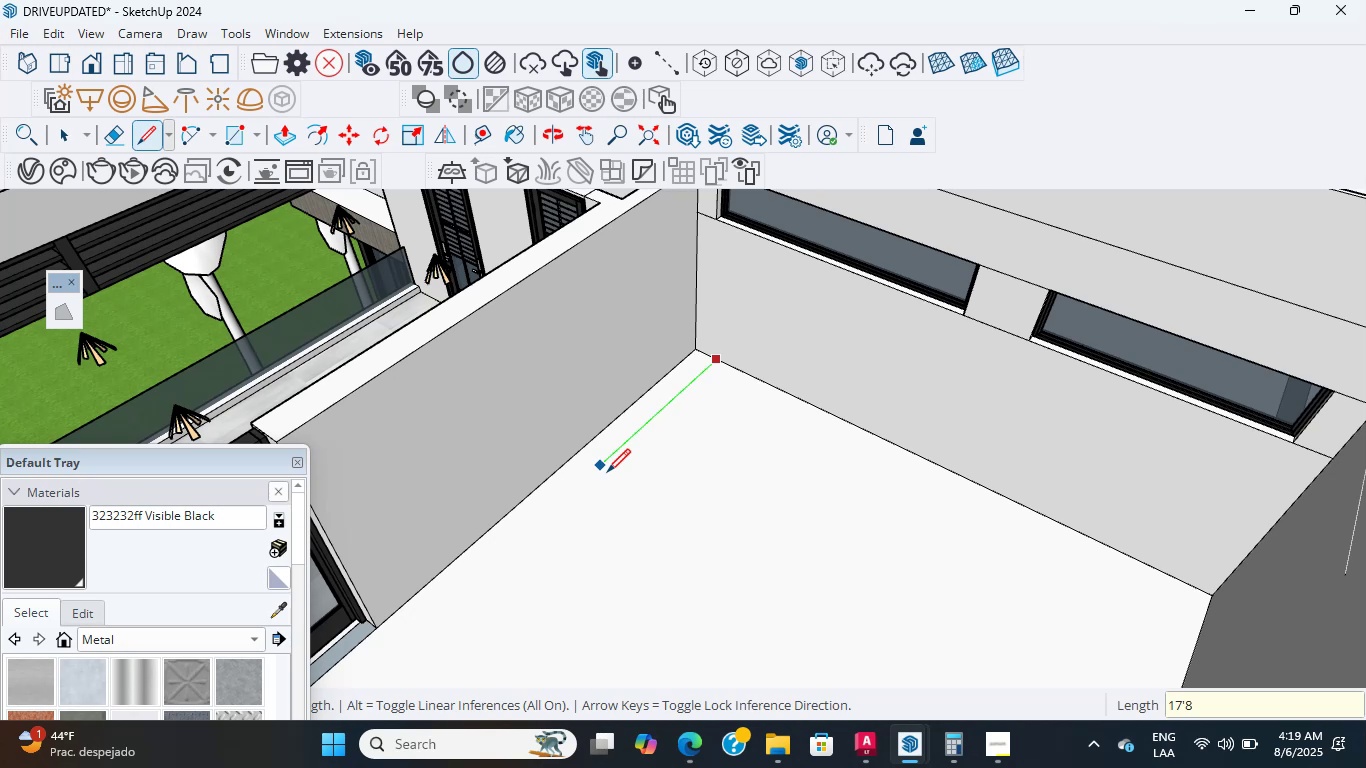 
key(Shift+2)
 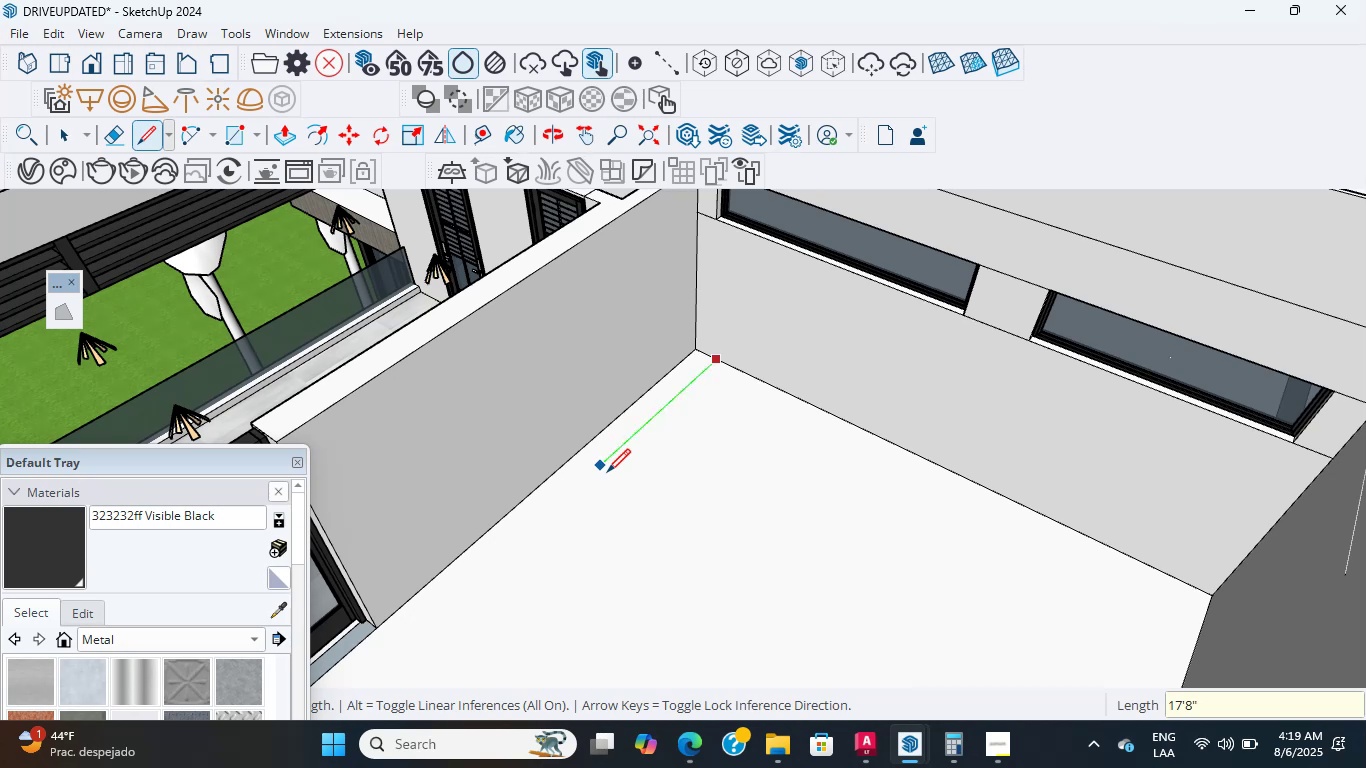 
key(Enter)
 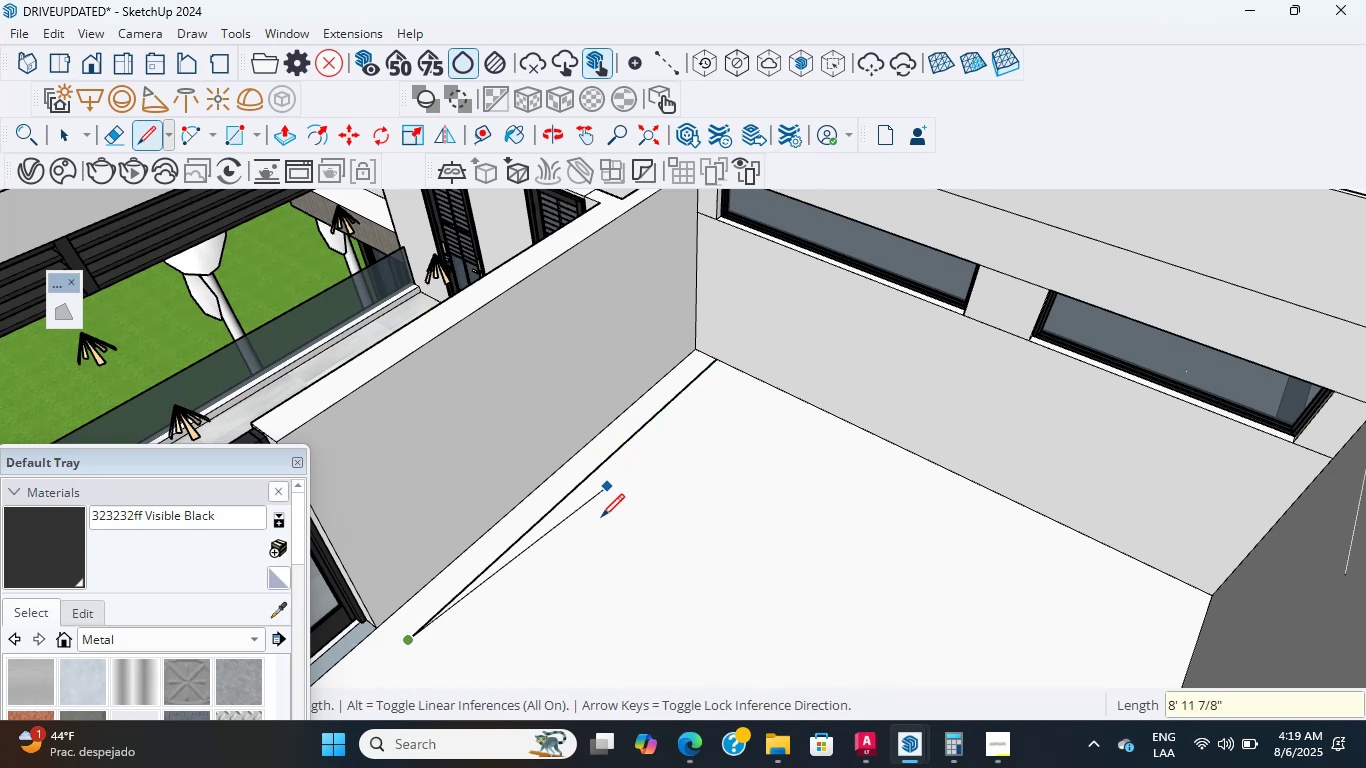 
scroll: coordinate [548, 598], scroll_direction: down, amount: 4.0
 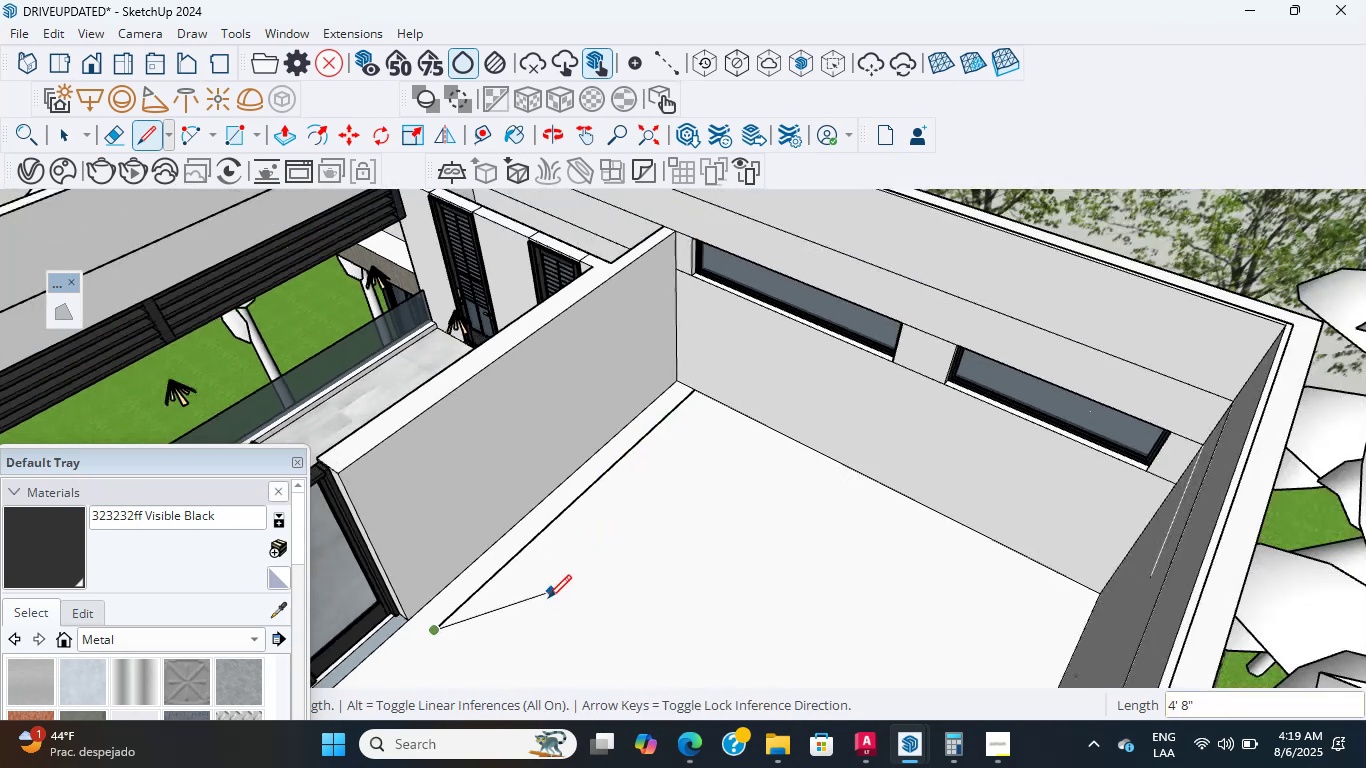 
hold_key(key=ShiftLeft, duration=0.68)
 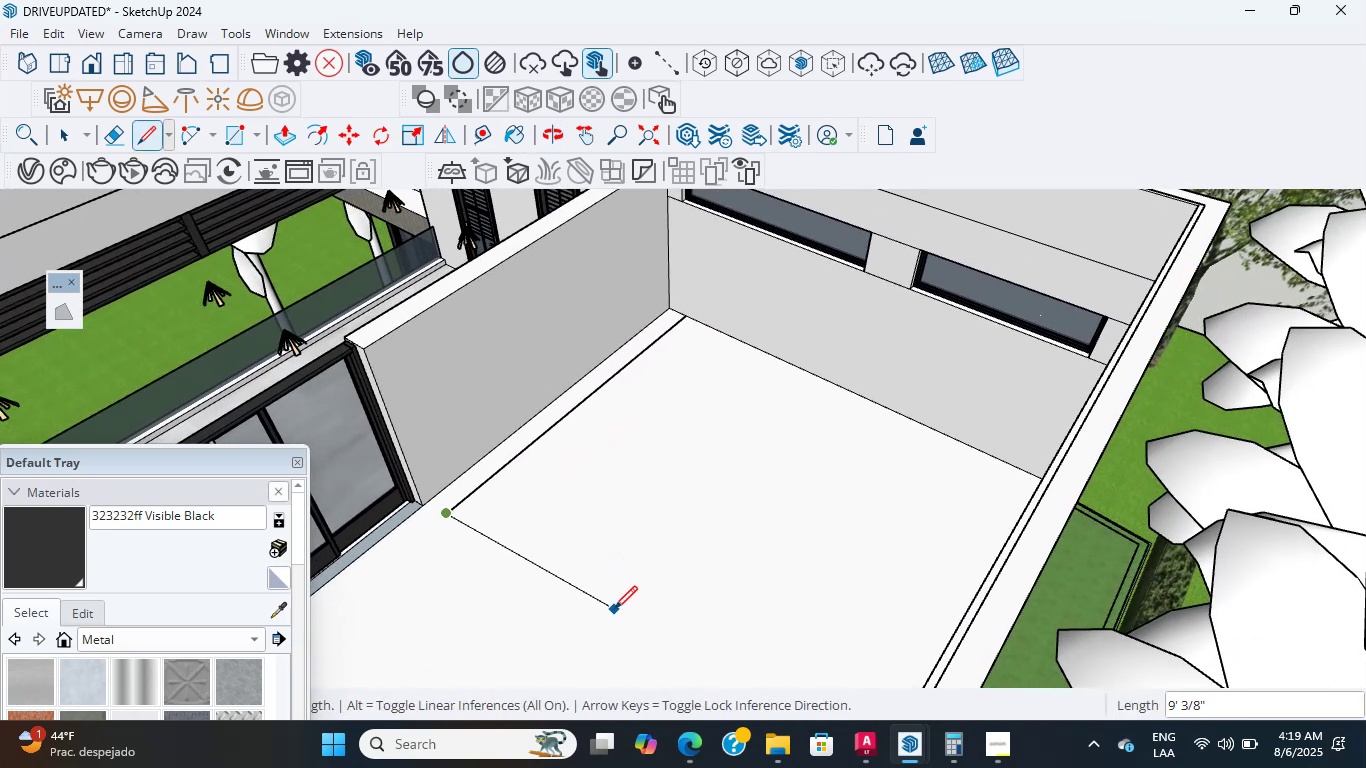 
scroll: coordinate [617, 622], scroll_direction: down, amount: 1.0
 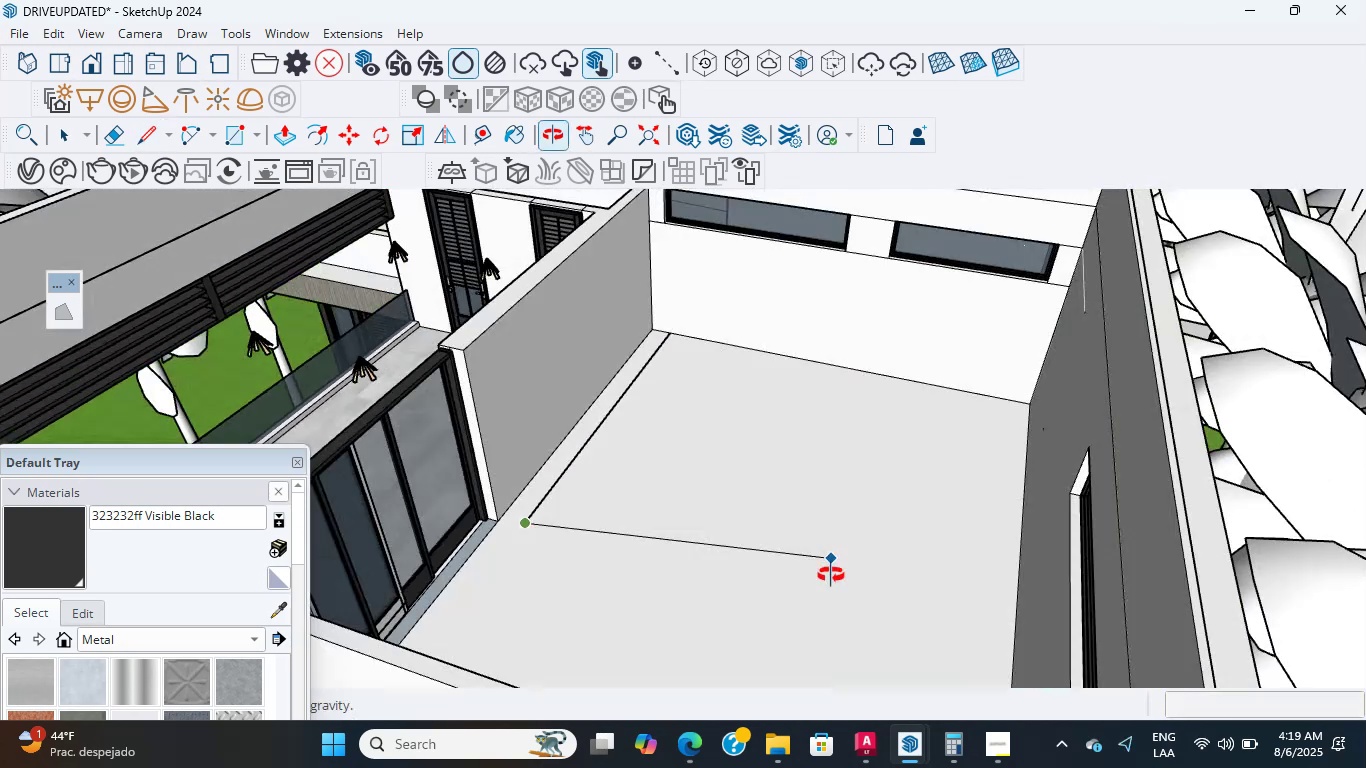 
mouse_move([1028, 641])
 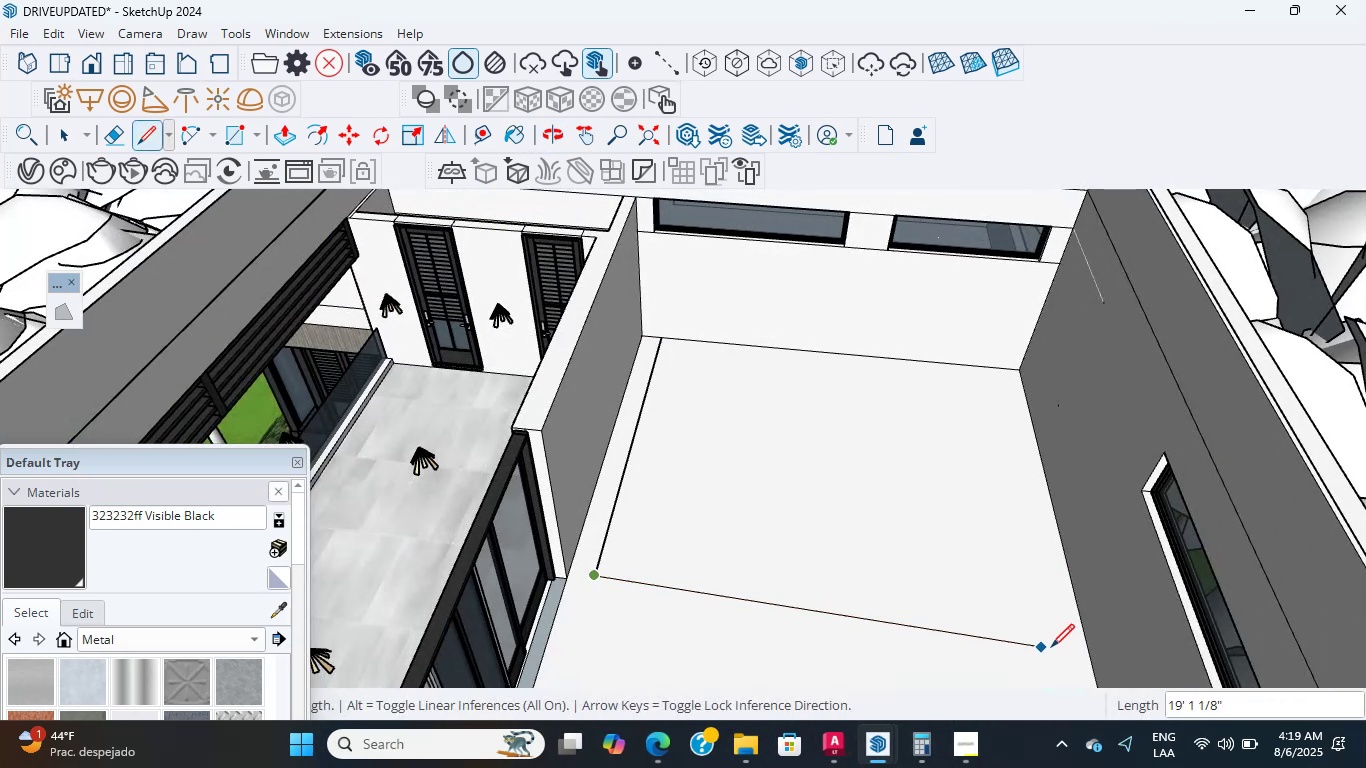 
hold_key(key=ShiftLeft, duration=1.3)
 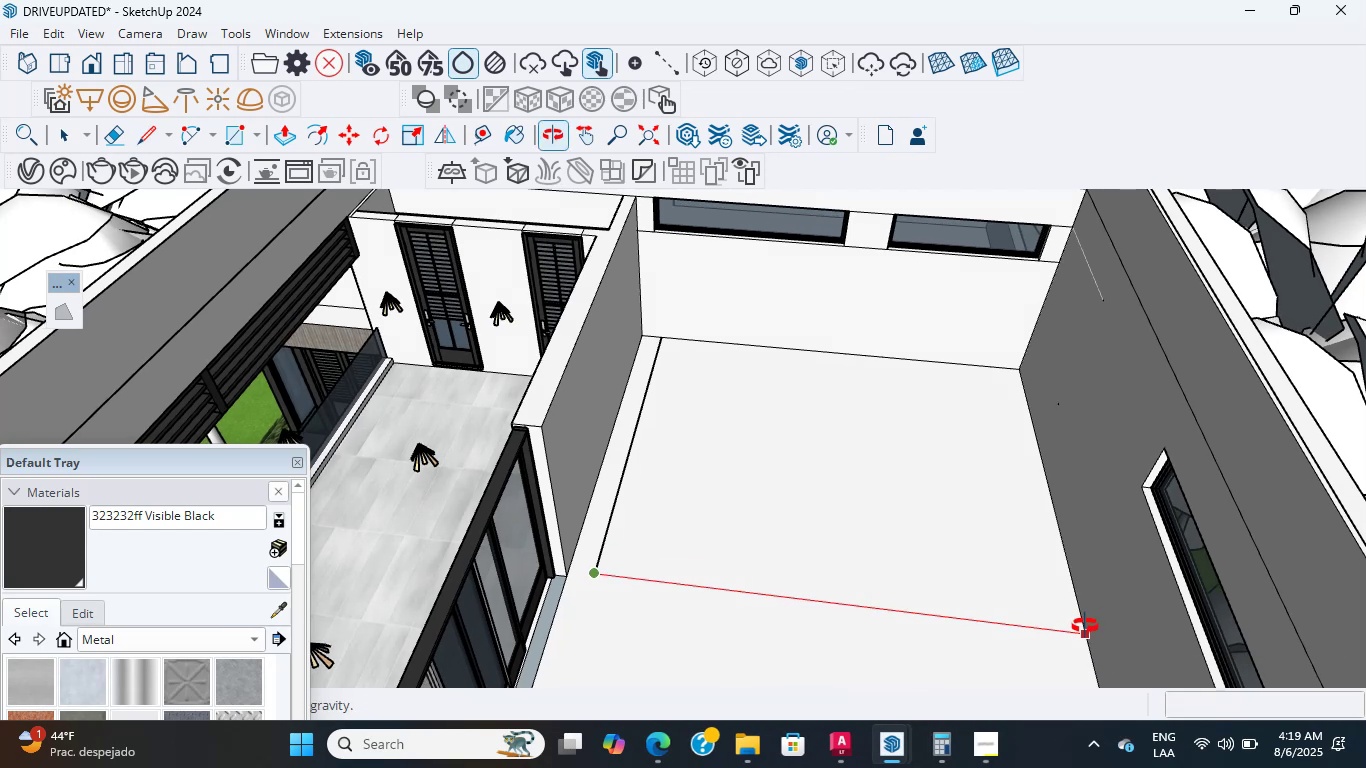 
scroll: coordinate [1052, 643], scroll_direction: up, amount: 6.0
 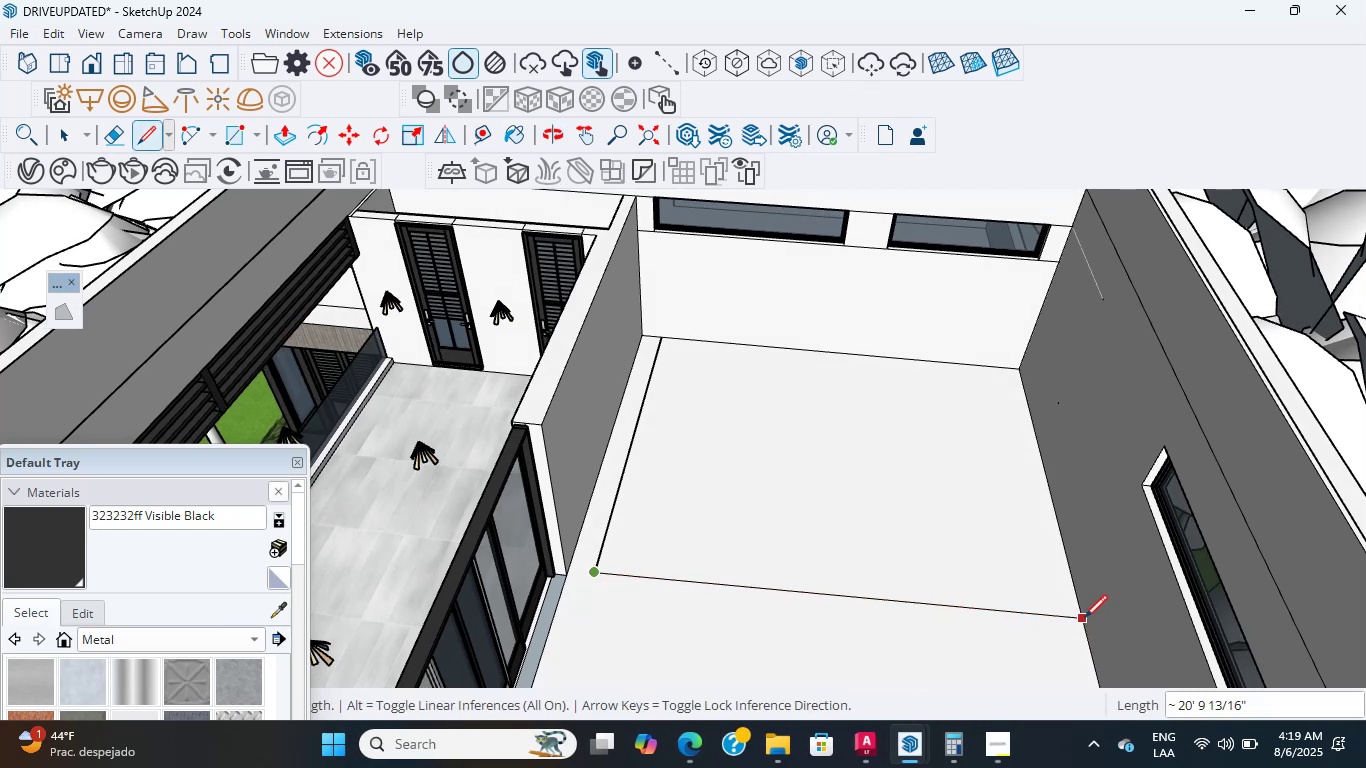 
hold_key(key=ShiftLeft, duration=0.86)
 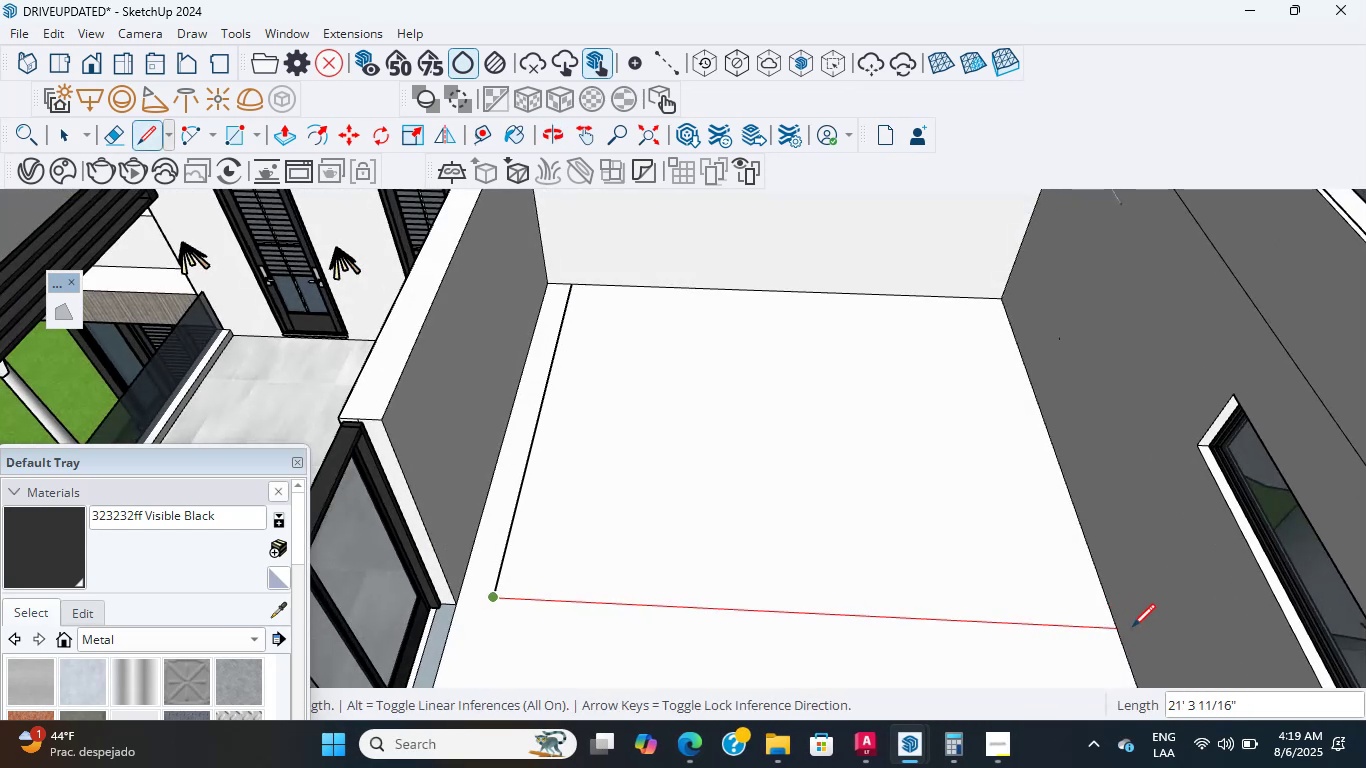 
left_click([1111, 629])
 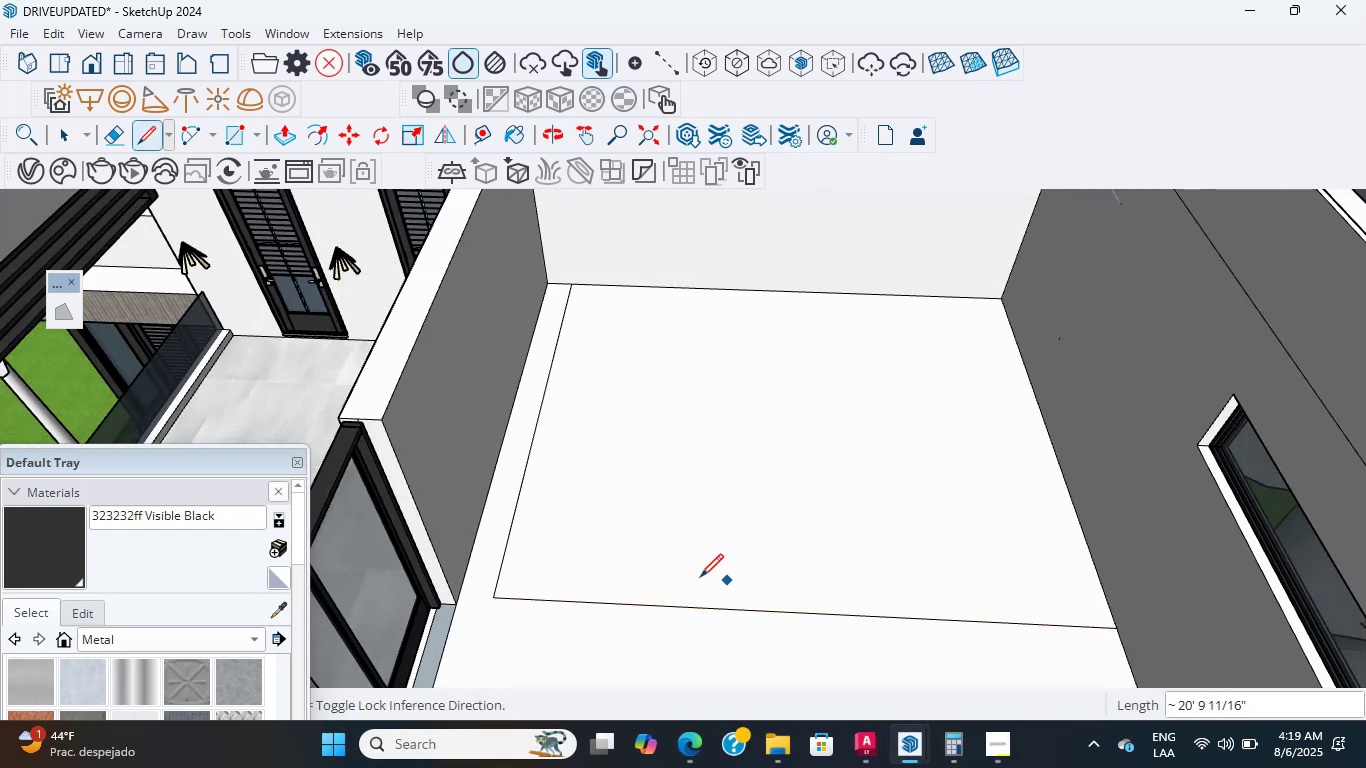 
scroll: coordinate [552, 615], scroll_direction: up, amount: 19.0
 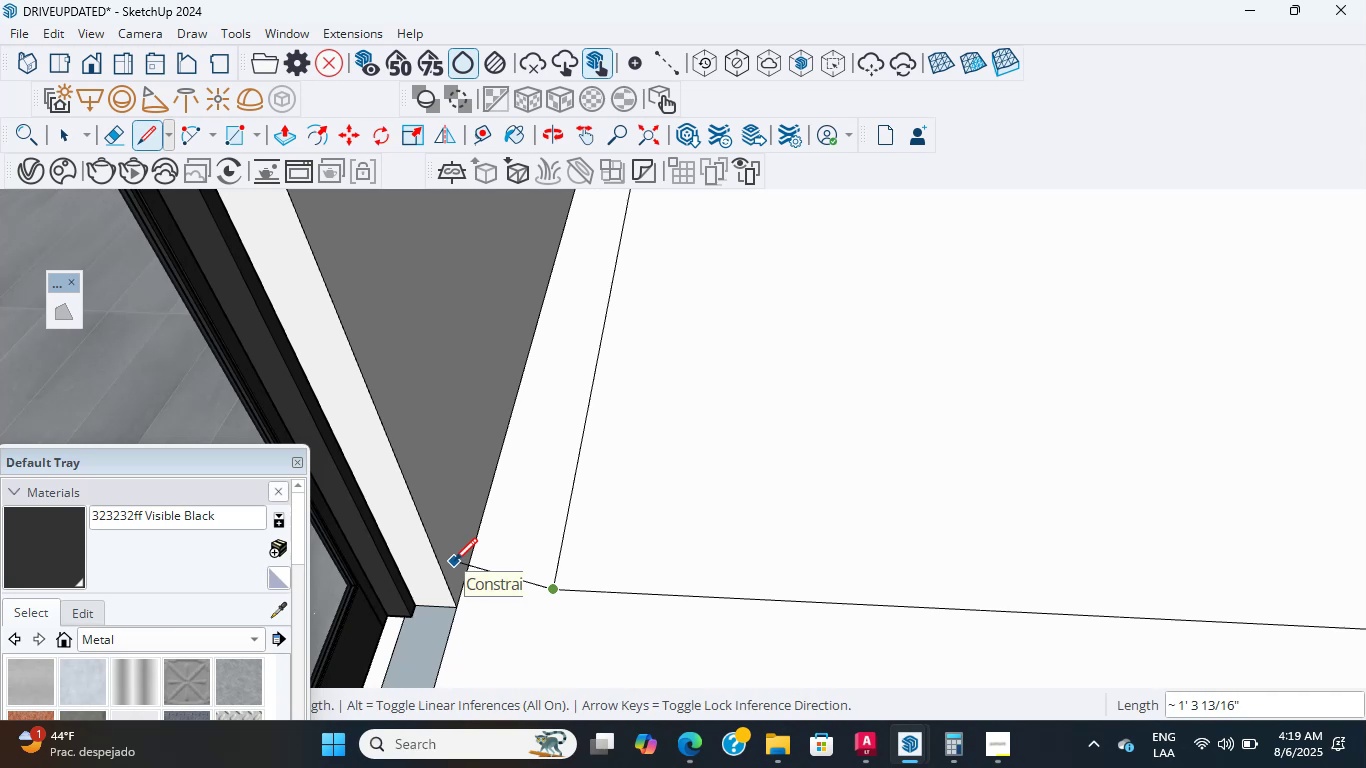 
left_click([468, 584])
 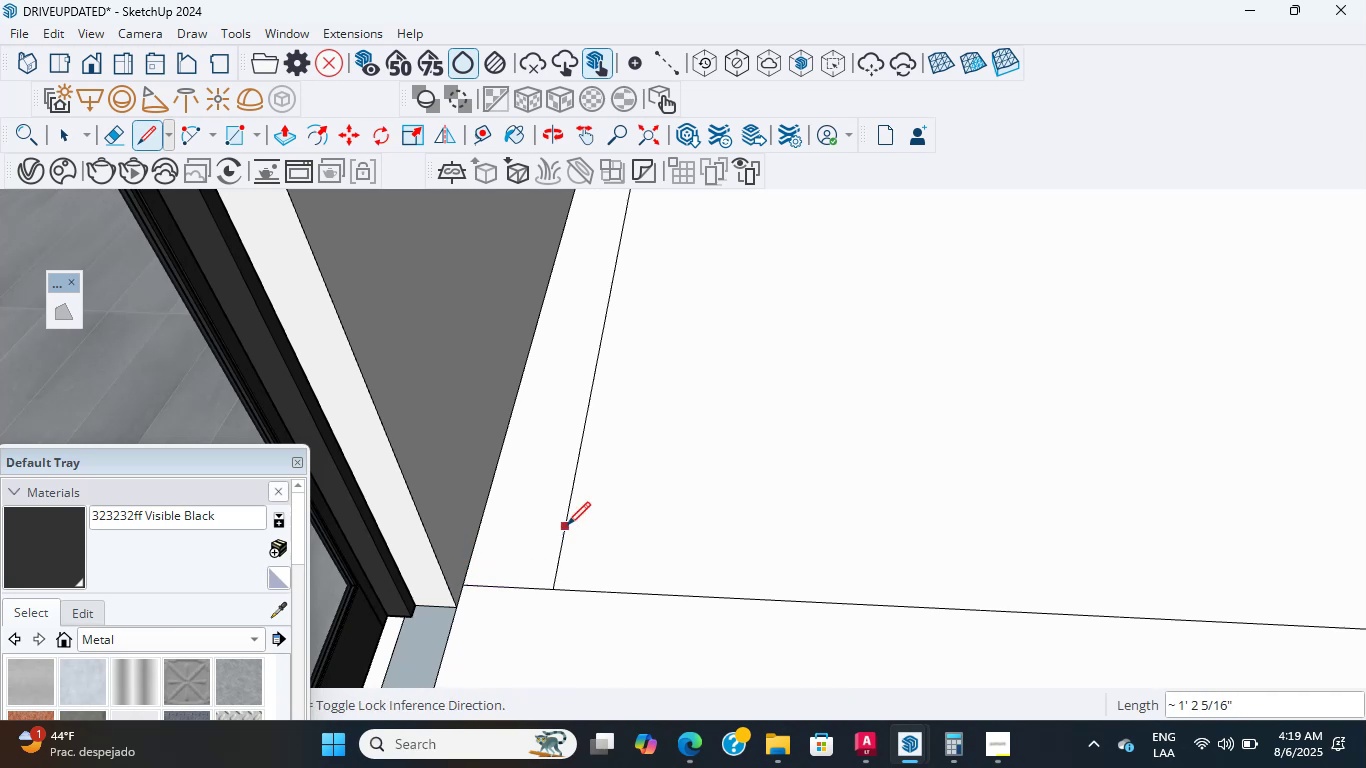 
key(E)
 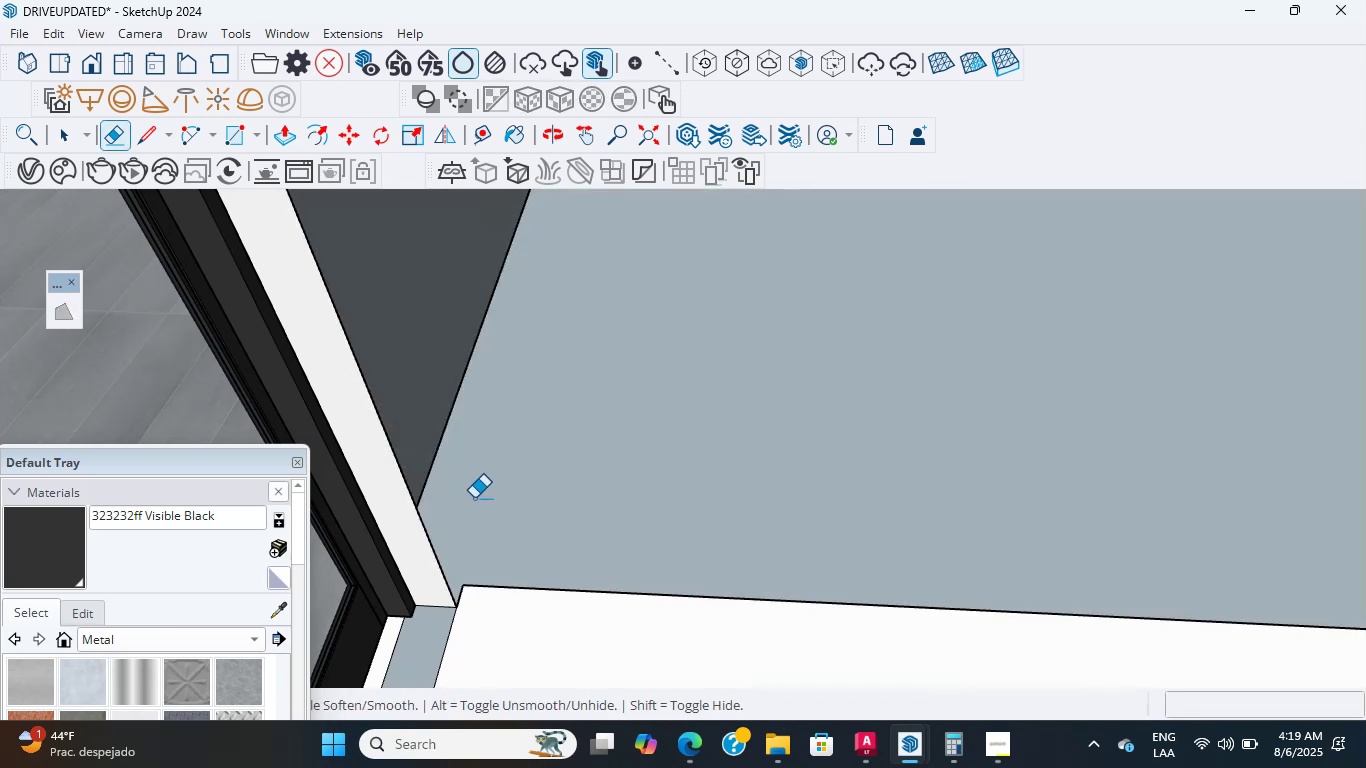 
key(Control+Z)
 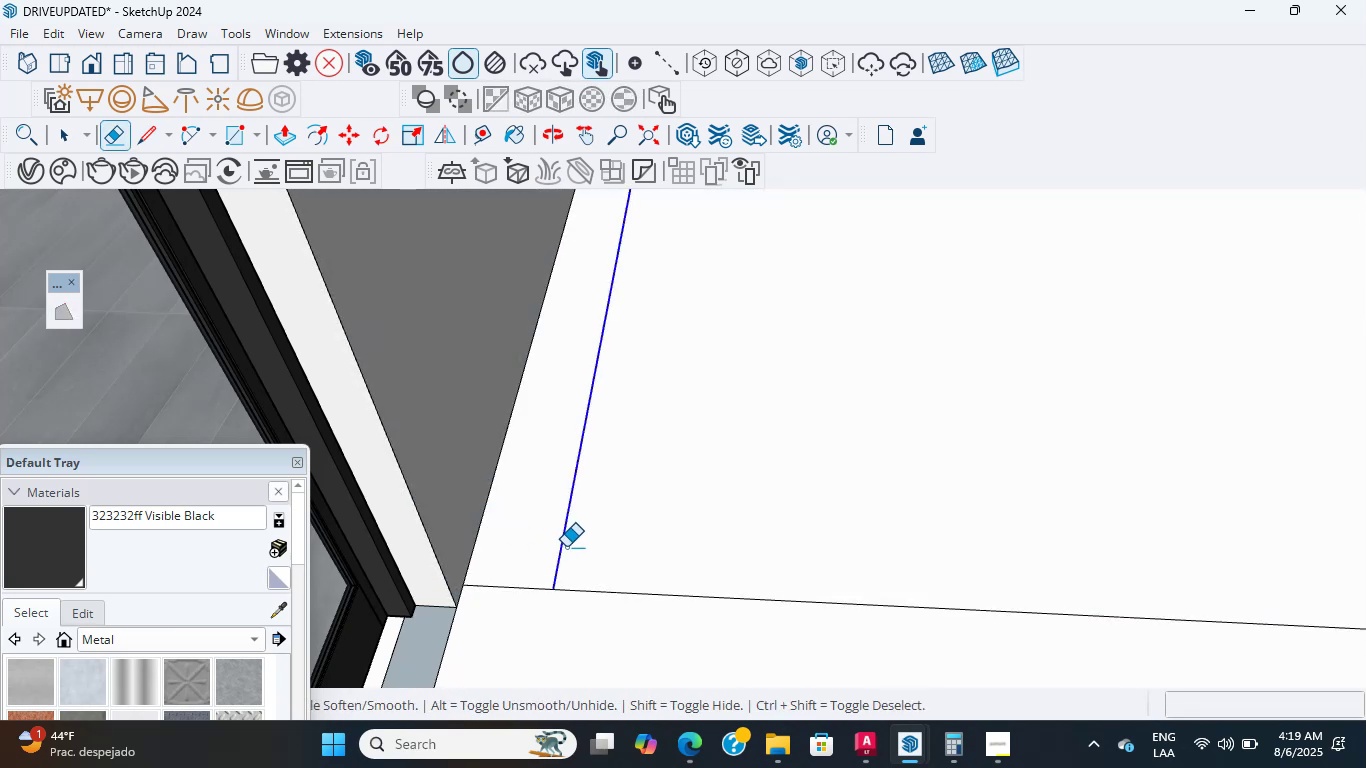 
scroll: coordinate [627, 578], scroll_direction: down, amount: 20.0
 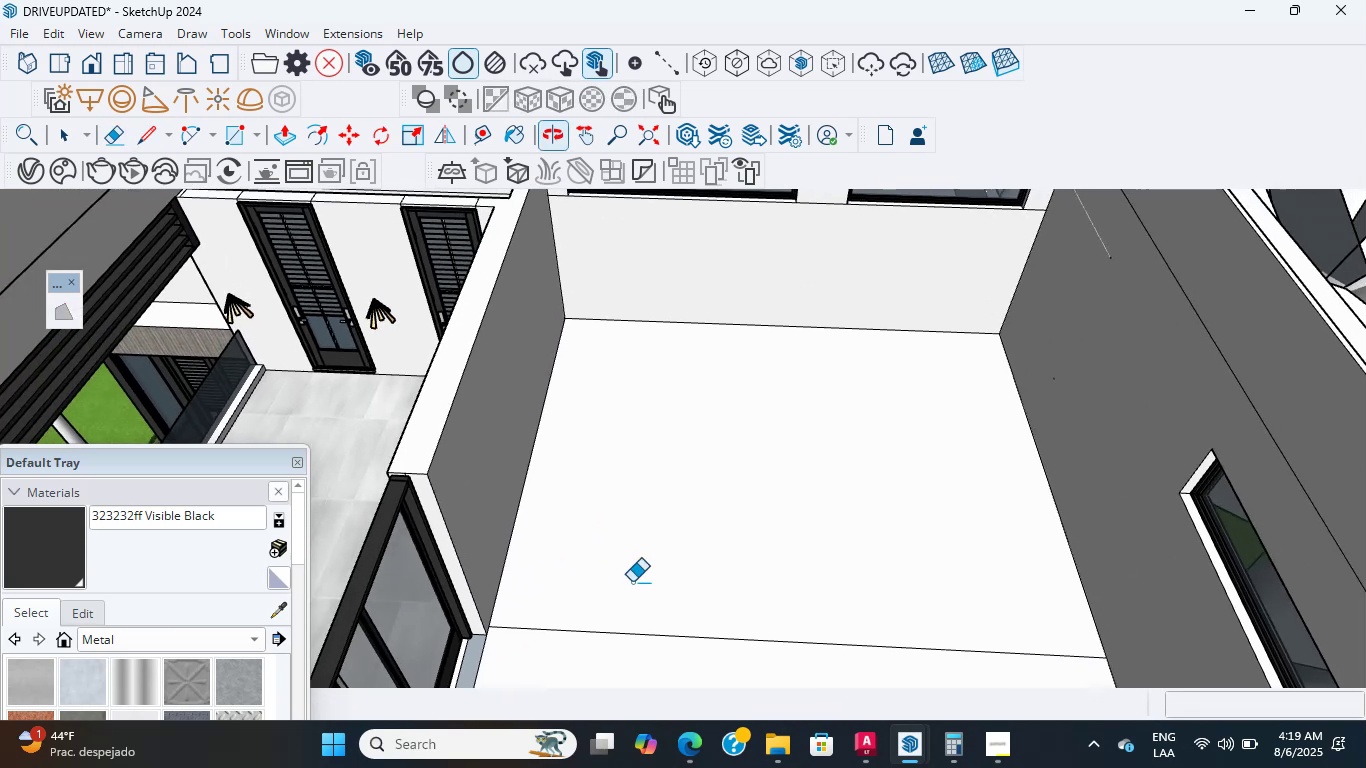 
hold_key(key=ShiftLeft, duration=0.87)
 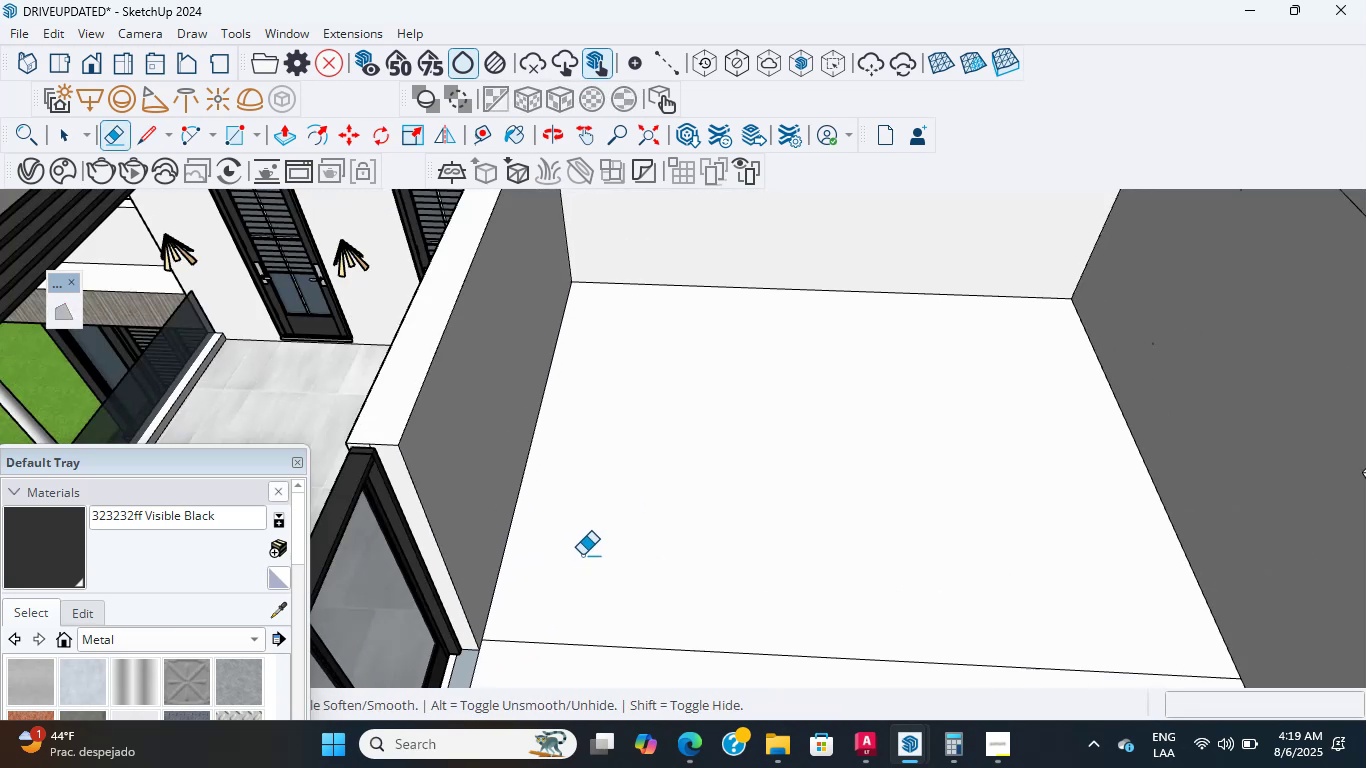 
hold_key(key=ShiftLeft, duration=0.39)
 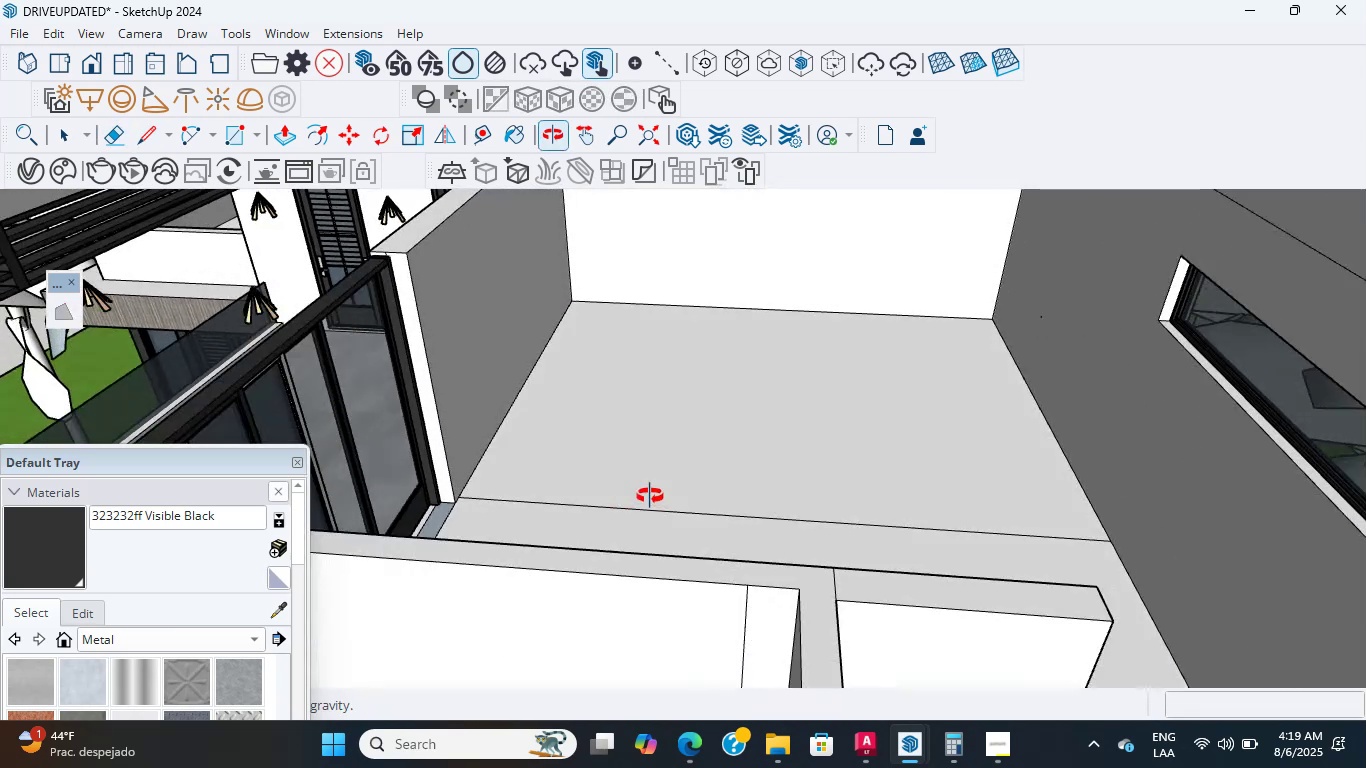 
hold_key(key=ShiftLeft, duration=0.63)
scroll: coordinate [687, 385], scroll_direction: up, amount: 3.0
 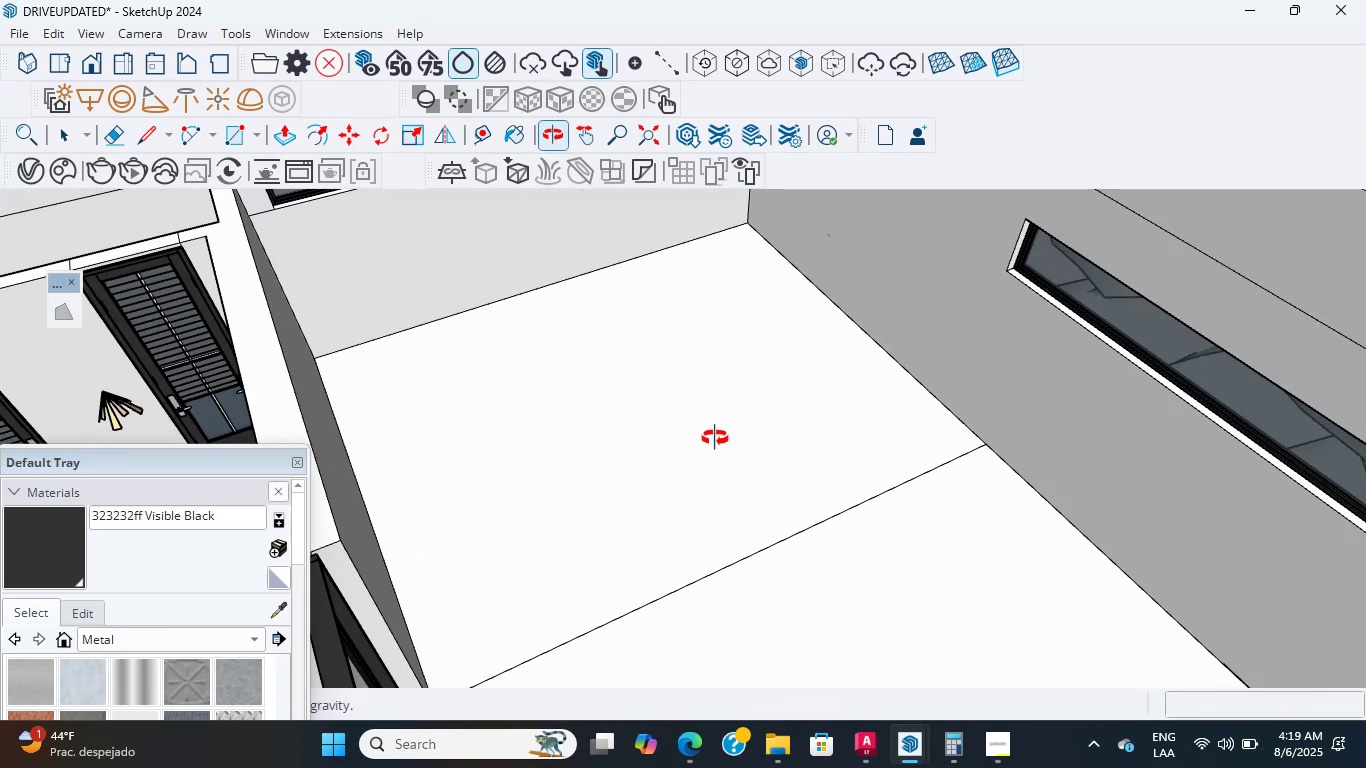 
hold_key(key=ShiftLeft, duration=0.42)
 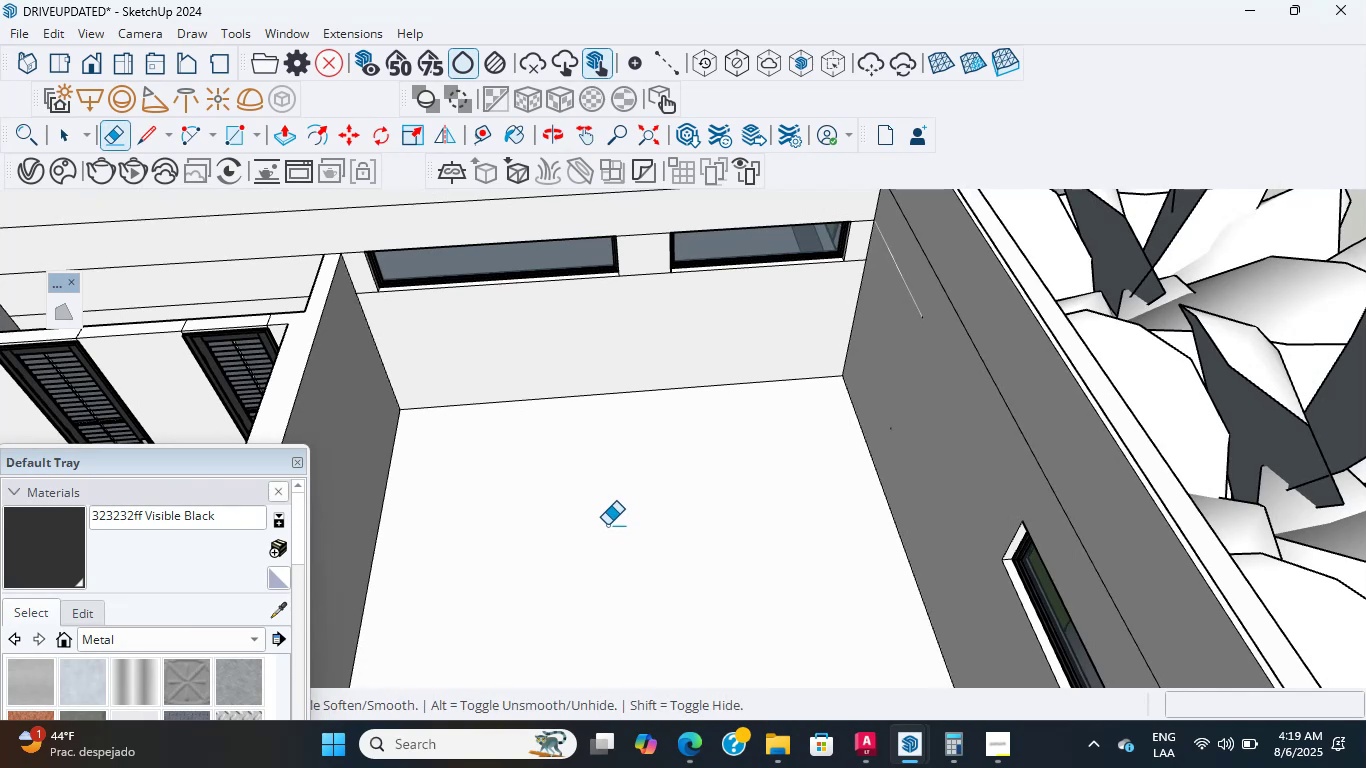 
scroll: coordinate [505, 437], scroll_direction: up, amount: 2.0
 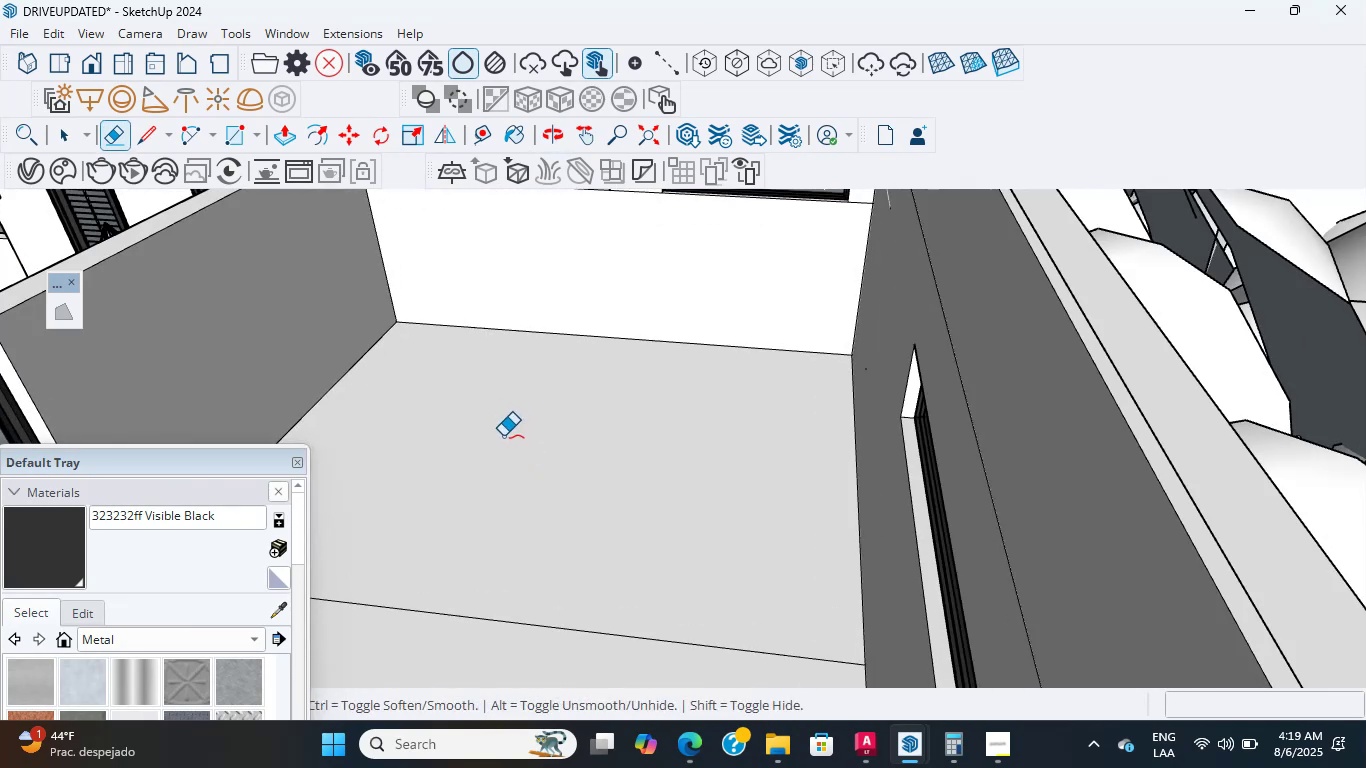 
key(Control+S)
 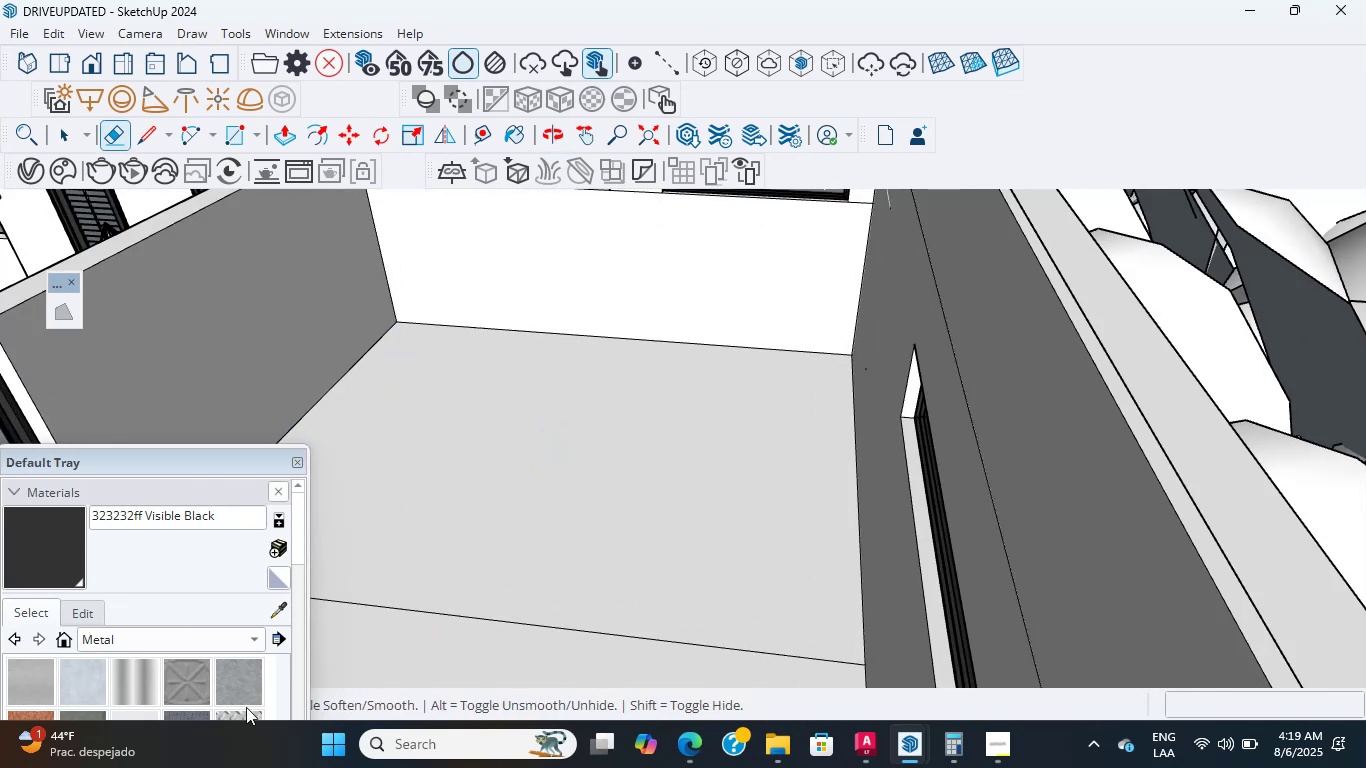 
scroll: coordinate [393, 487], scroll_direction: up, amount: 2.0
 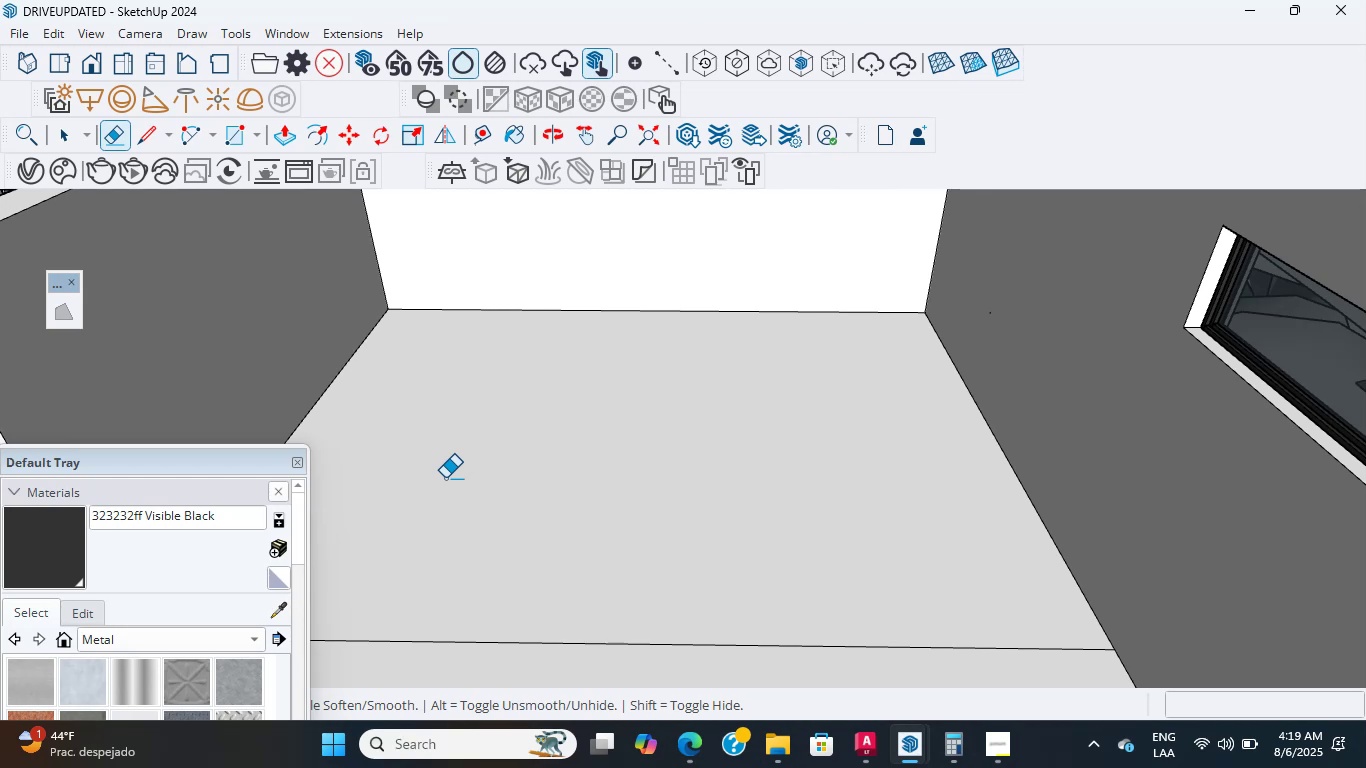 
wait(19.47)
 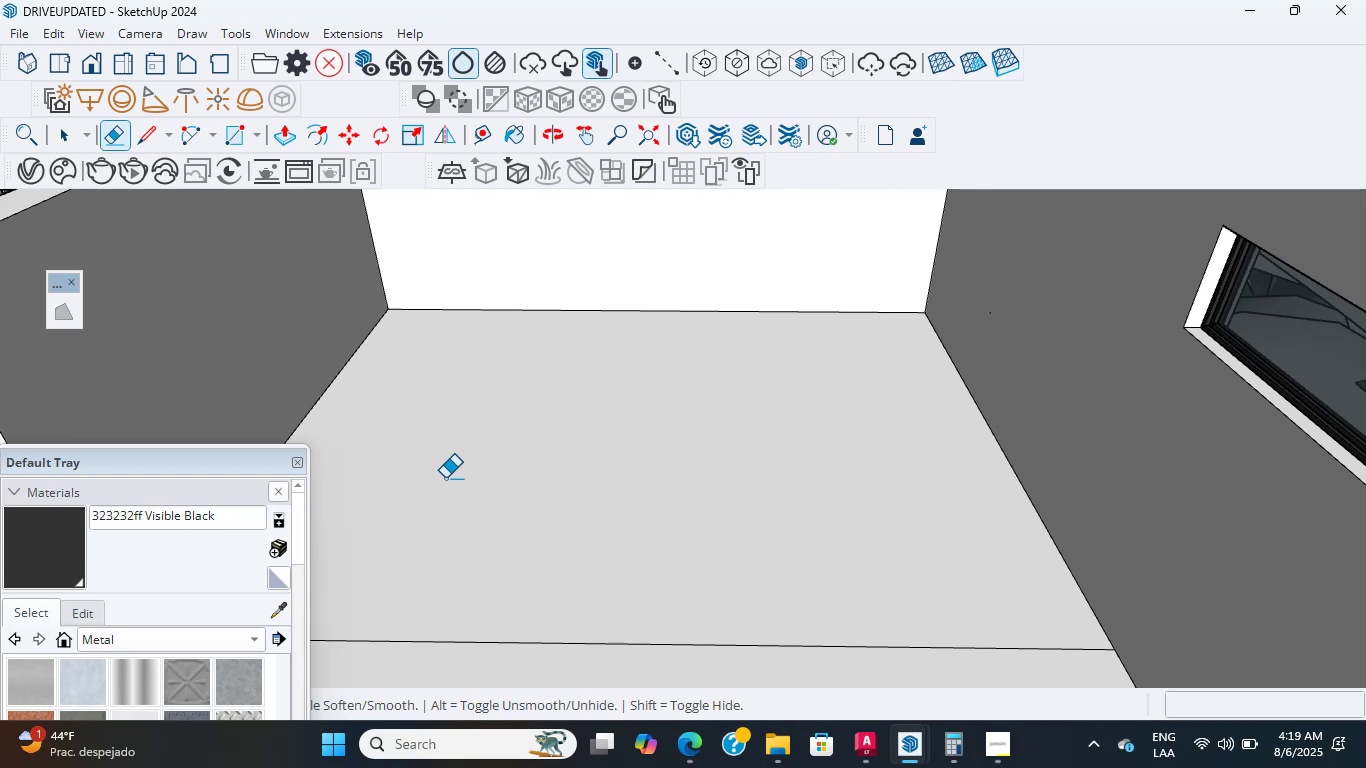 
scroll: coordinate [944, 402], scroll_direction: down, amount: 7.0
 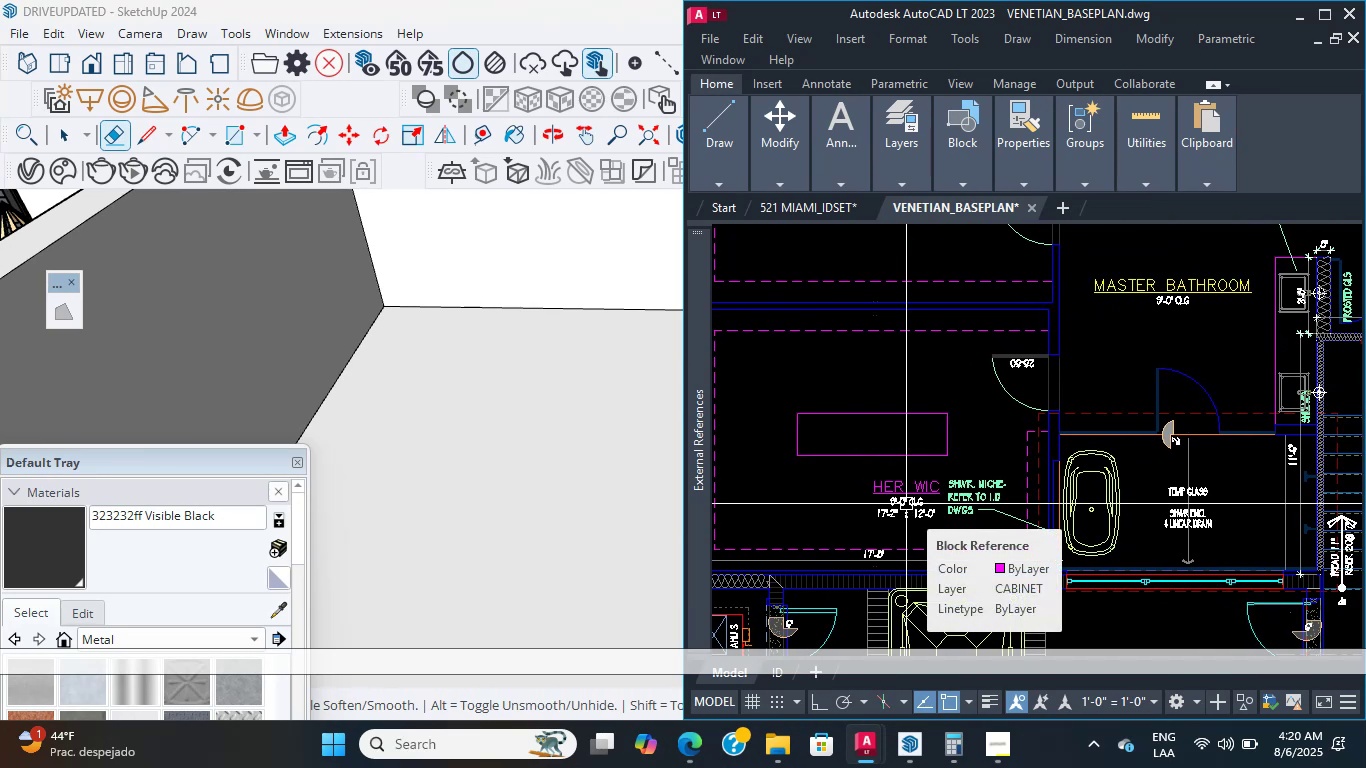 
scroll: coordinate [1000, 400], scroll_direction: up, amount: 2.0
 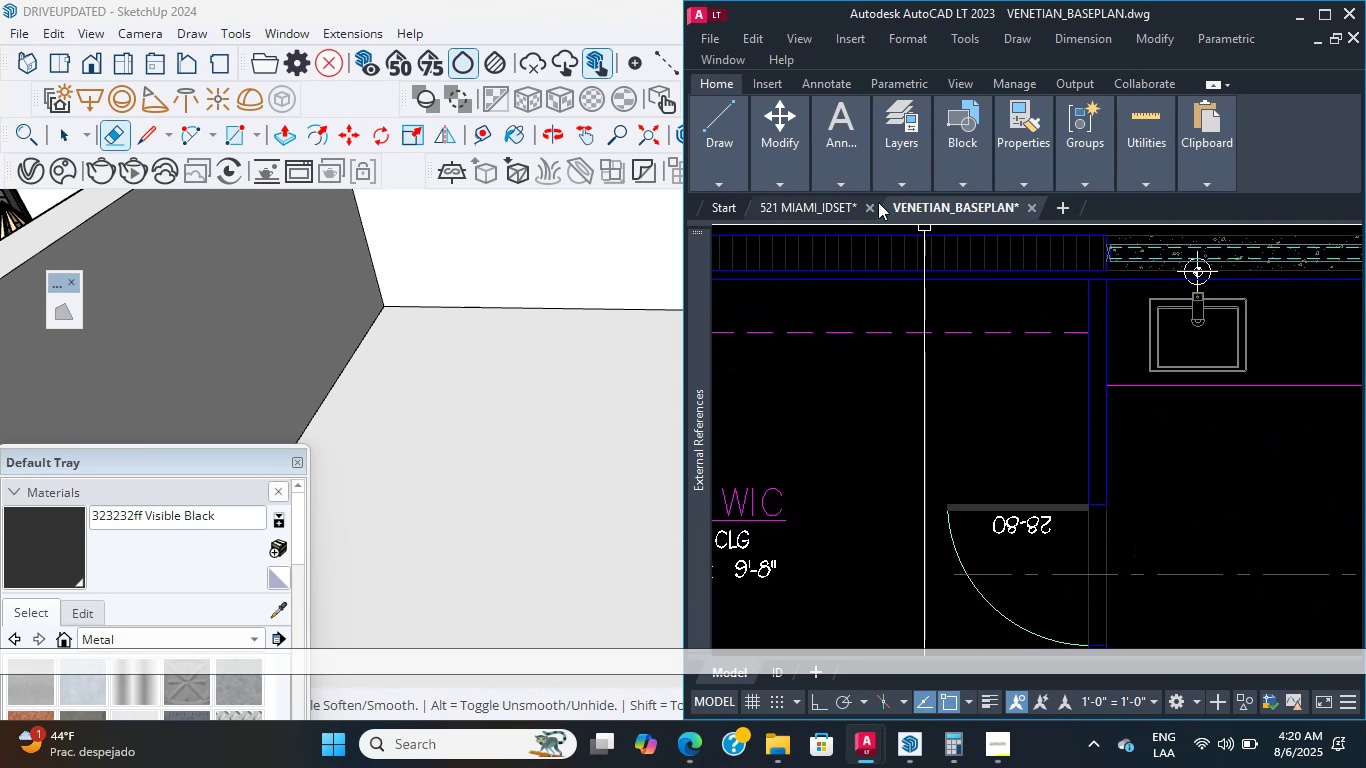 
mouse_move([880, 270])
 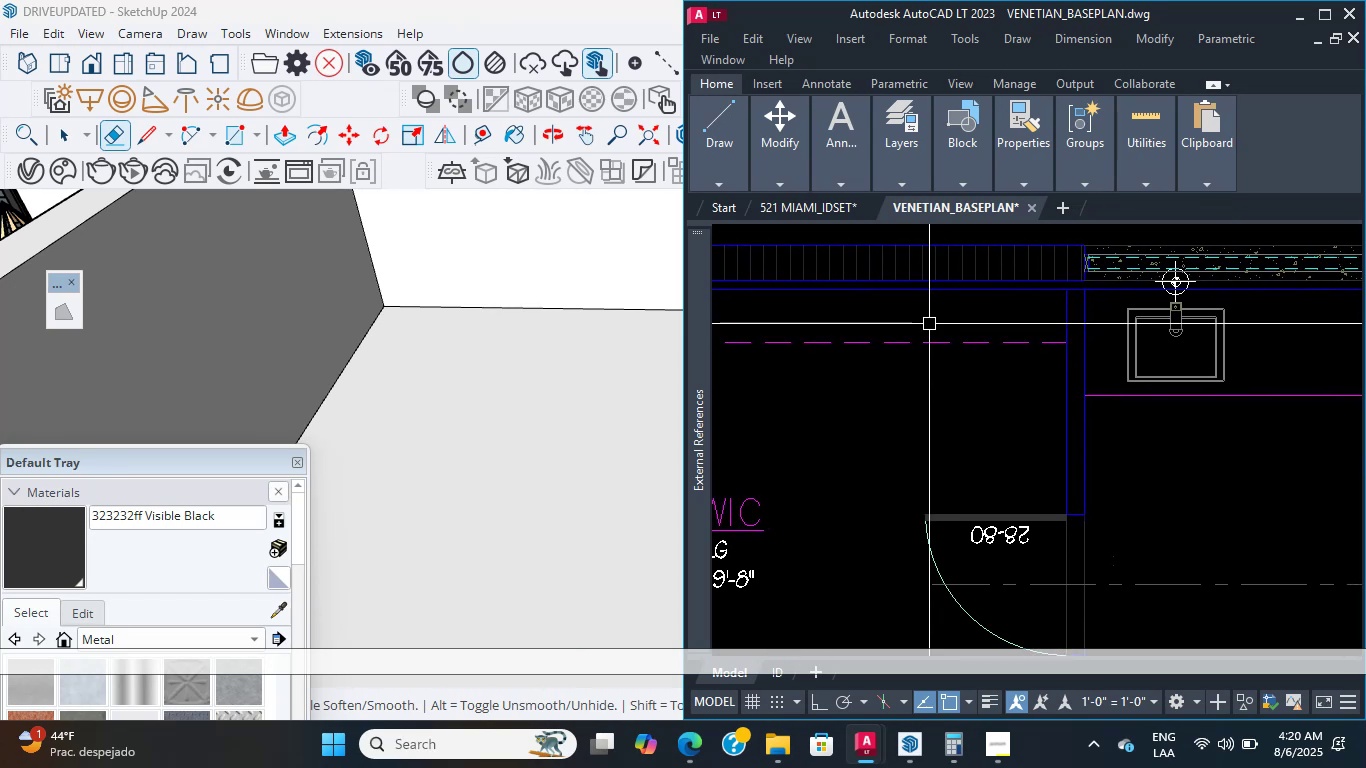 
type(dli )
 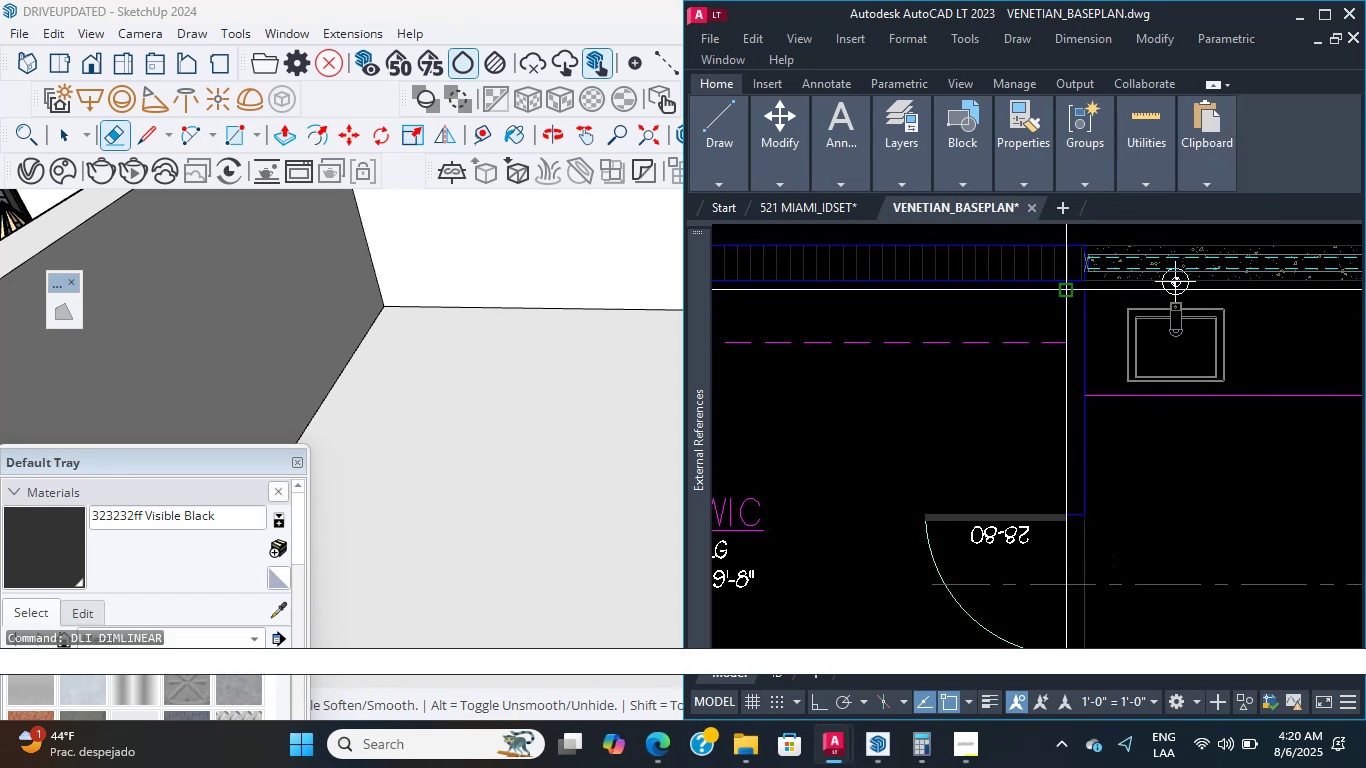 
left_click([1057, 275])
 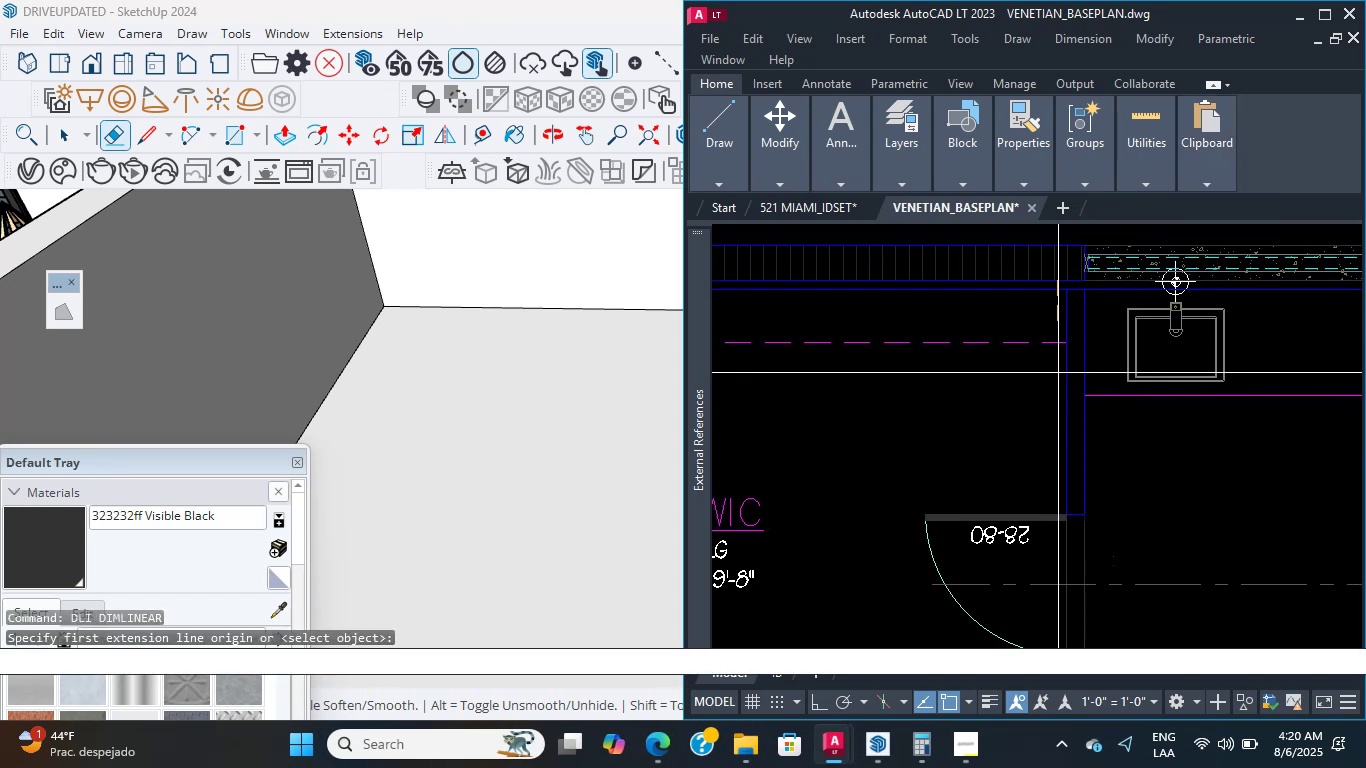 
scroll: coordinate [1040, 469], scroll_direction: down, amount: 1.0
 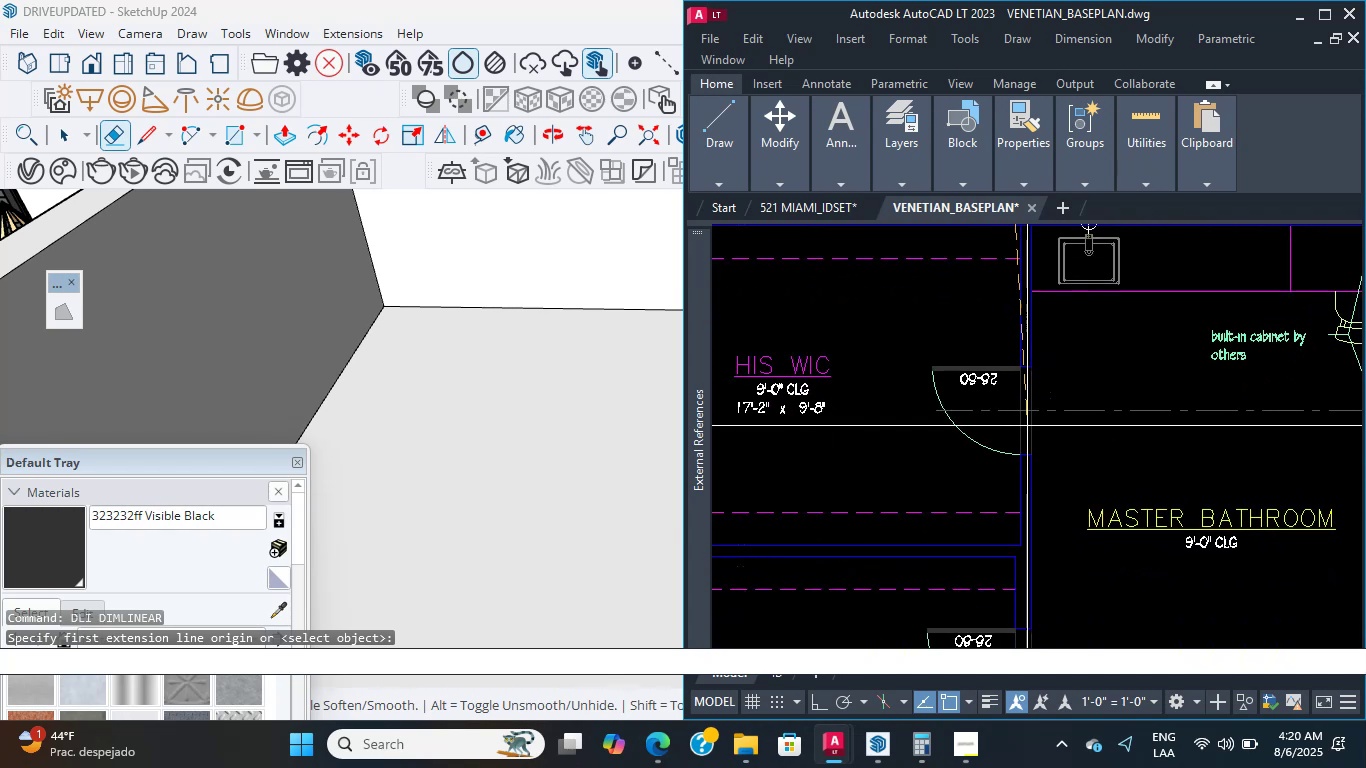 
scroll: coordinate [1019, 564], scroll_direction: up, amount: 1.0
 